 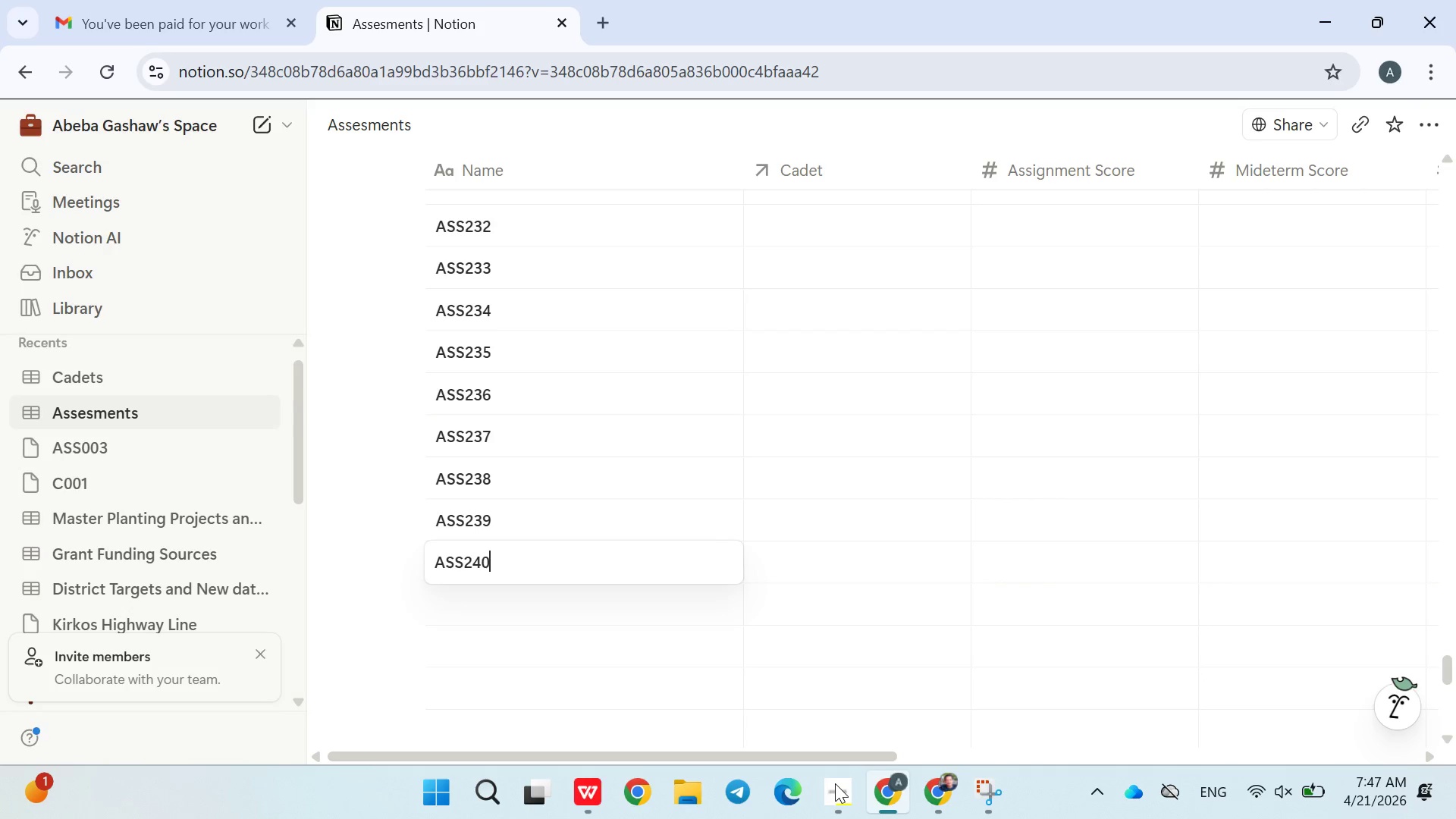 
left_click([500, 601])
 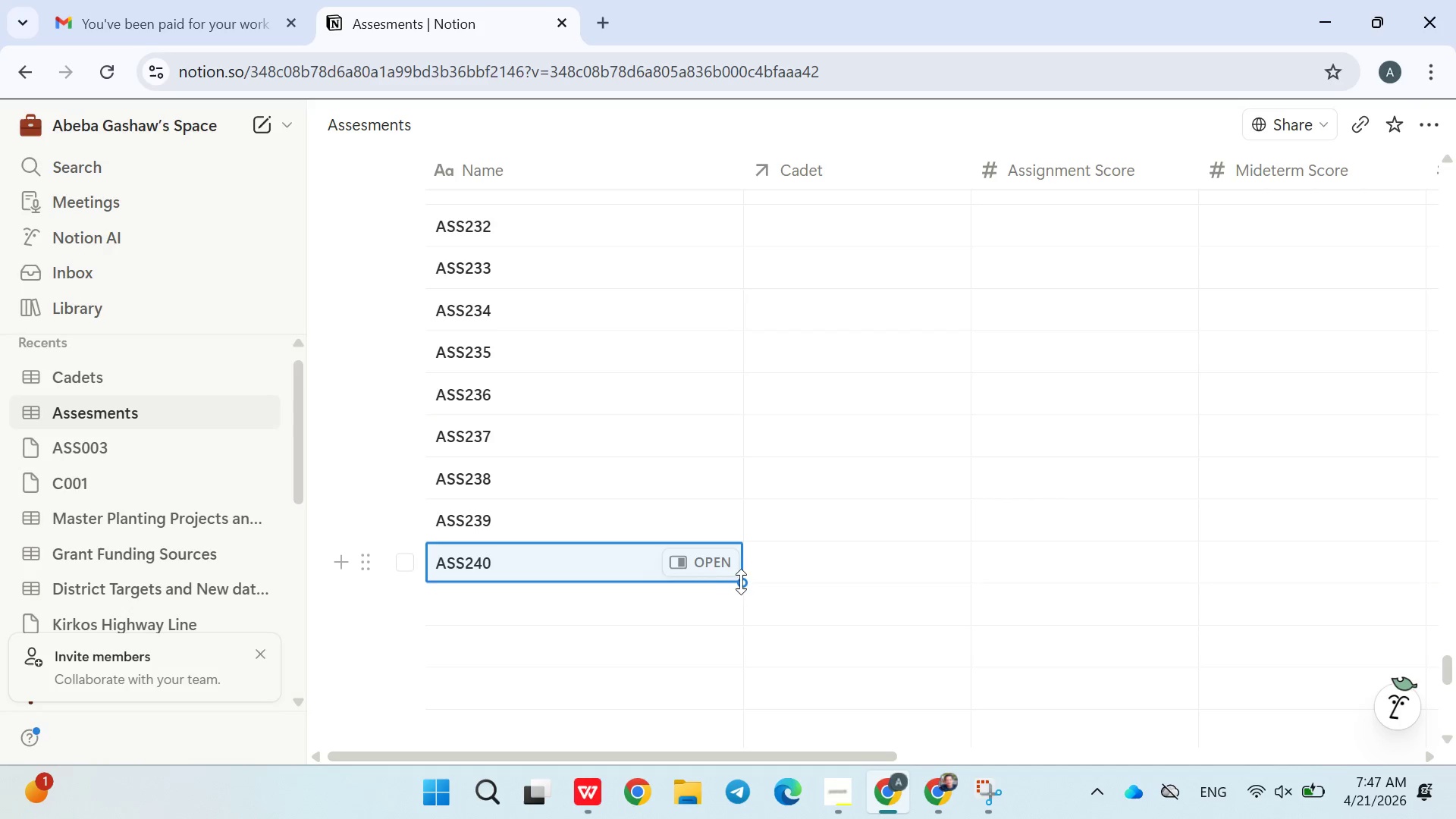 
left_click_drag(start_coordinate=[743, 582], to_coordinate=[670, 680])
 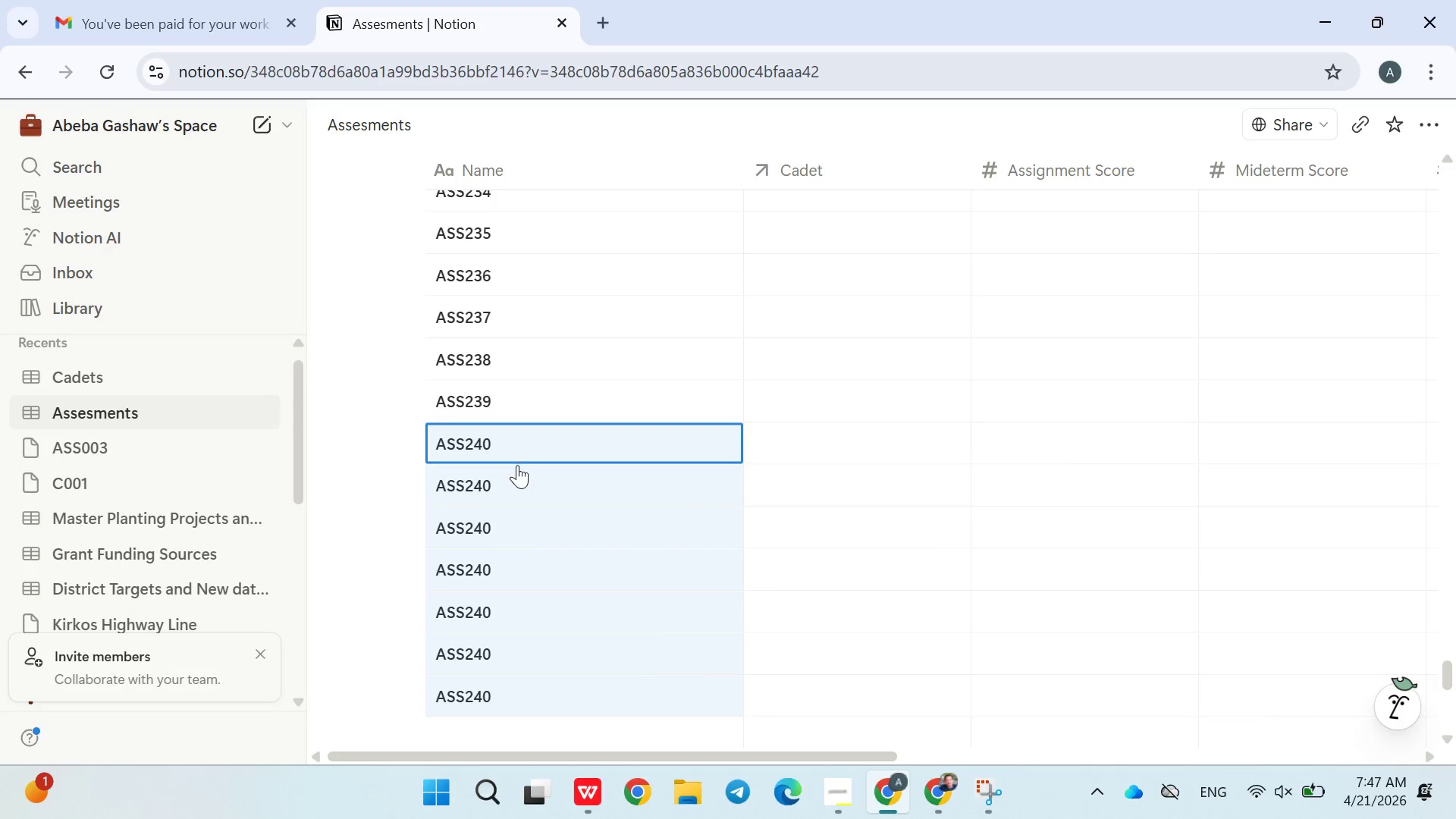 
double_click([516, 490])
 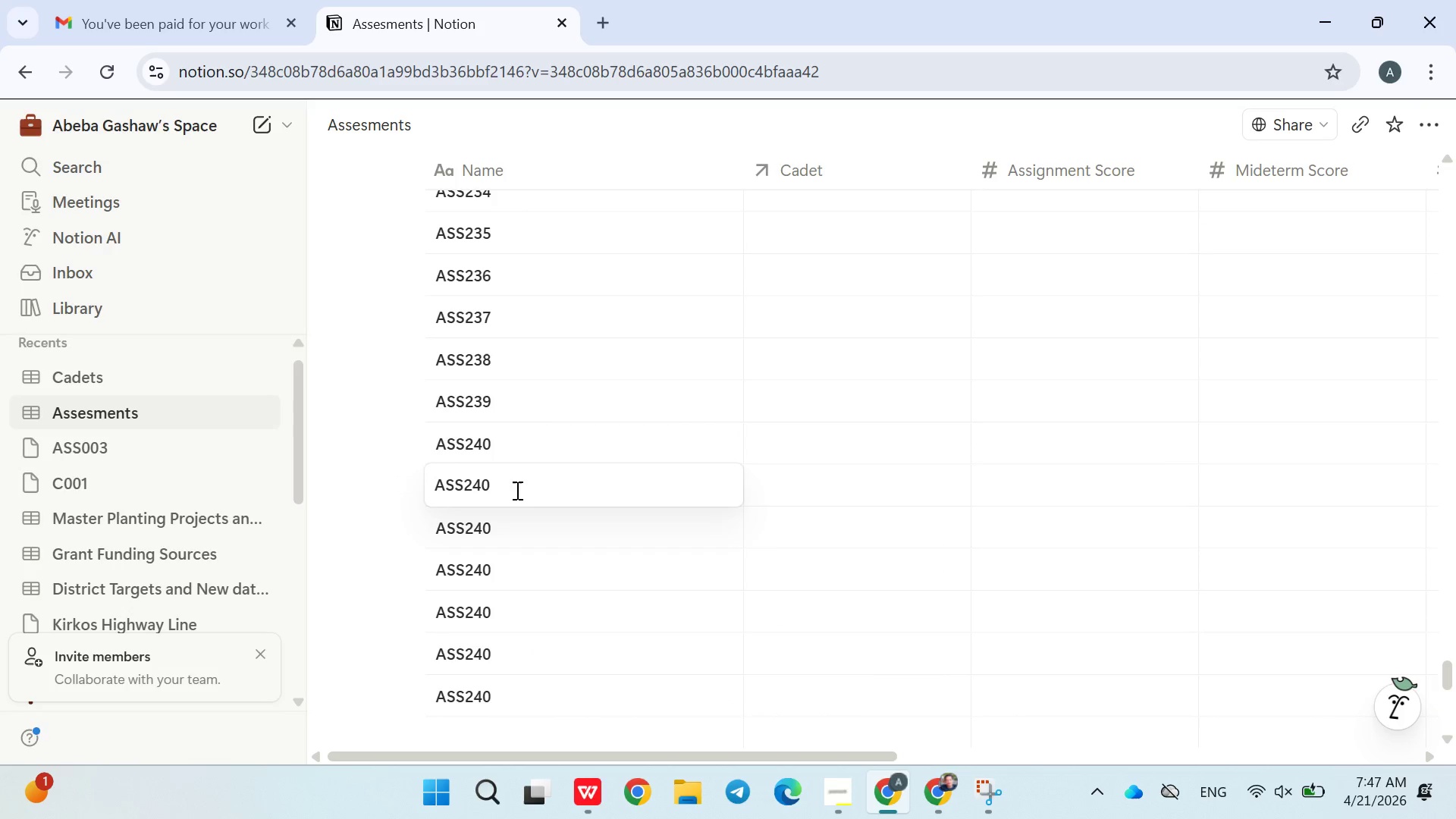 
wait(8.95)
 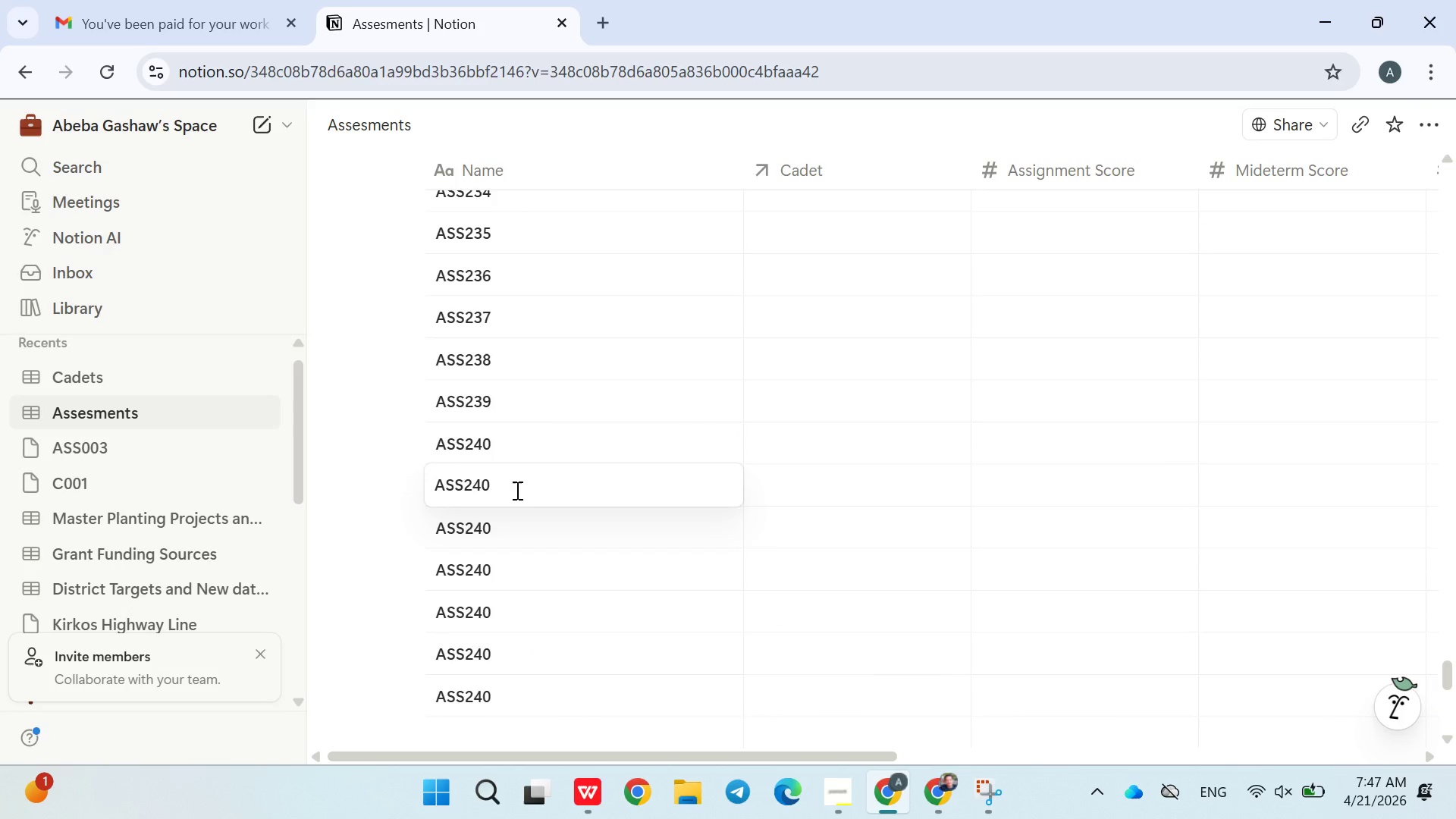 
key(Backspace)
 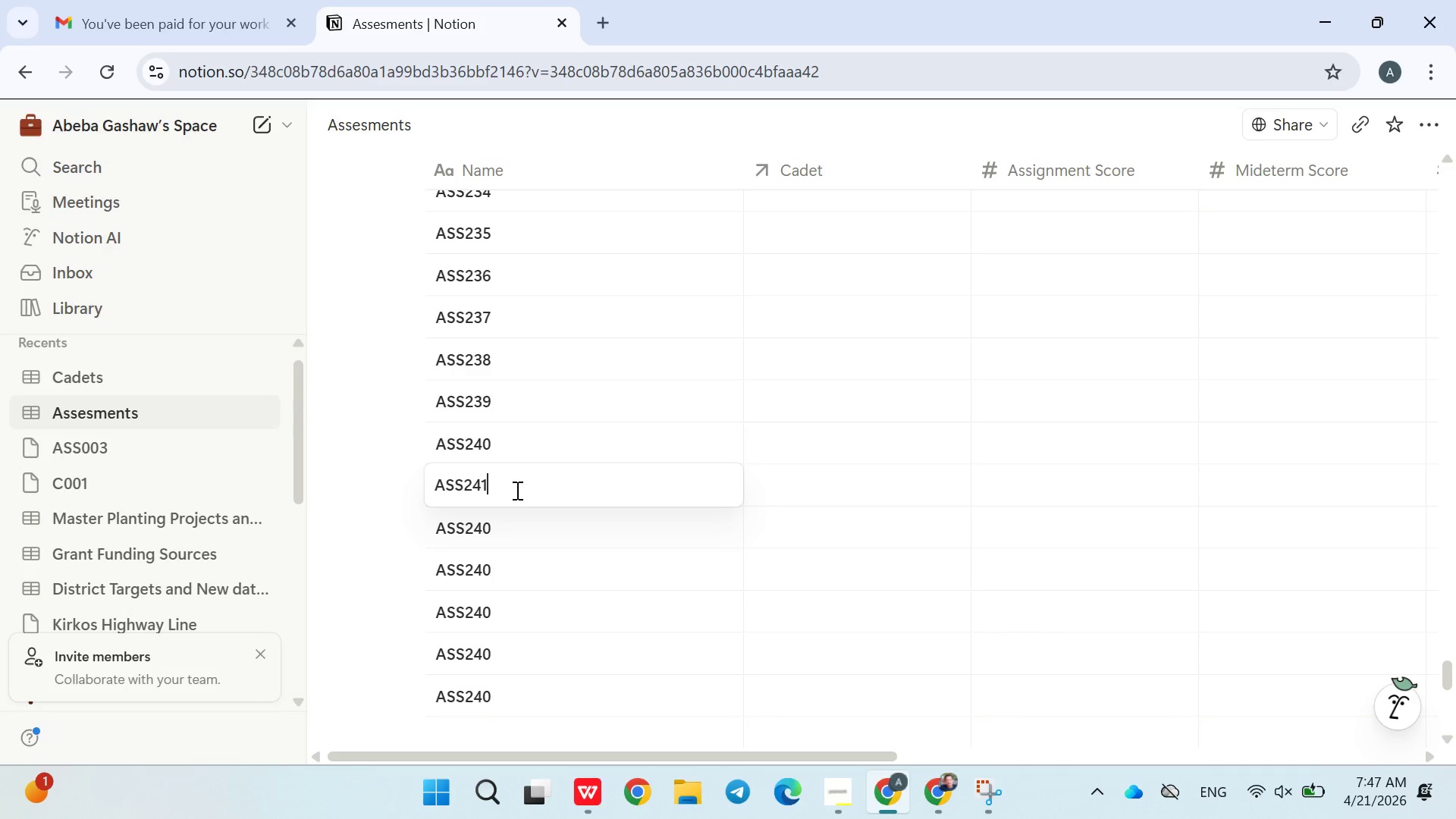 
key(1)
 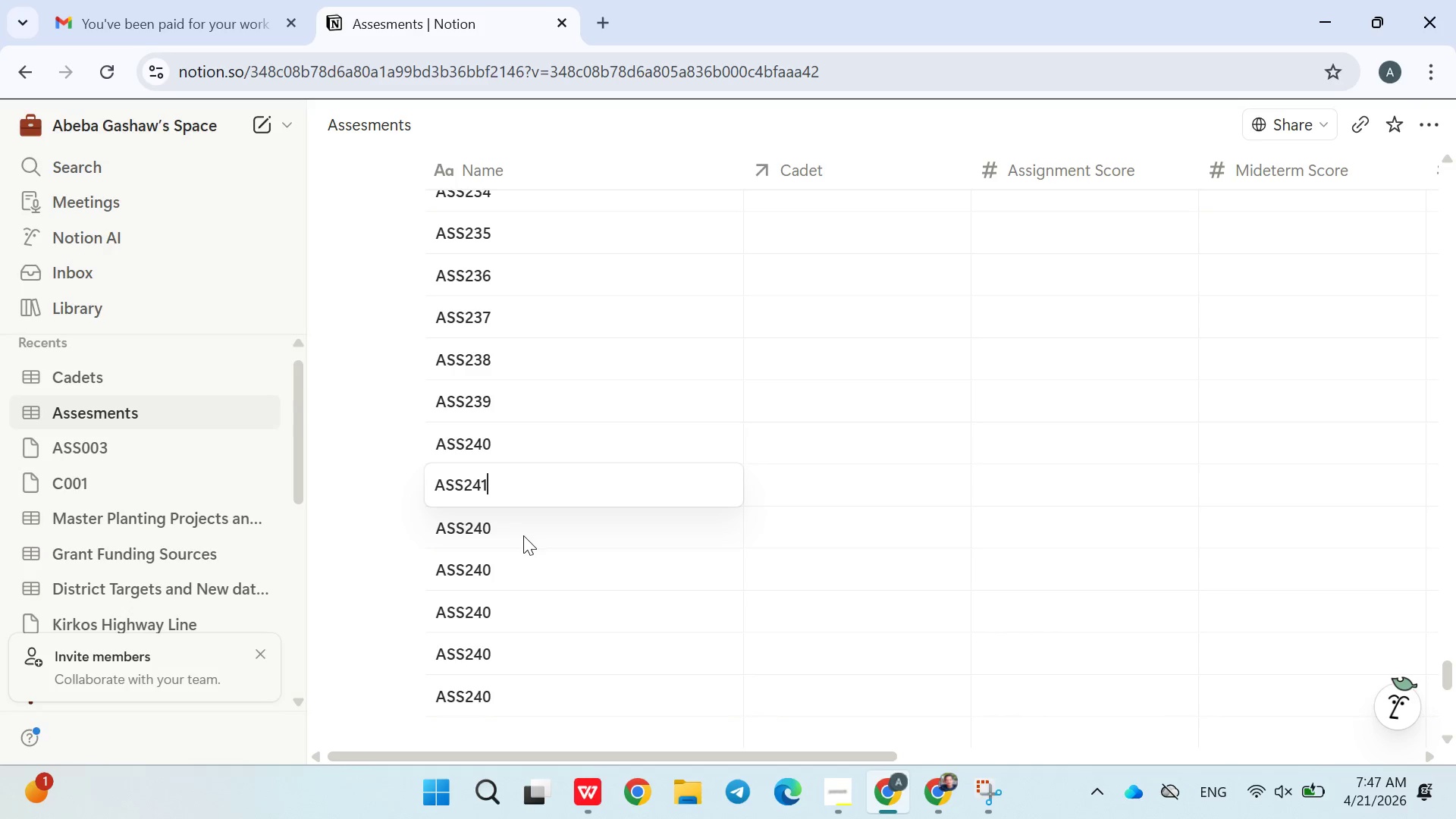 
double_click([523, 535])
 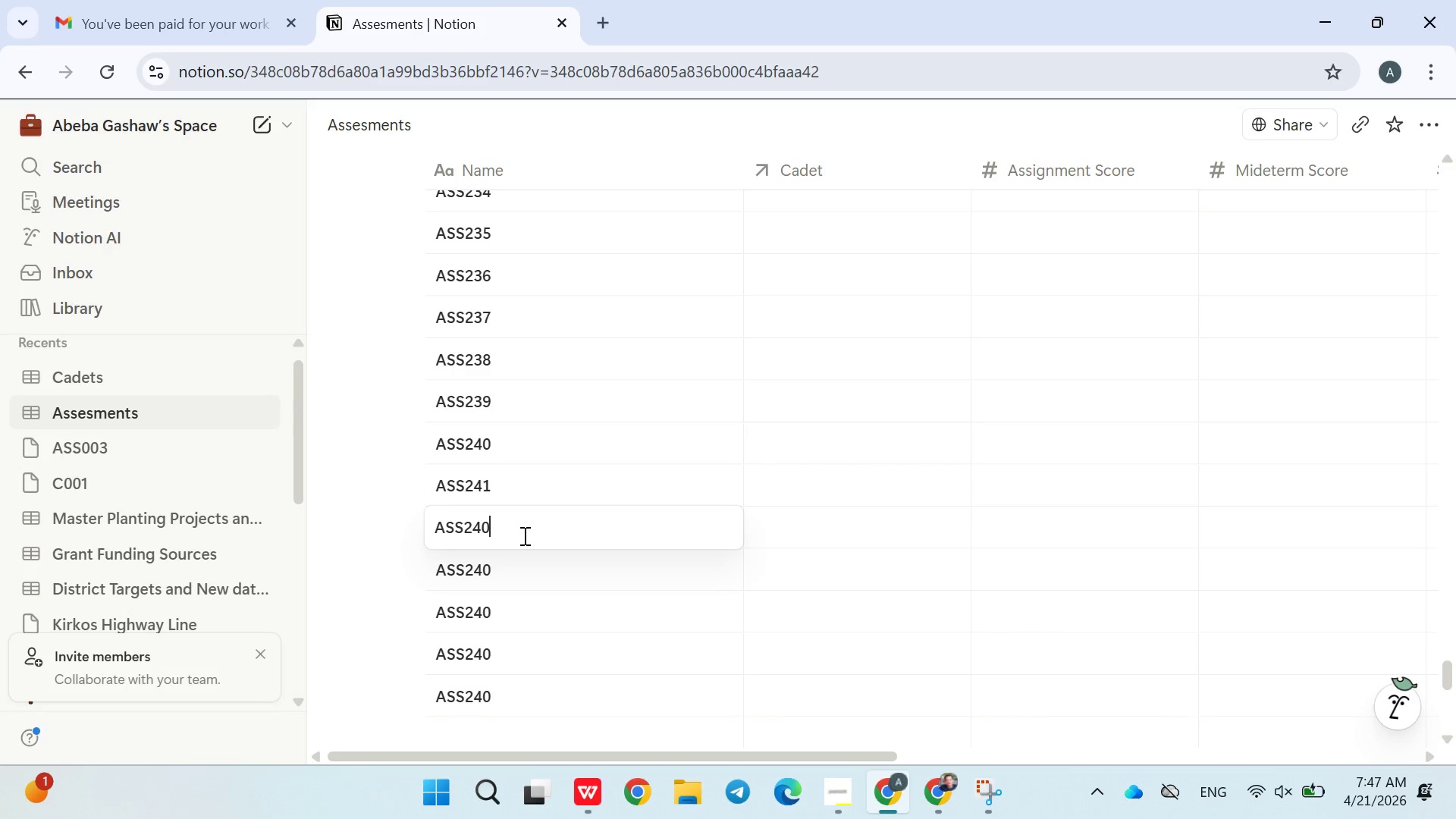 
key(Backspace)
 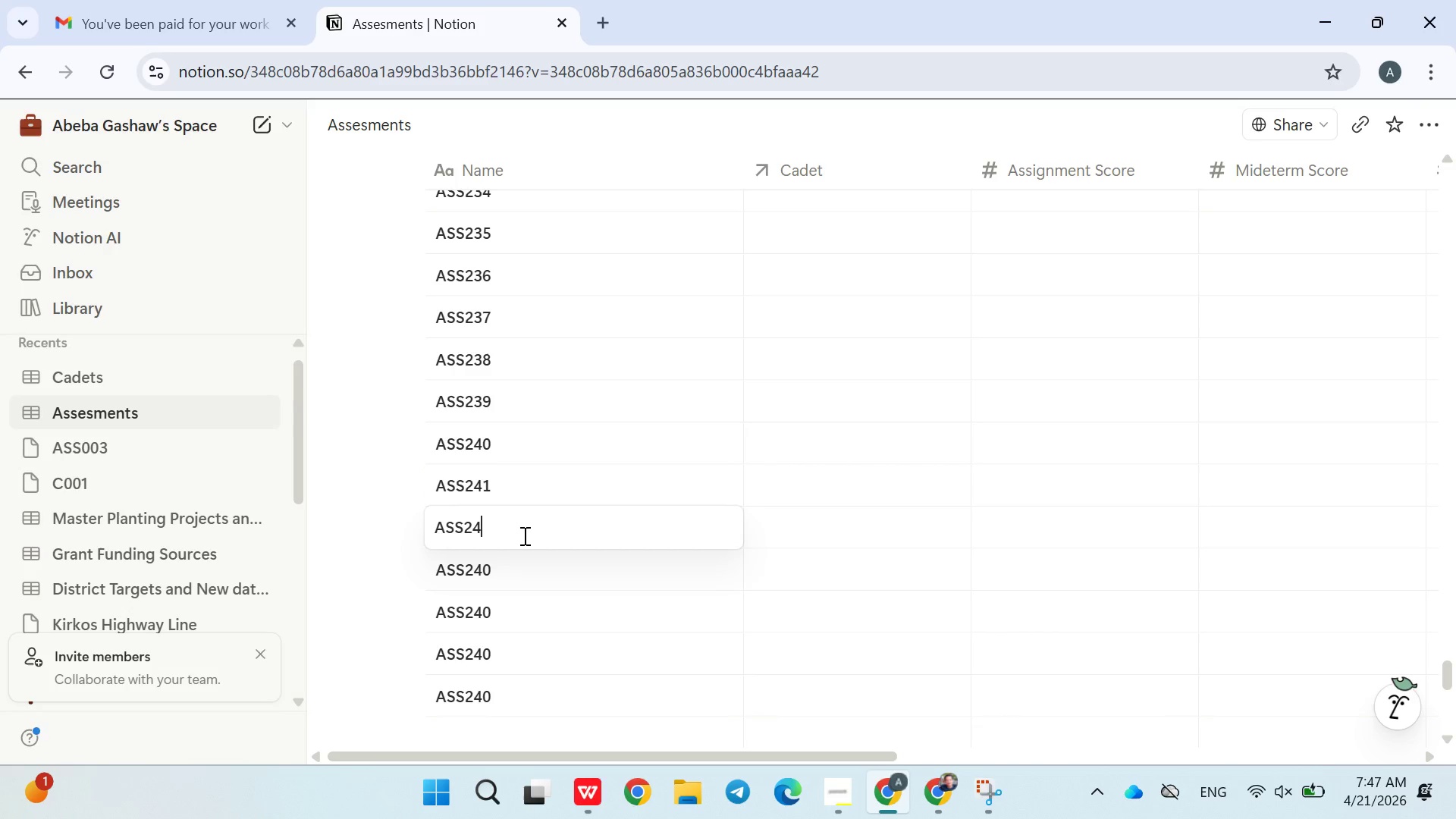 
key(2)
 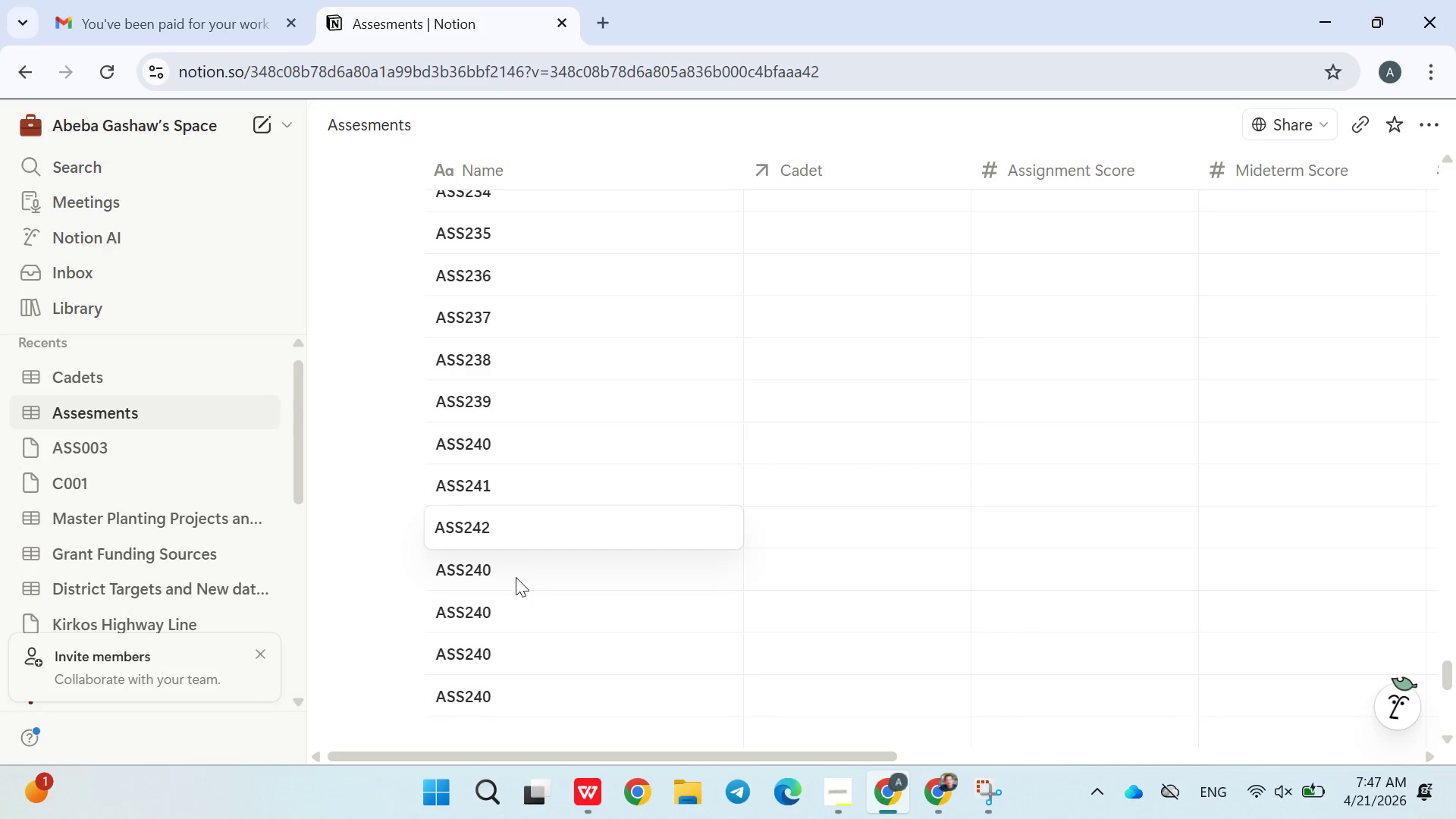 
double_click([516, 577])
 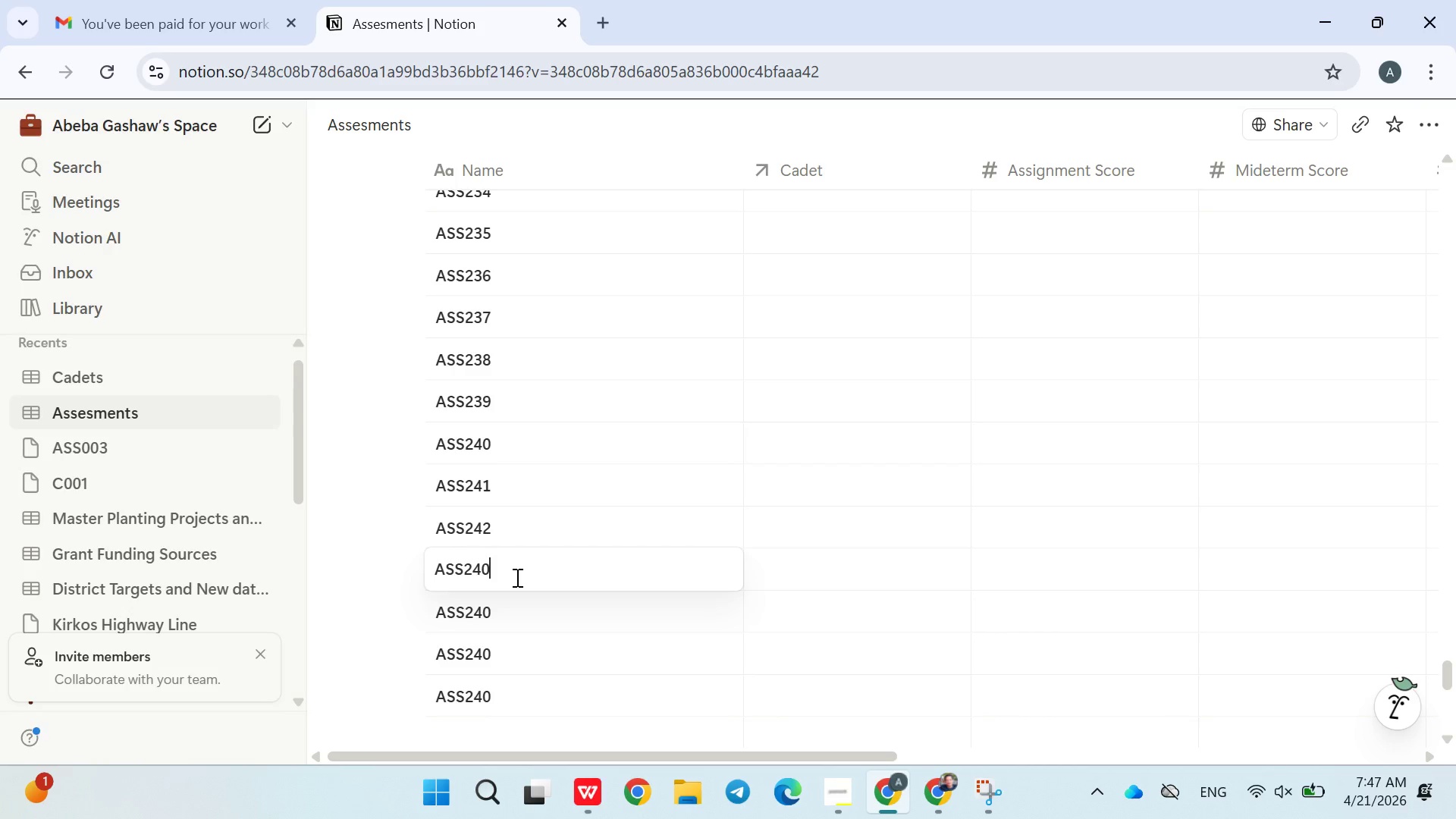 
key(Backspace)
 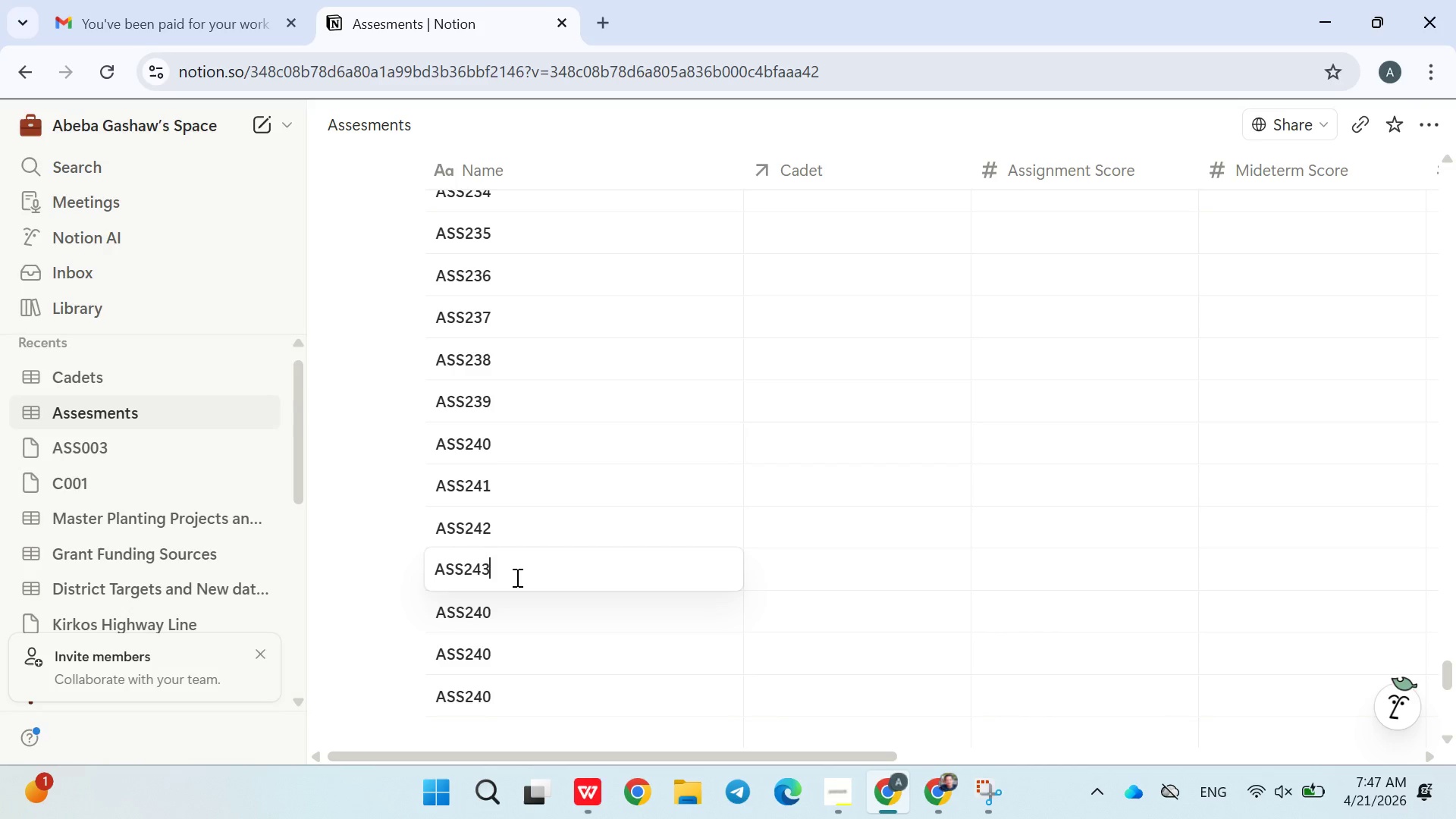 
key(3)
 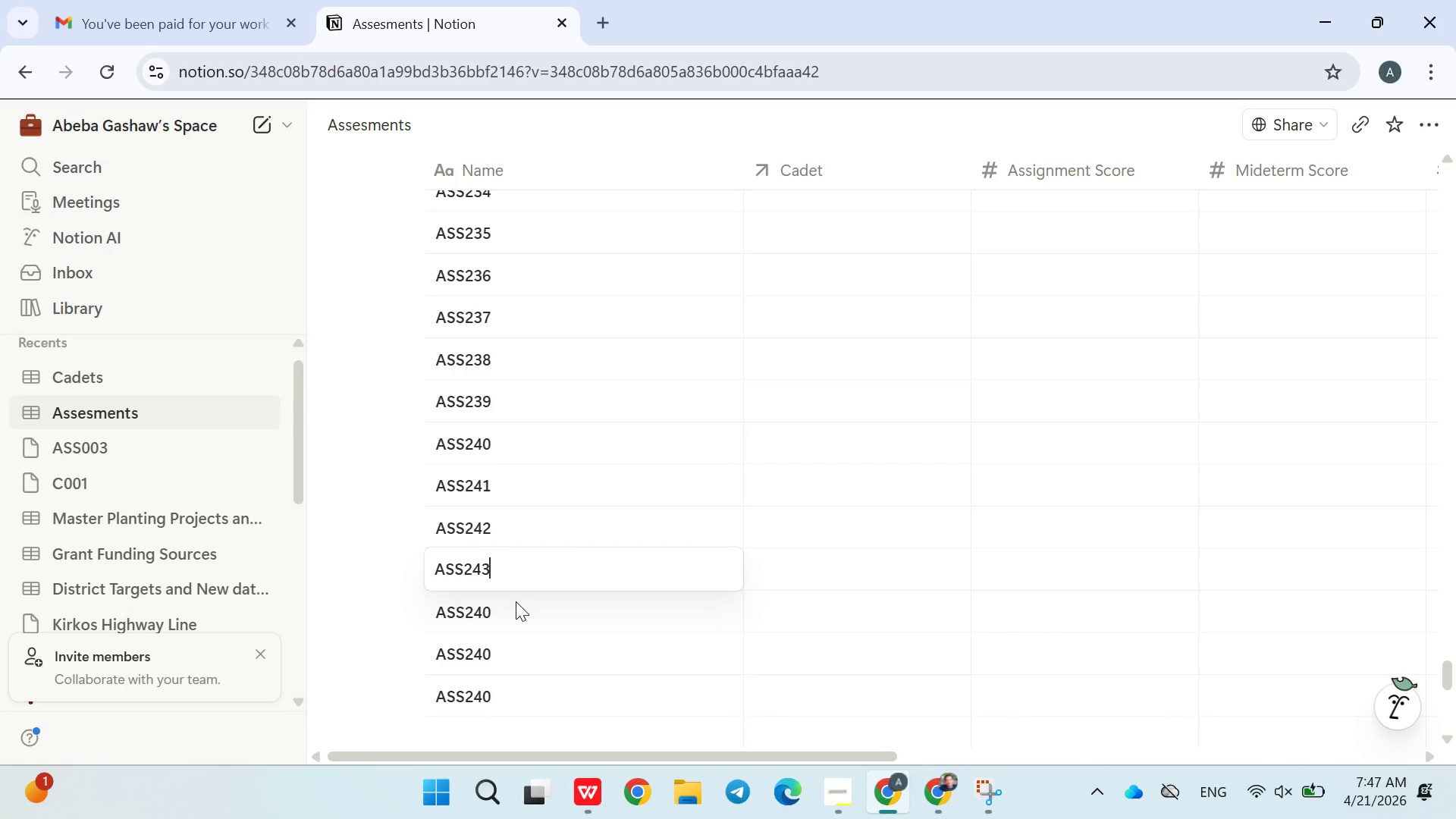 
double_click([516, 601])
 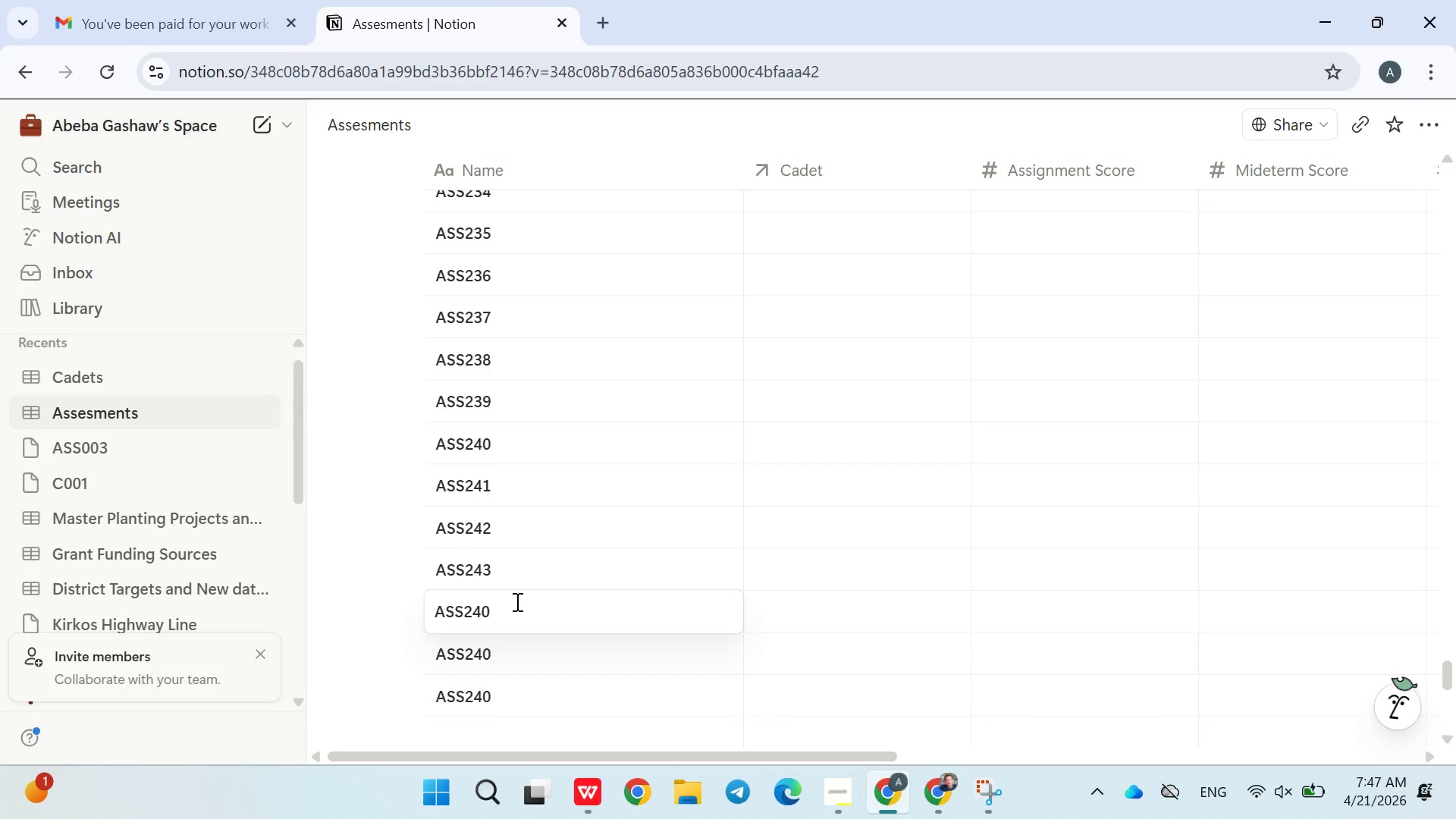 
key(Backspace)
 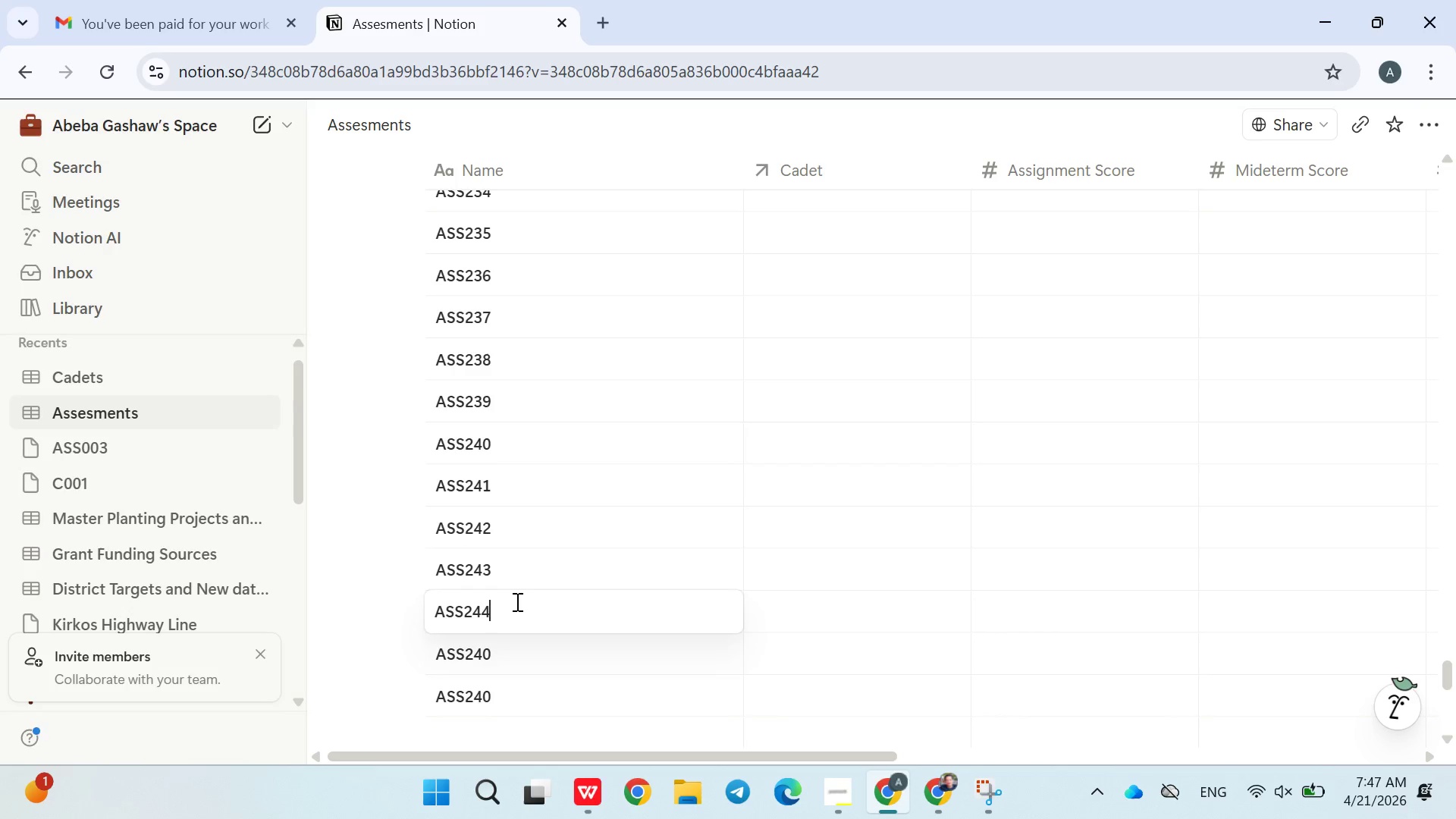 
key(4)
 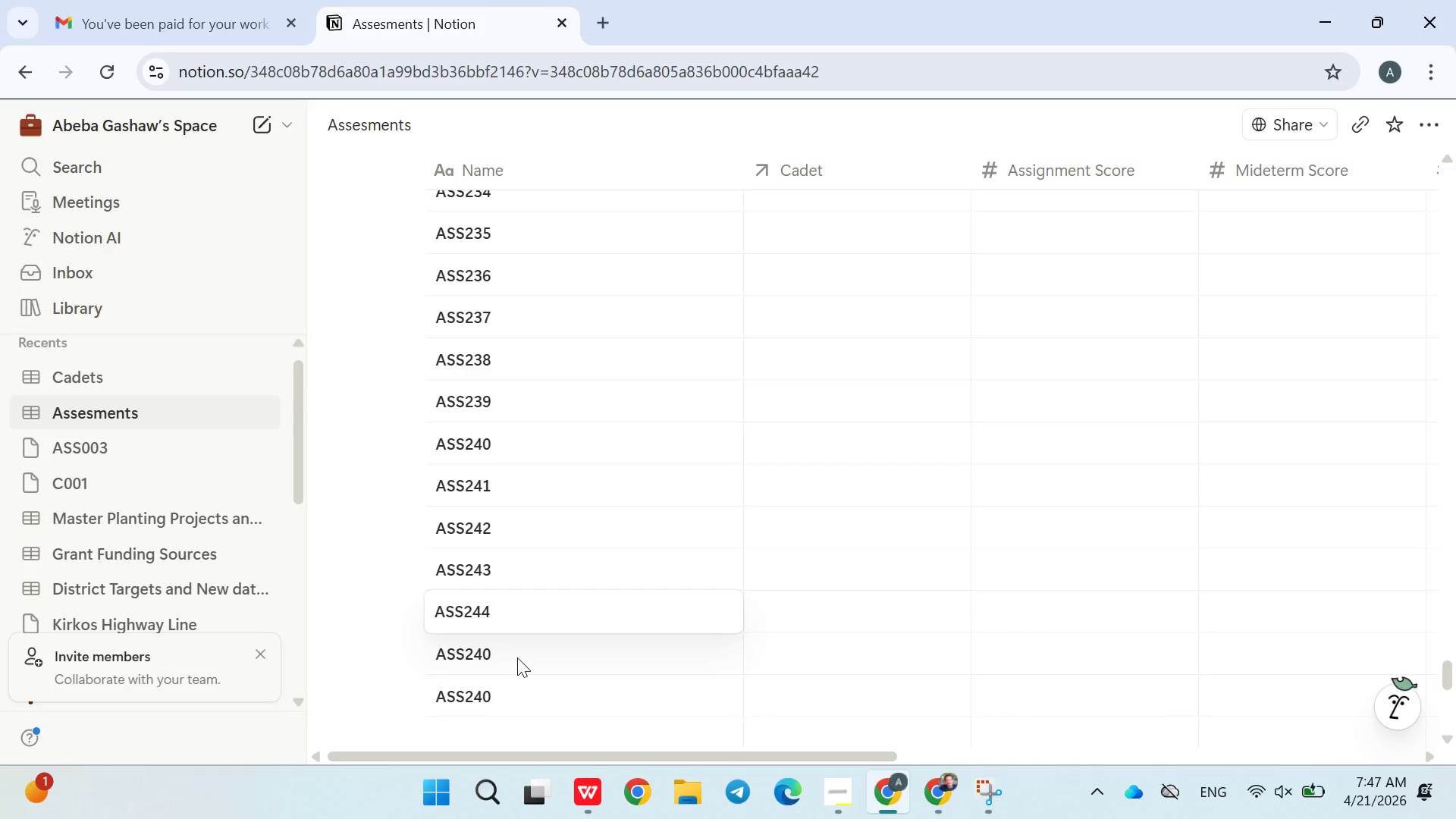 
double_click([517, 658])
 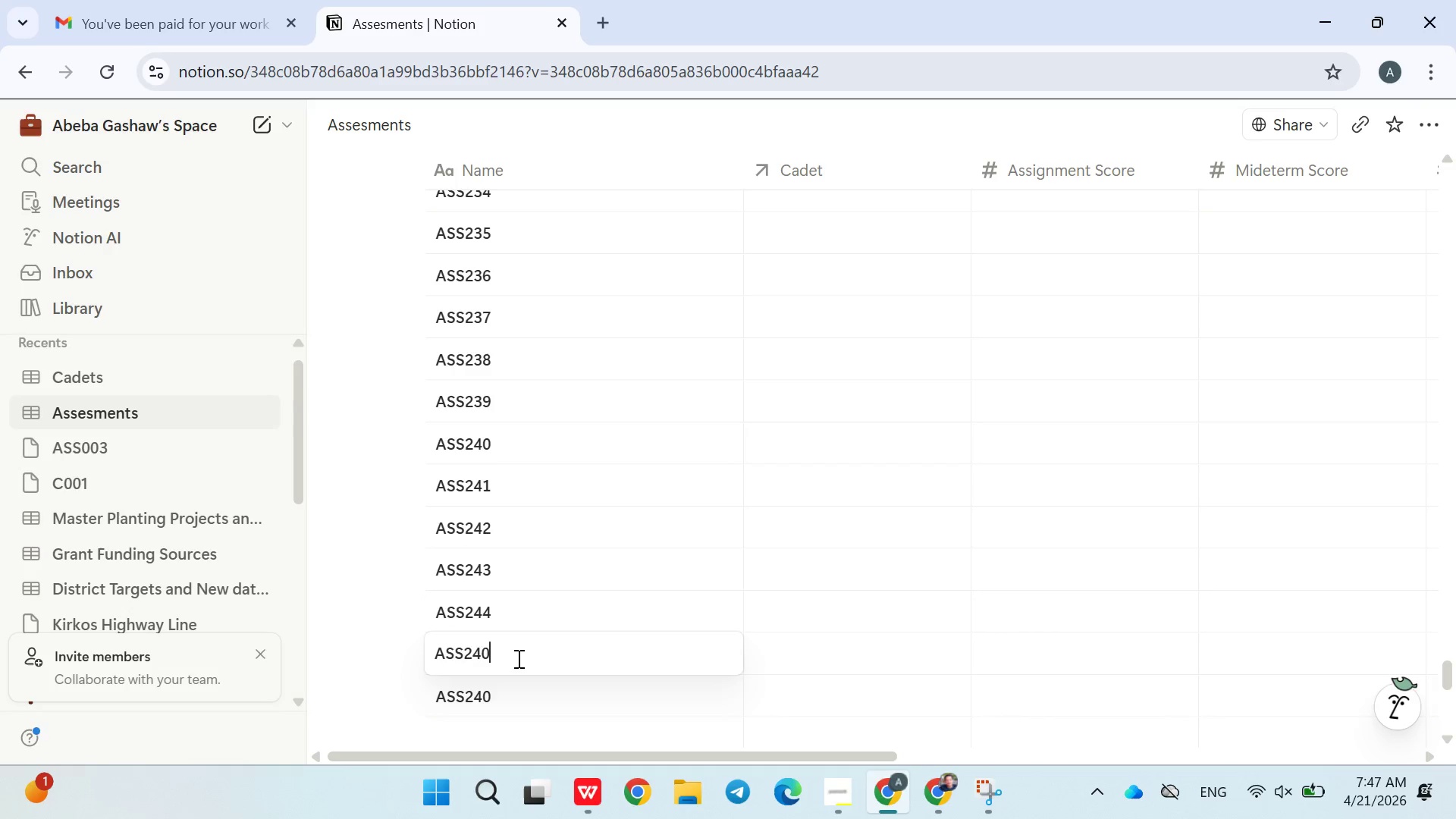 
key(Backspace)
 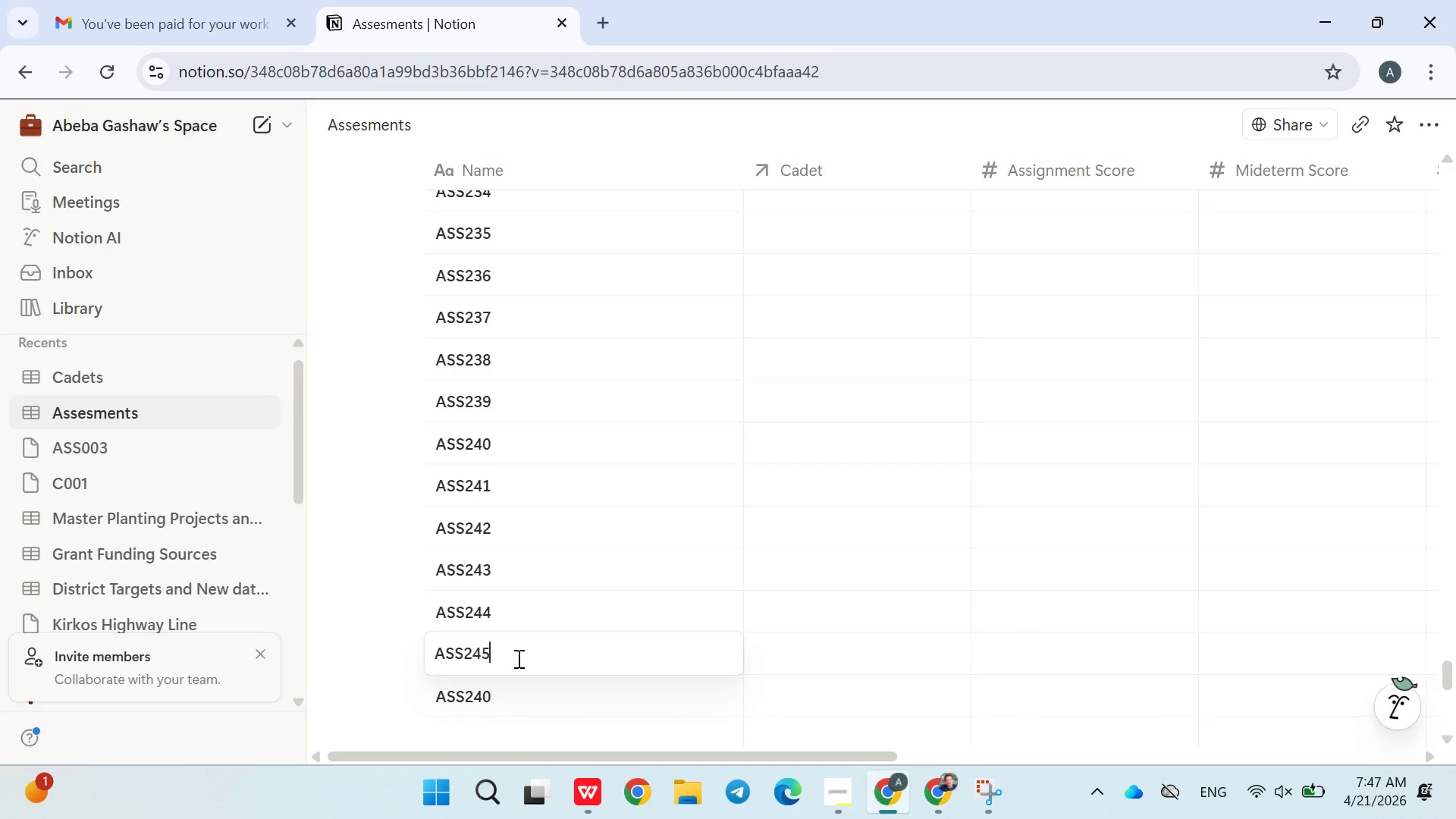 
key(5)
 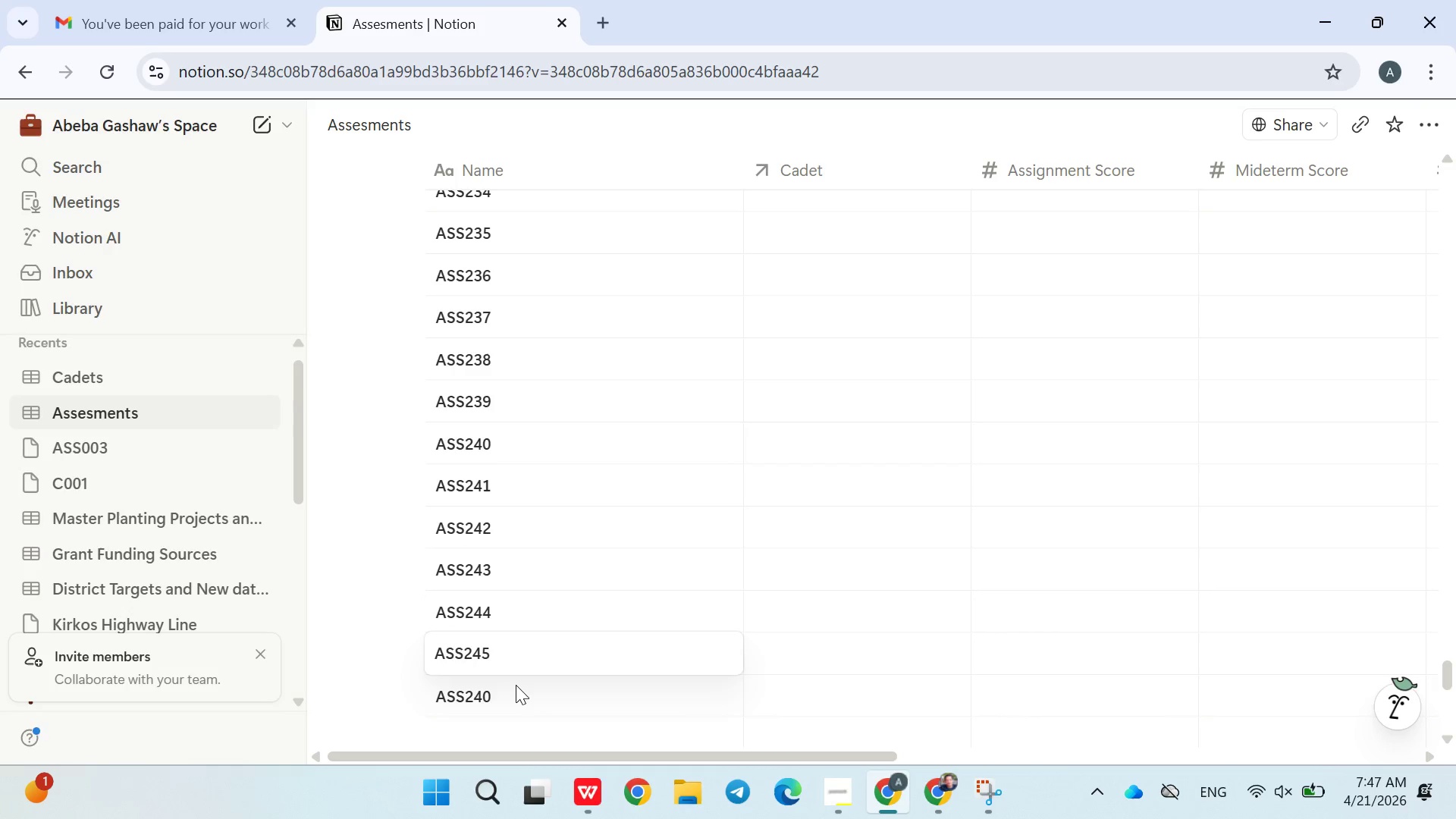 
double_click([516, 686])
 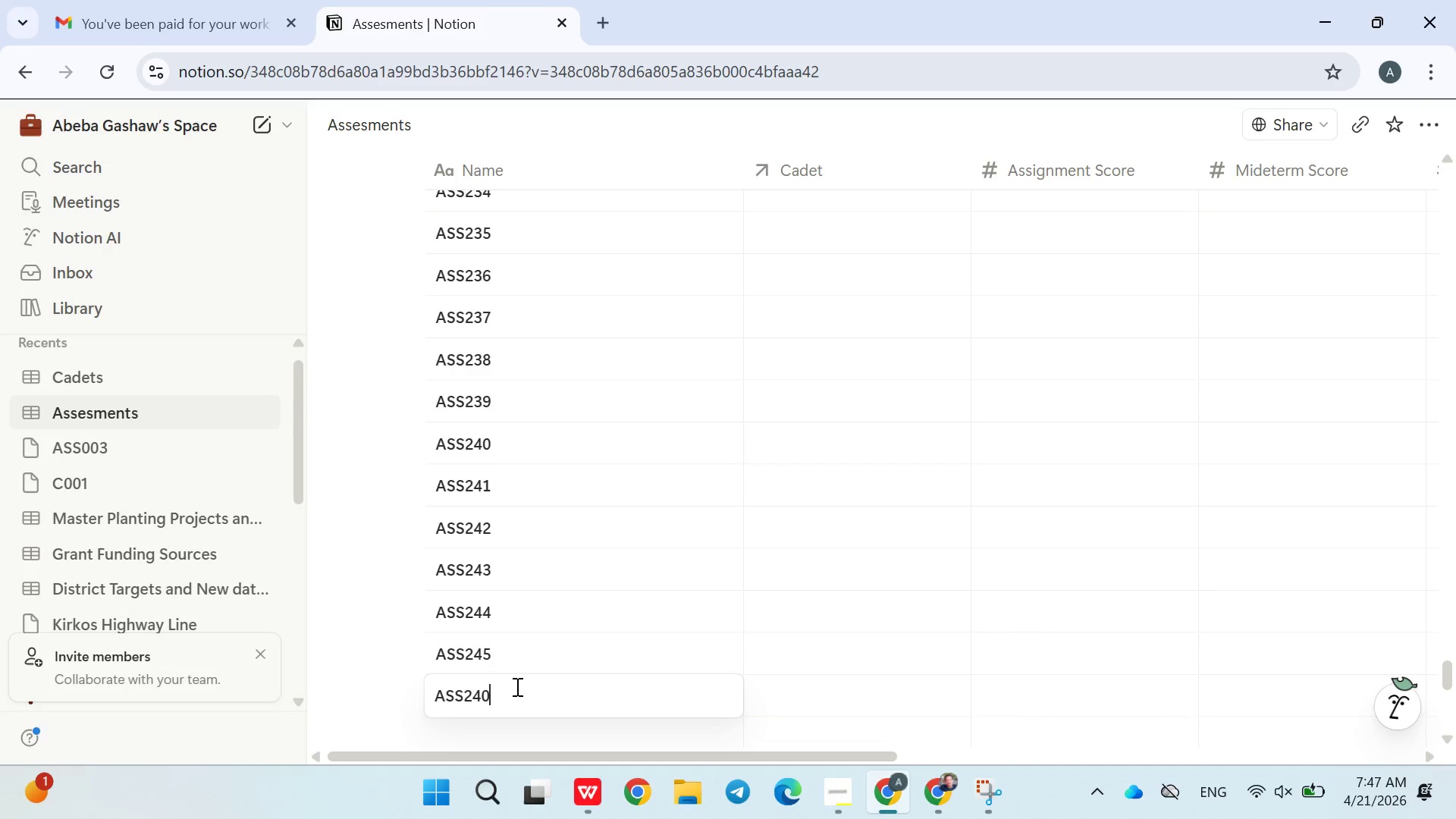 
key(Backspace)
 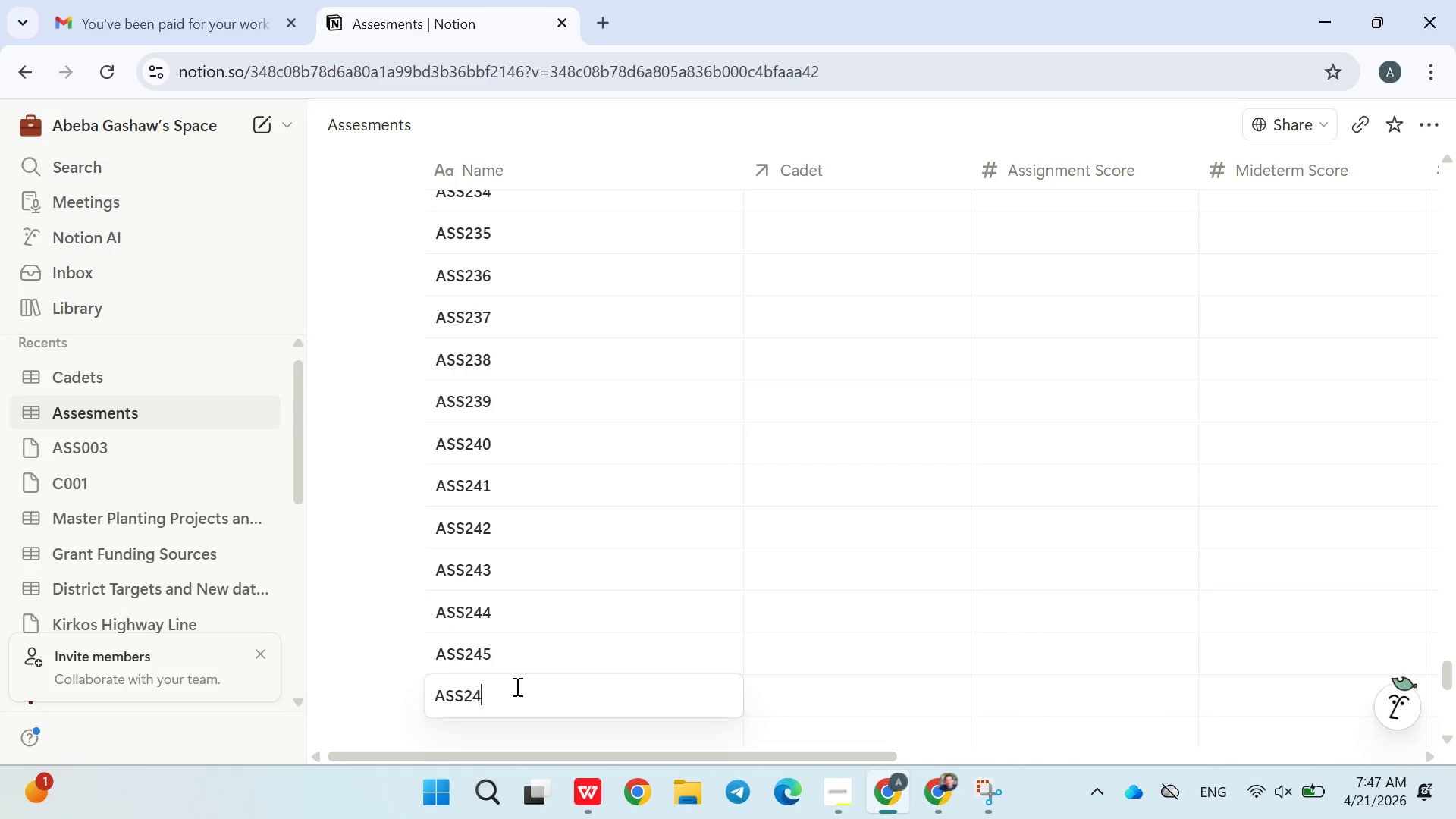 
key(6)
 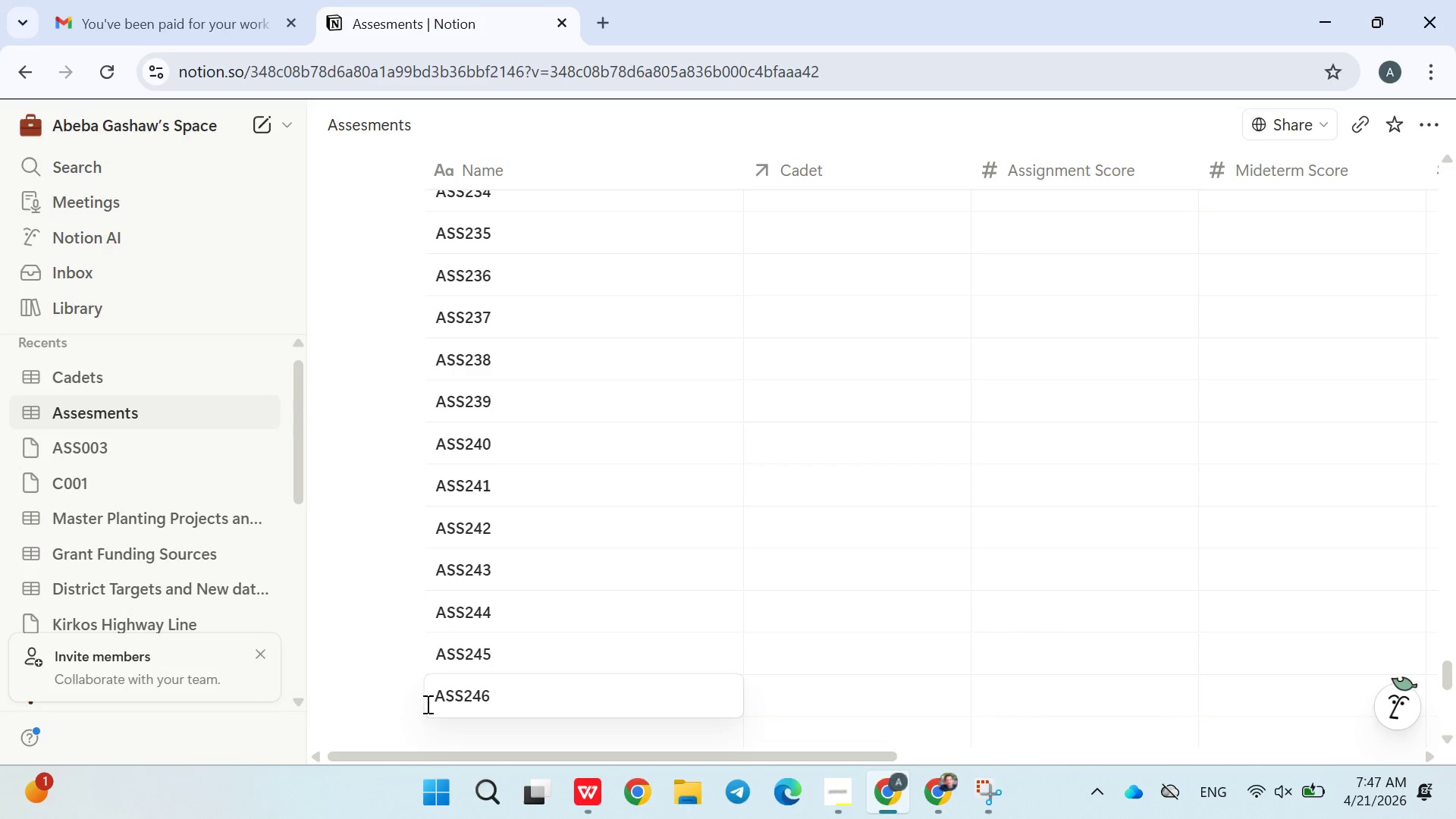 
left_click([372, 702])
 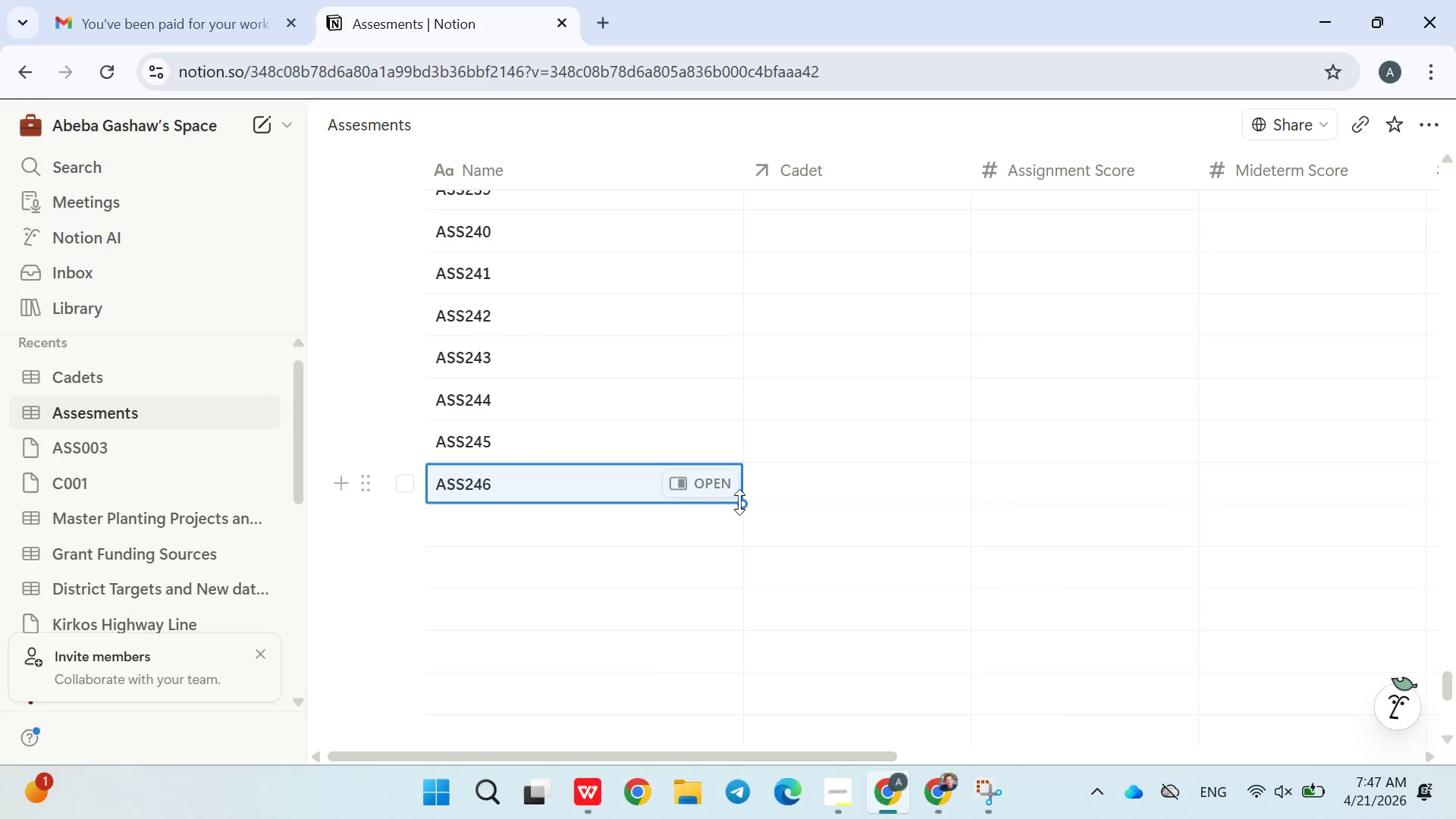 
left_click_drag(start_coordinate=[742, 504], to_coordinate=[742, 622])
 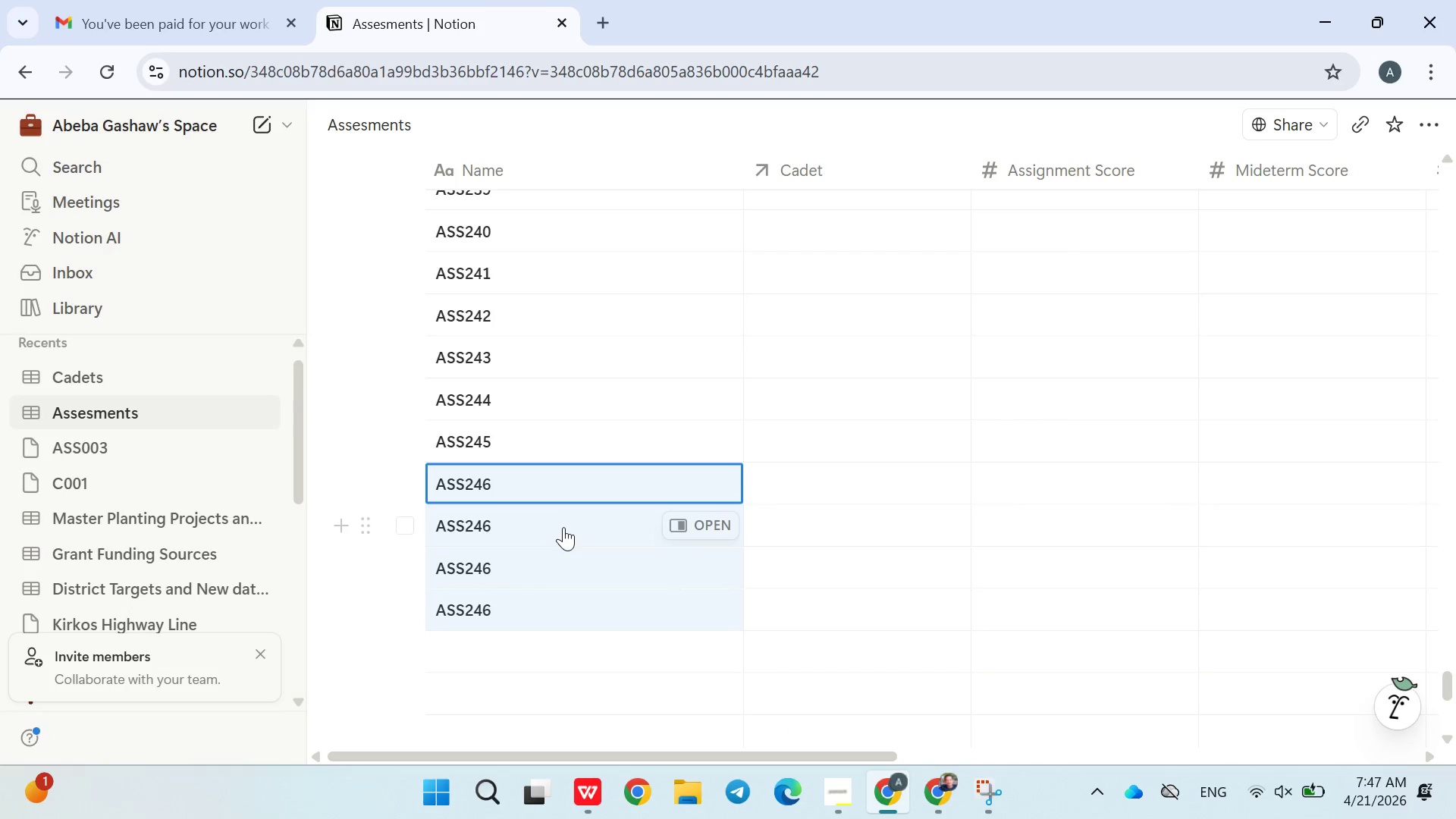 
double_click([563, 527])
 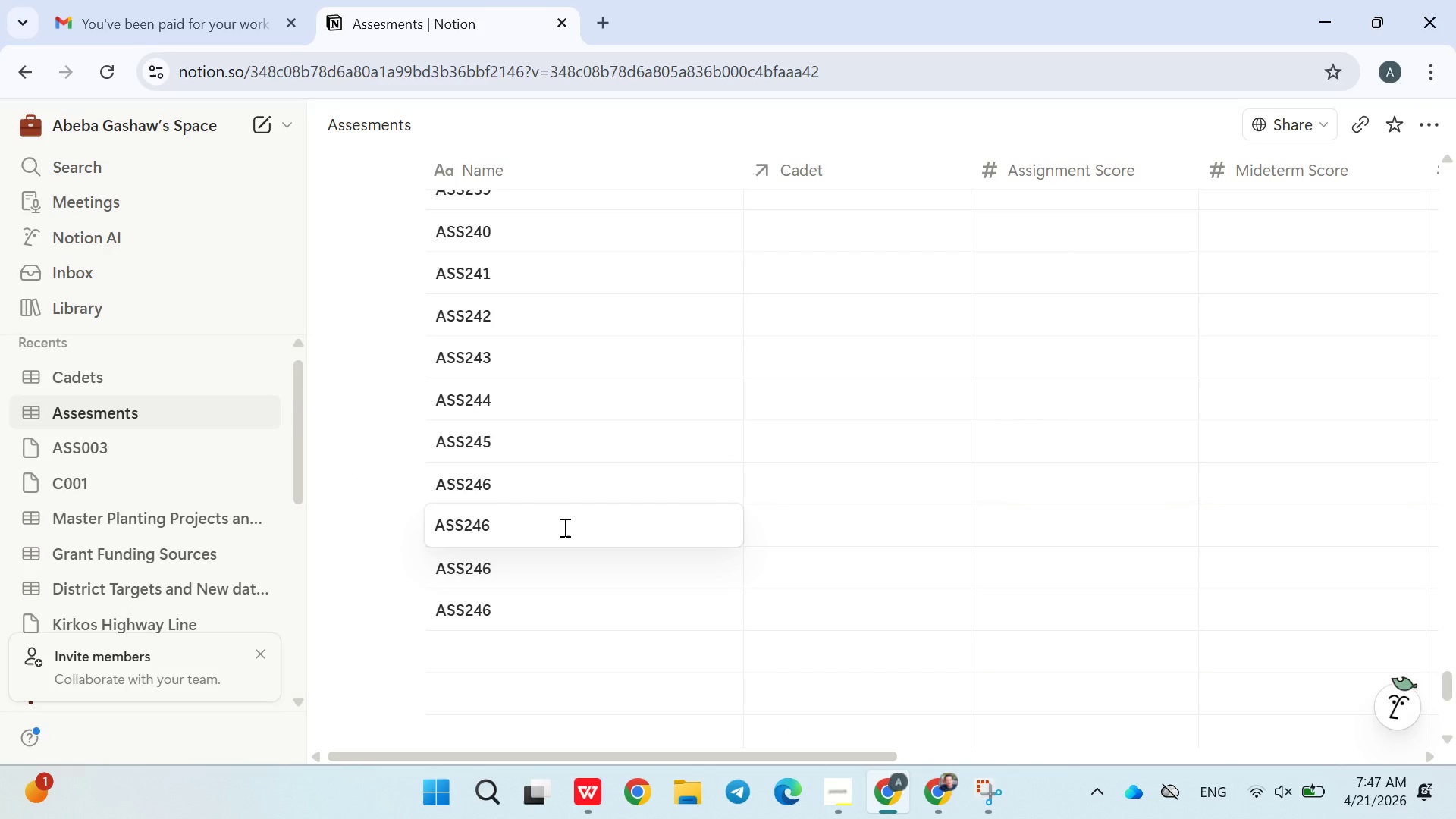 
key(Backspace)
 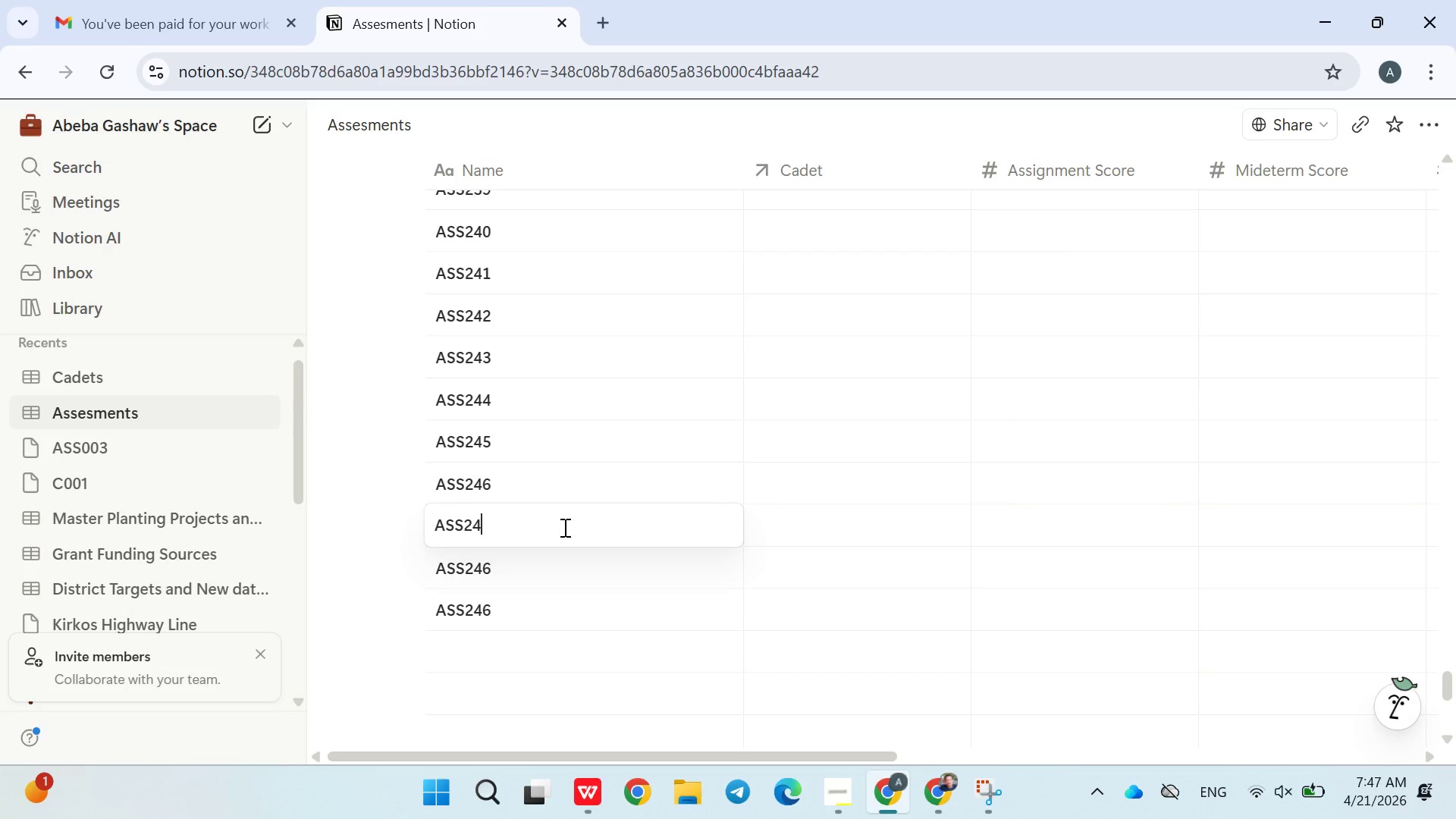 
key(7)
 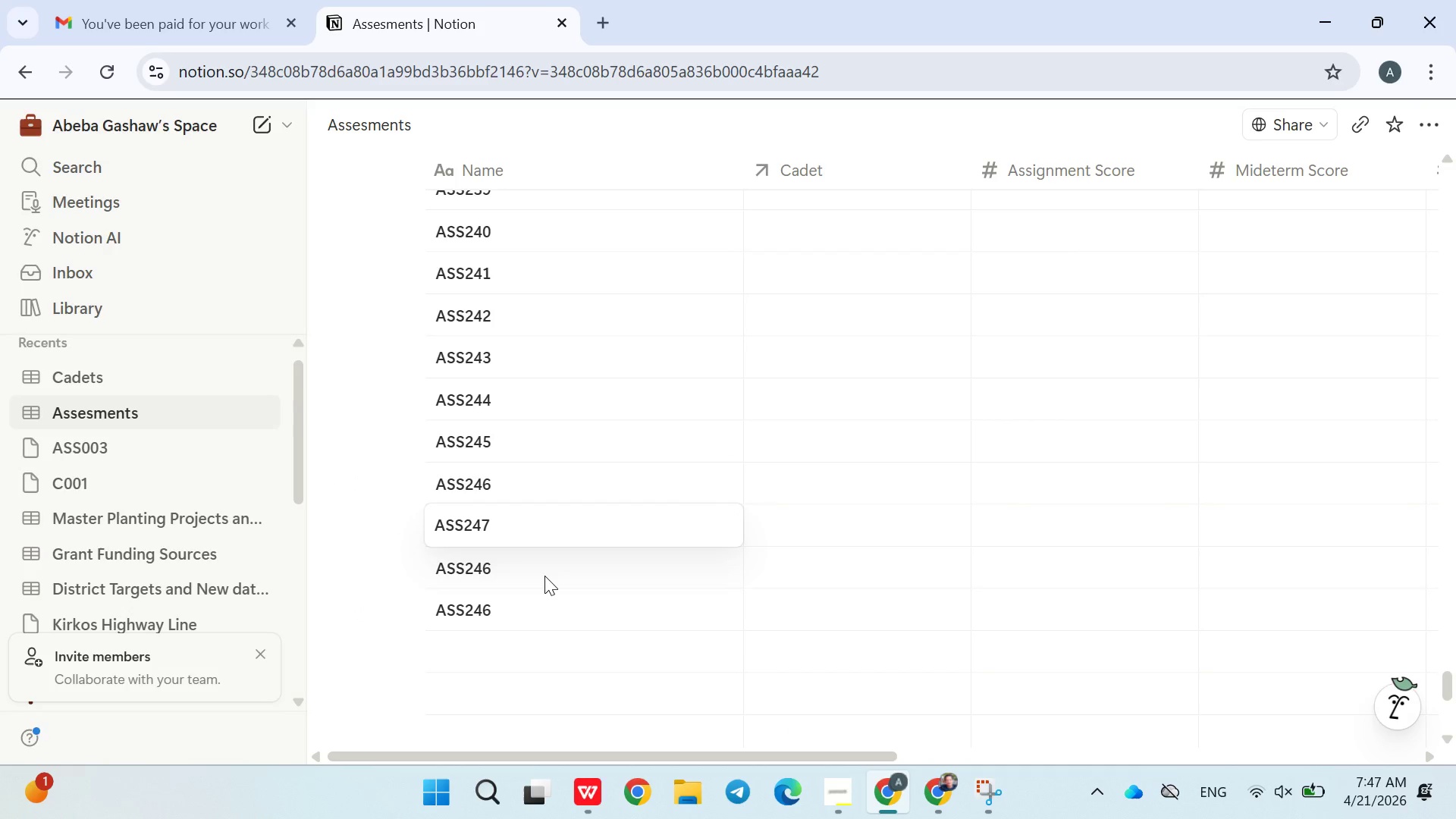 
double_click([544, 576])
 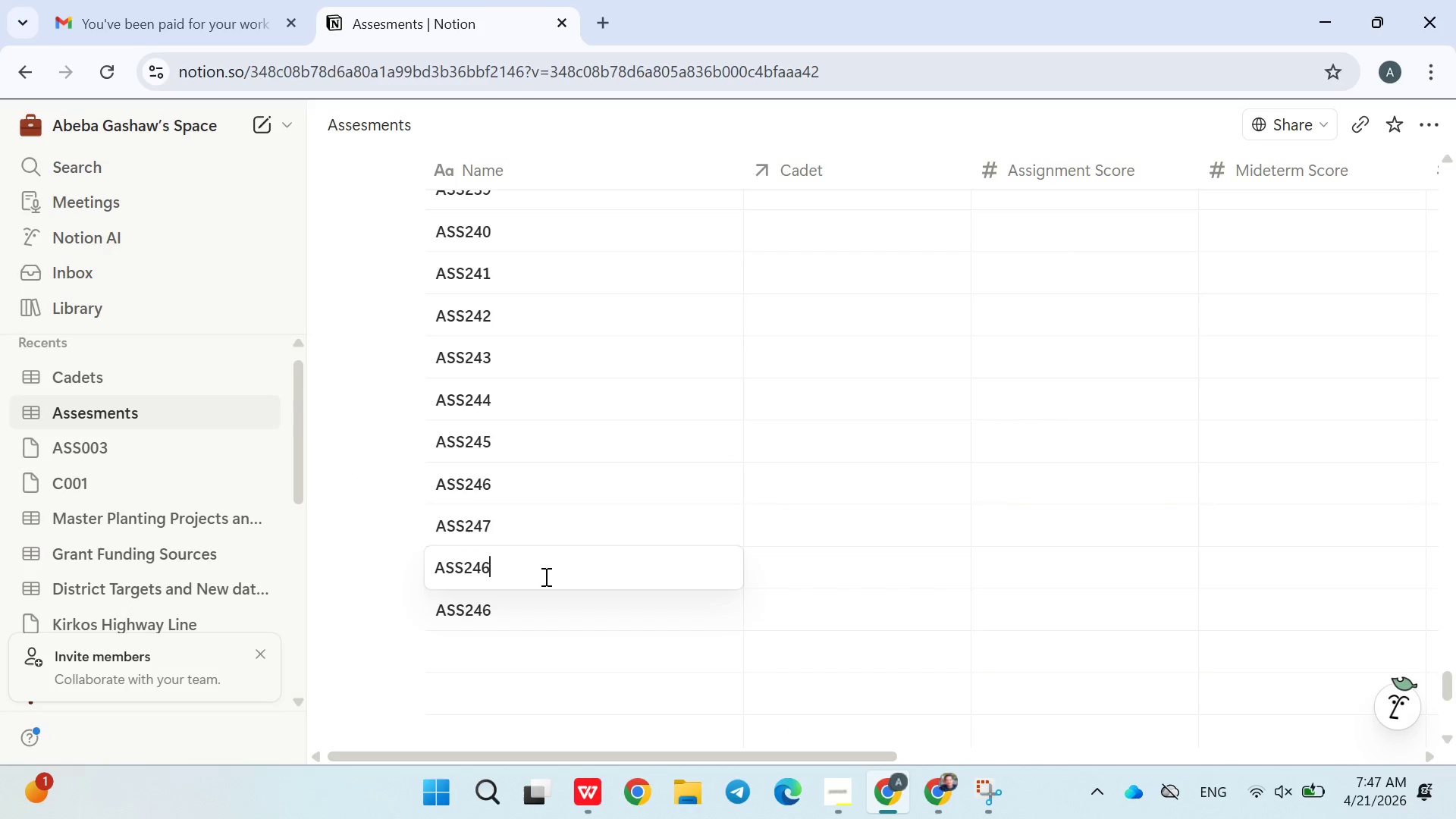 
key(Backspace)
 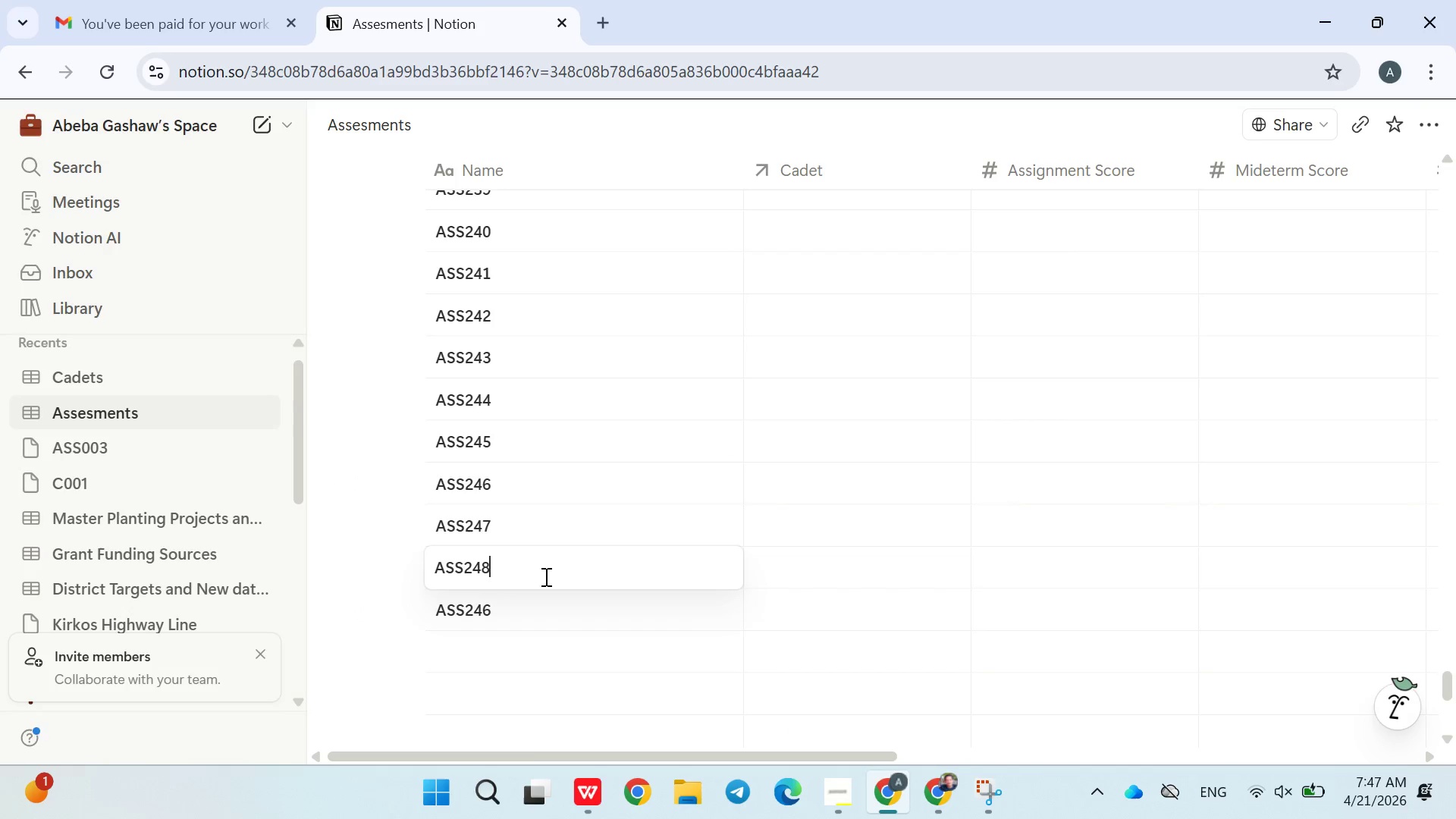 
key(8)
 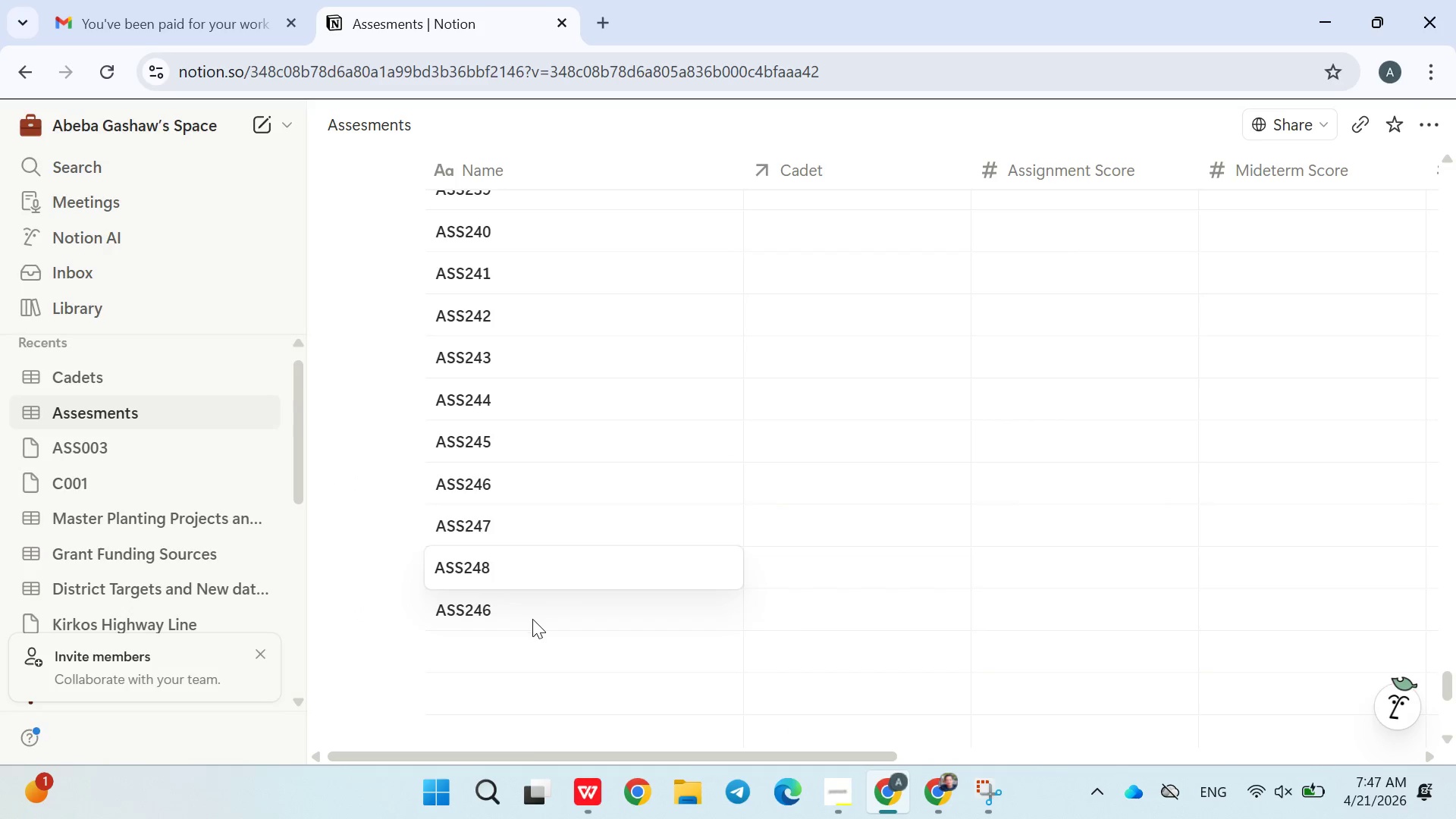 
double_click([532, 622])
 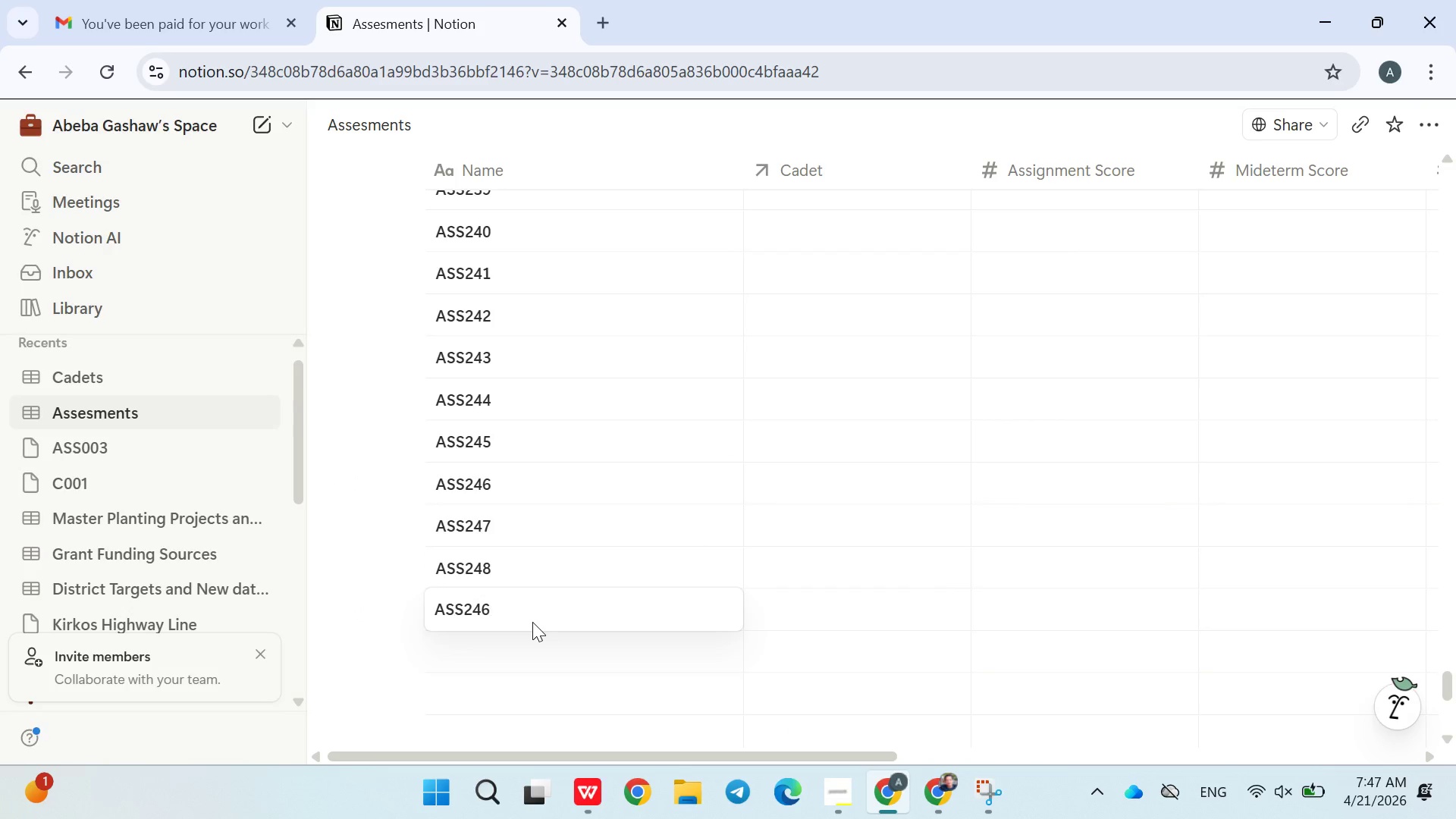 
key(Backspace)
 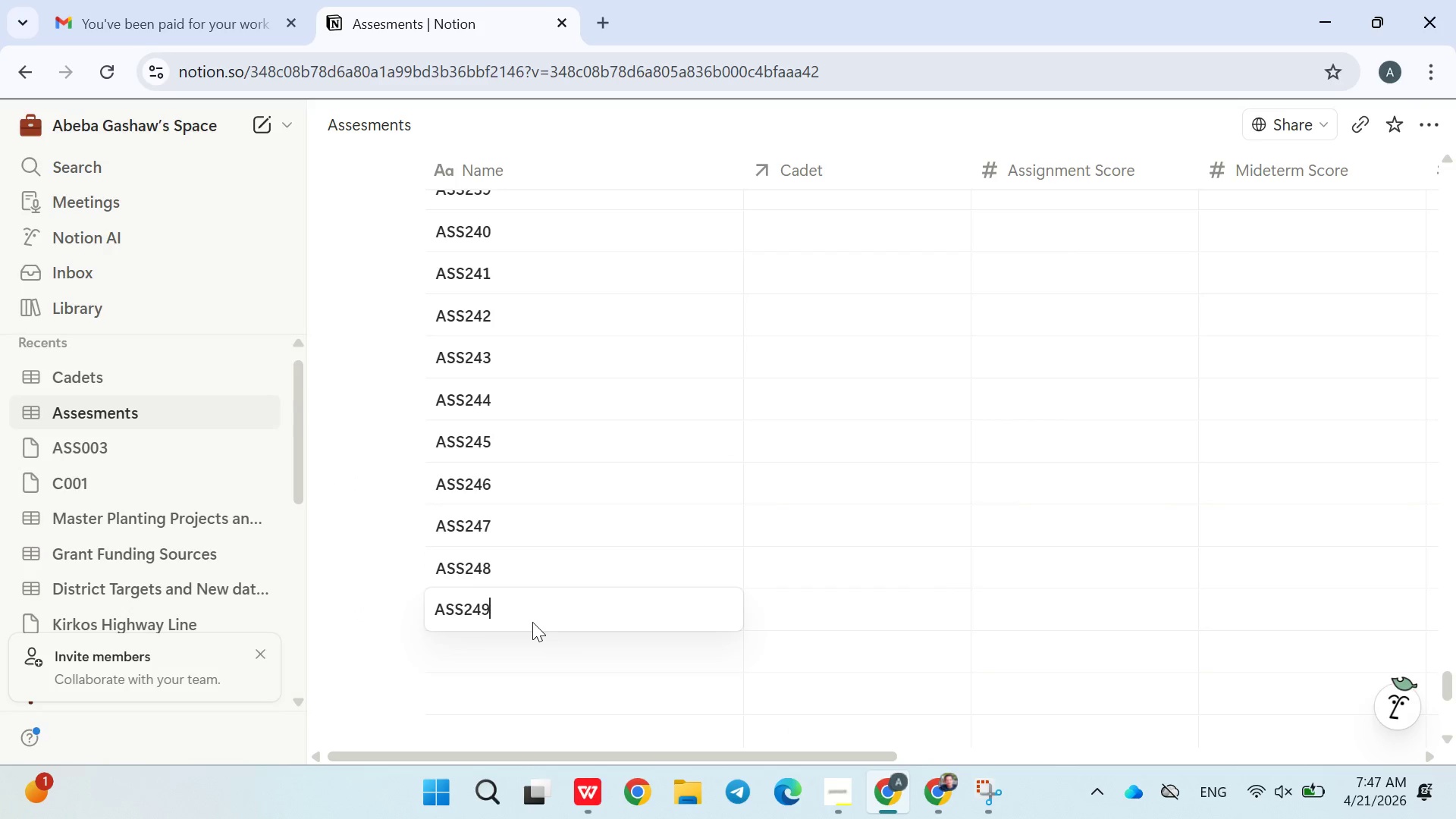 
key(9)
 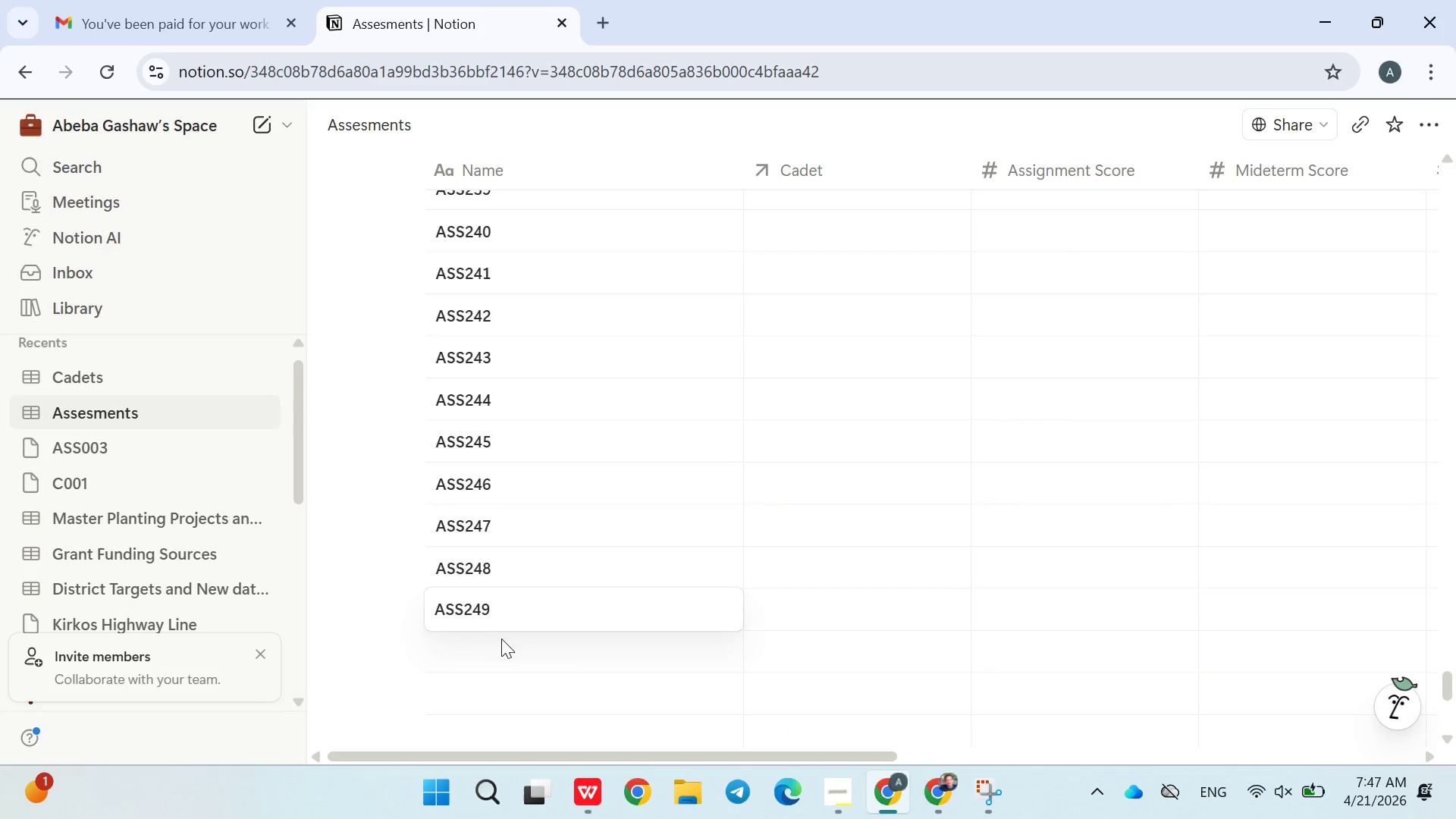 
left_click([501, 642])
 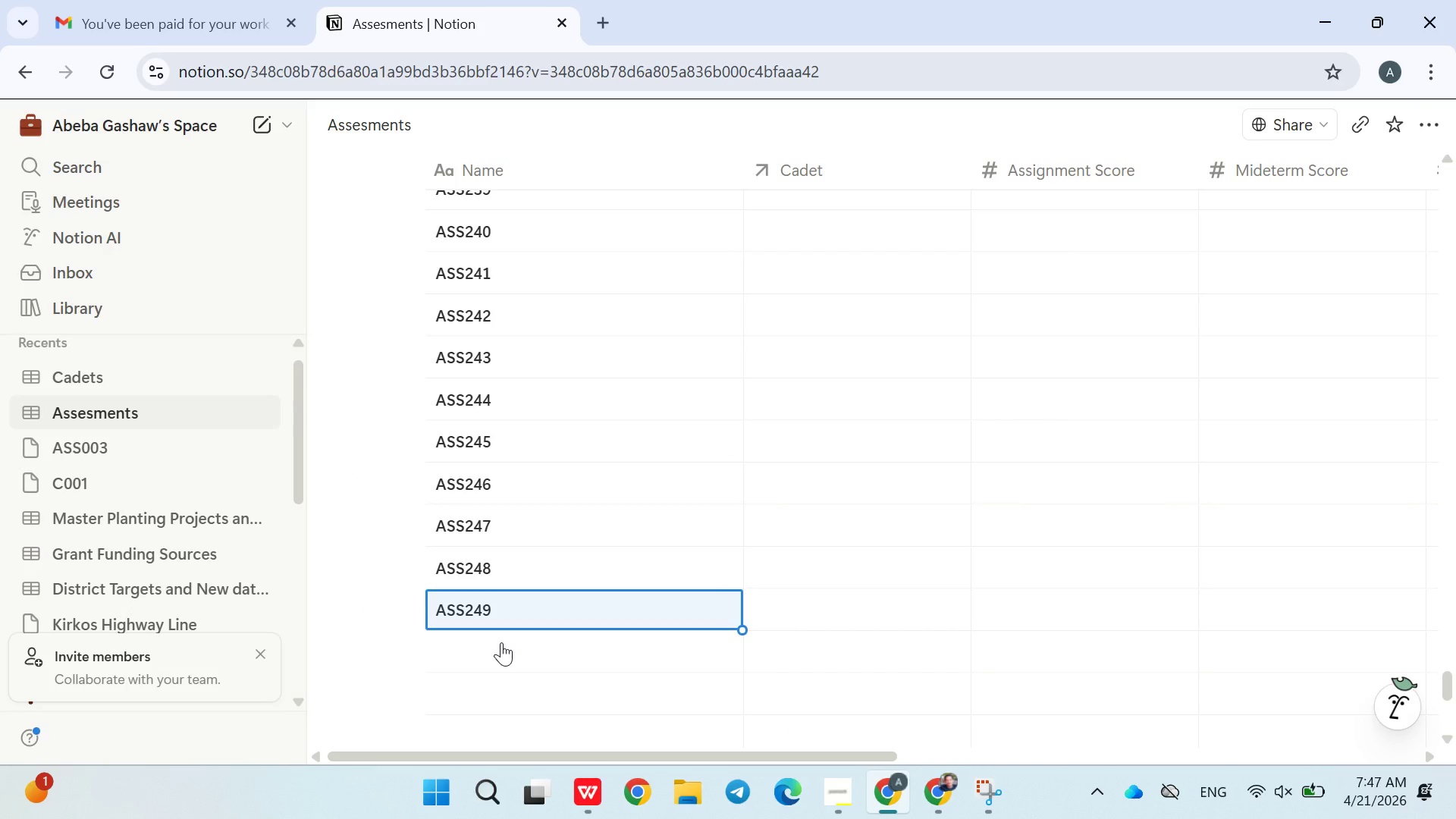 
left_click([501, 642])
 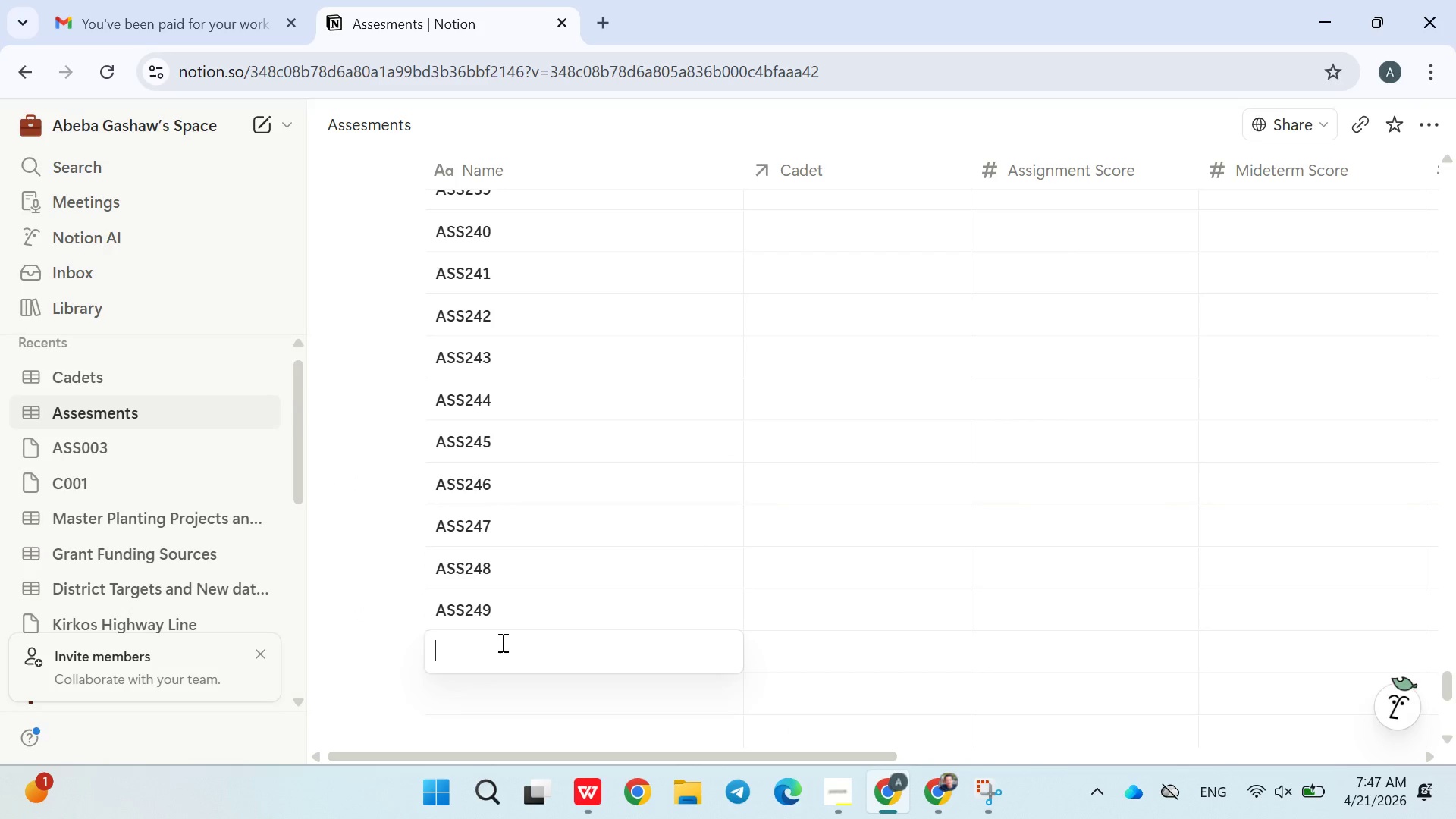 
key(Control+V)
 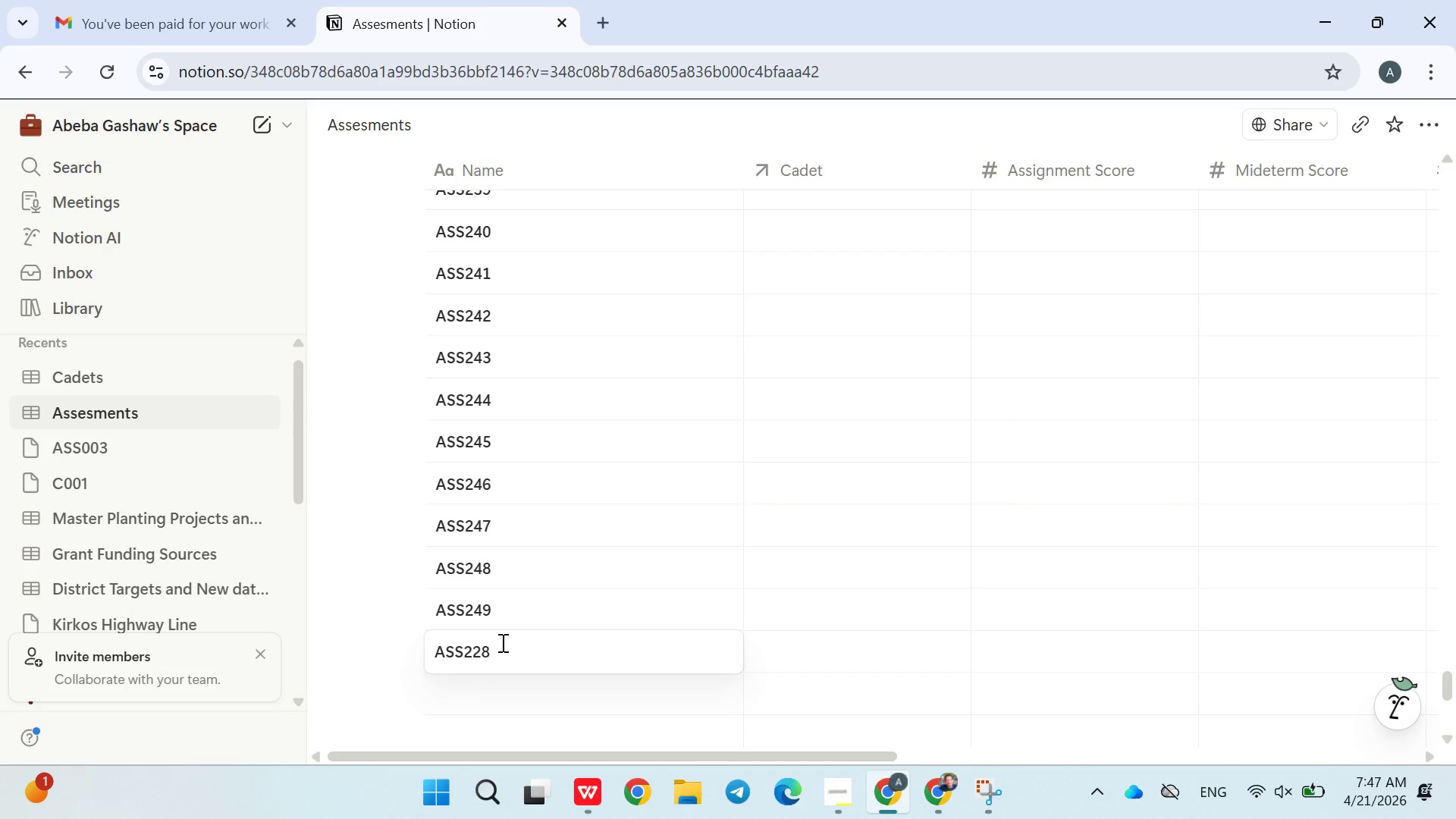 
key(Backspace)
key(Backspace)
type(50)
 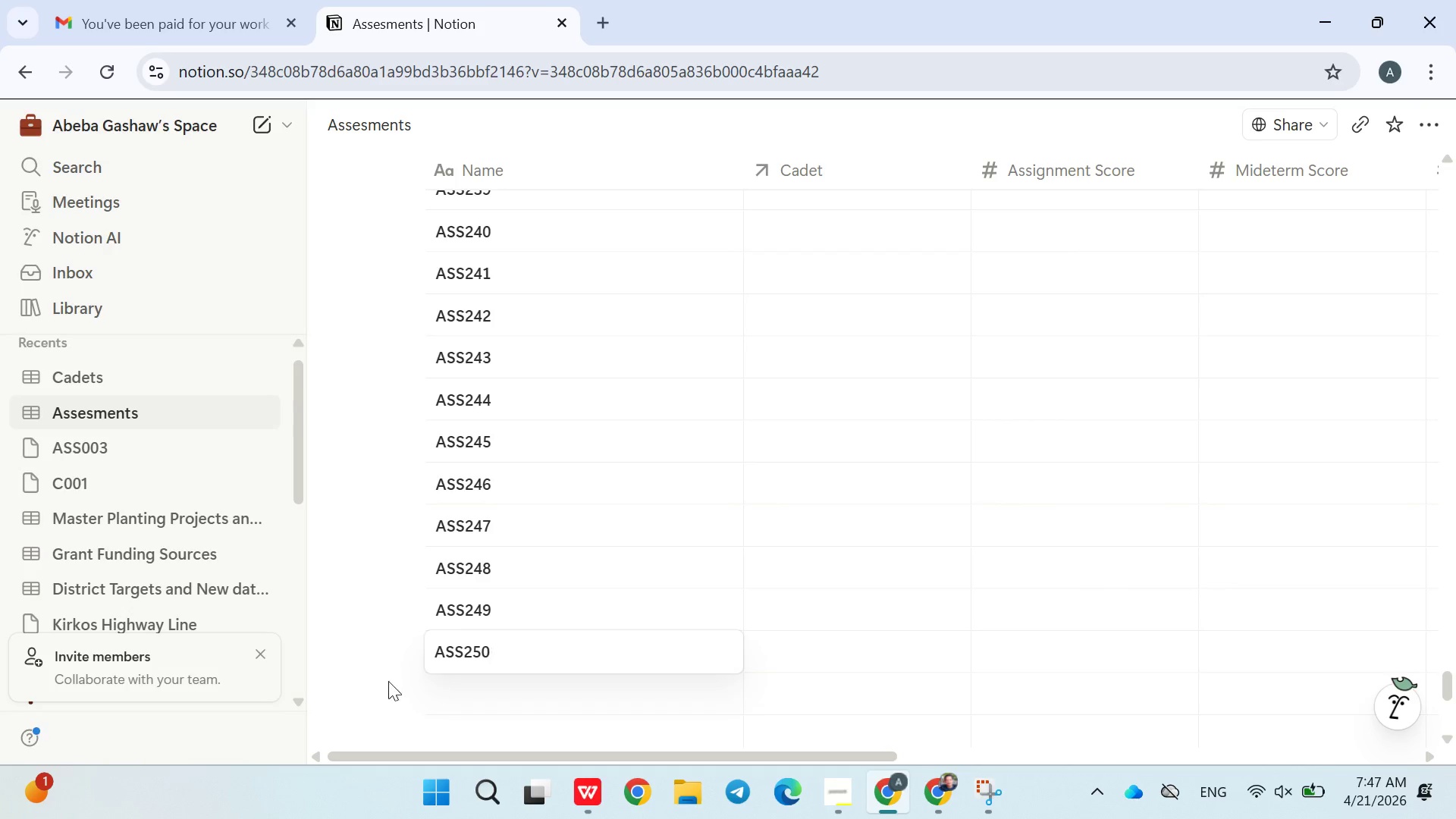 
left_click([372, 671])
 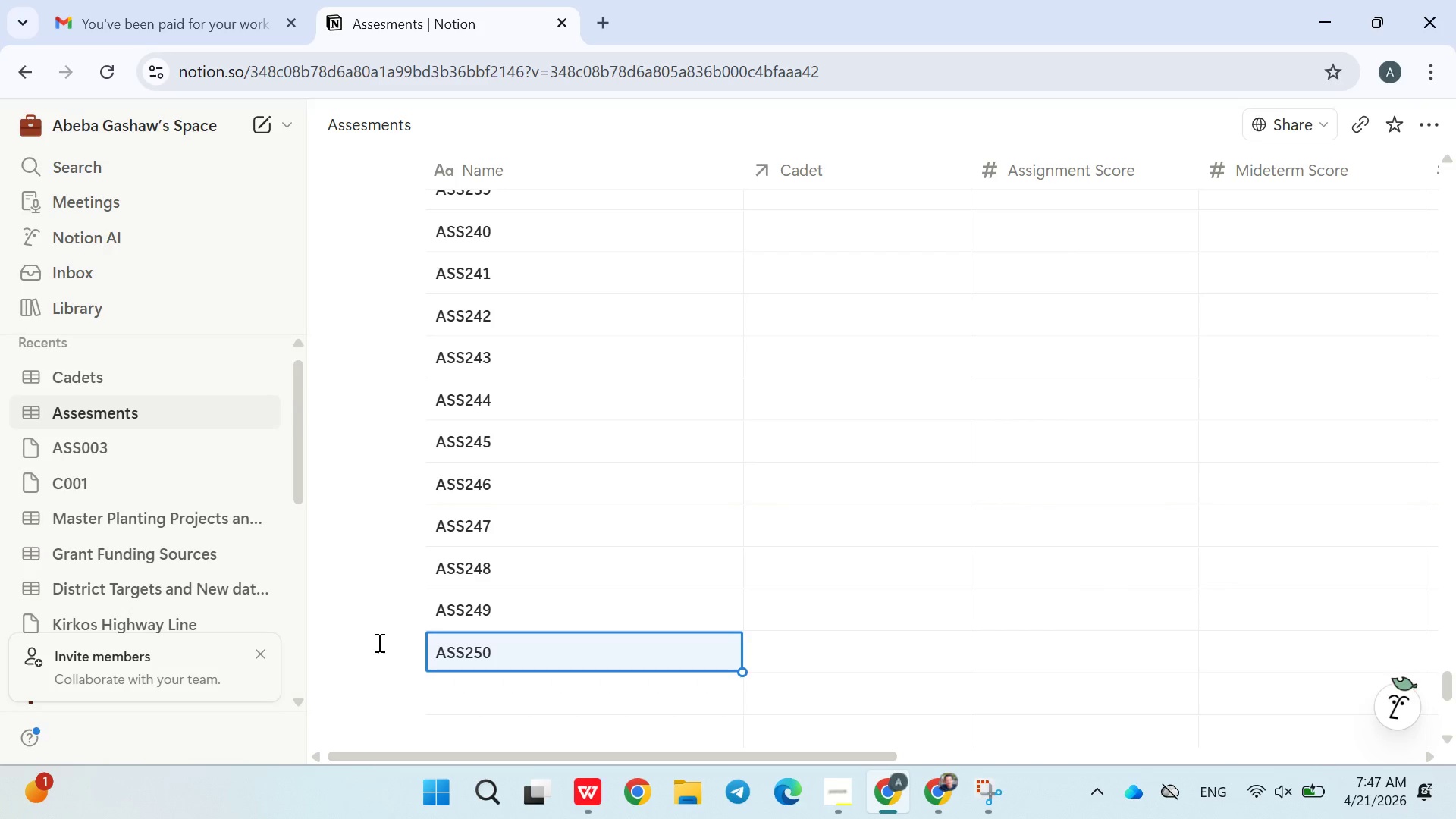 
left_click([382, 620])
 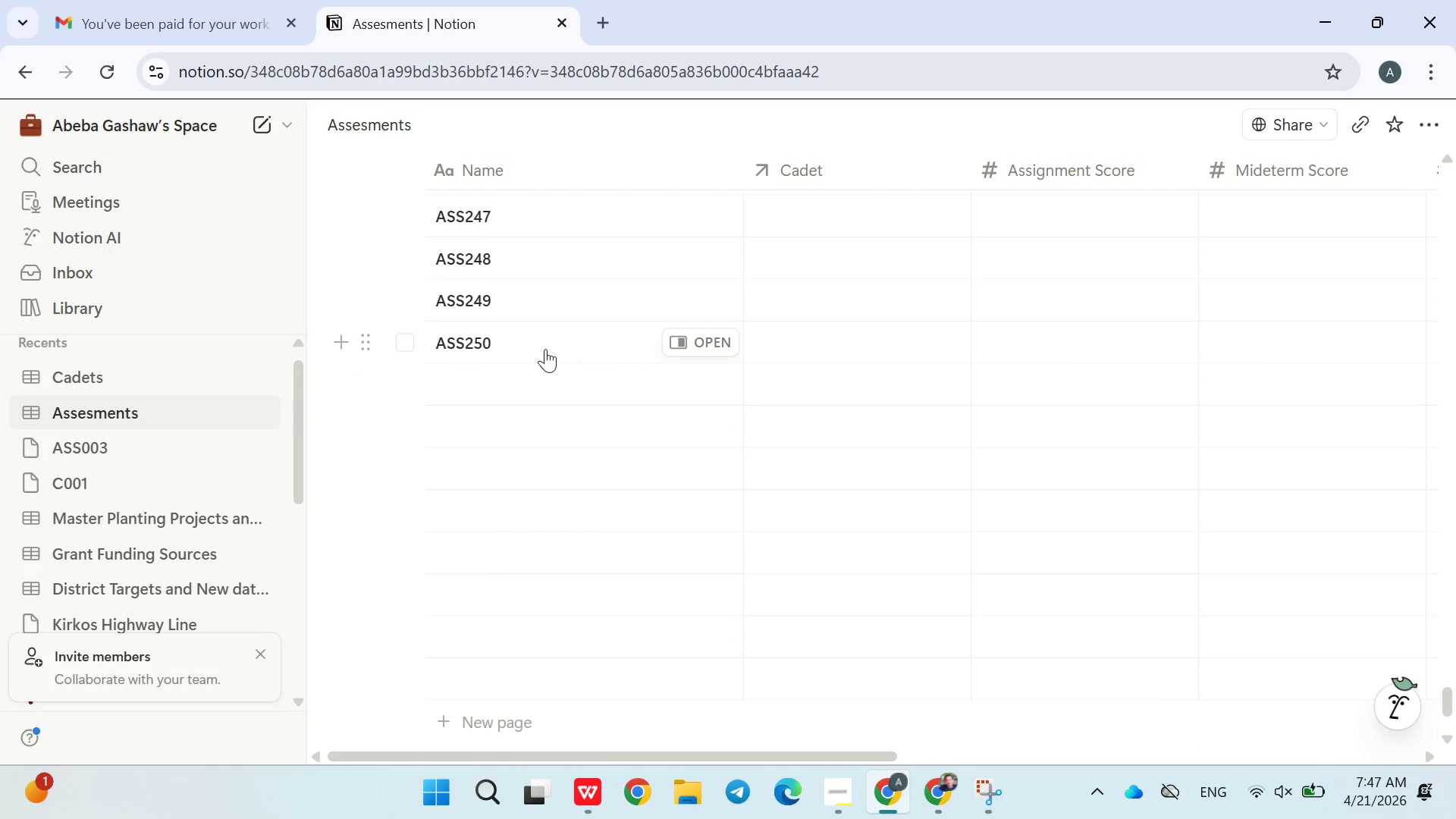 
left_click([517, 347])
 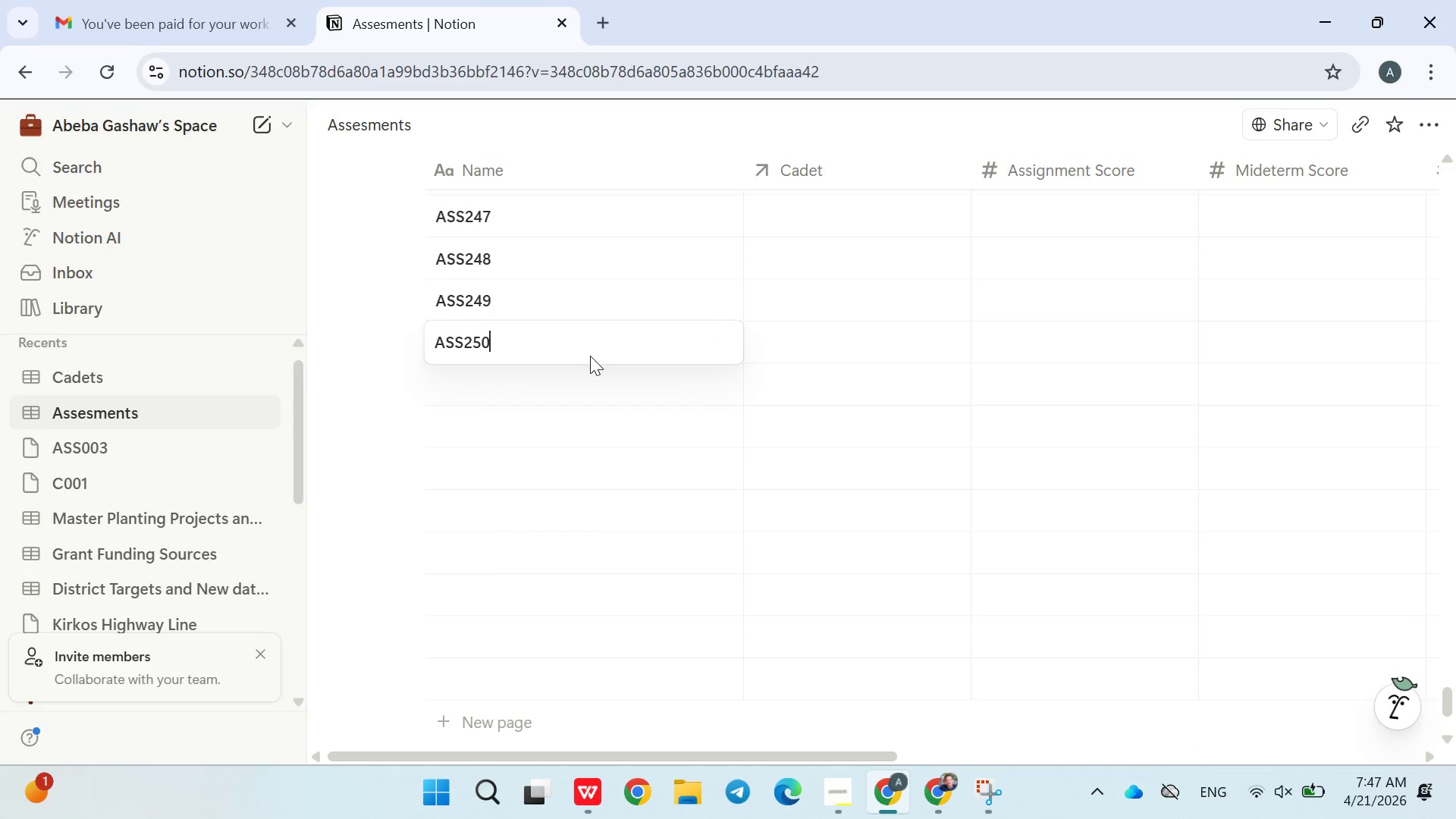 
left_click([591, 387])
 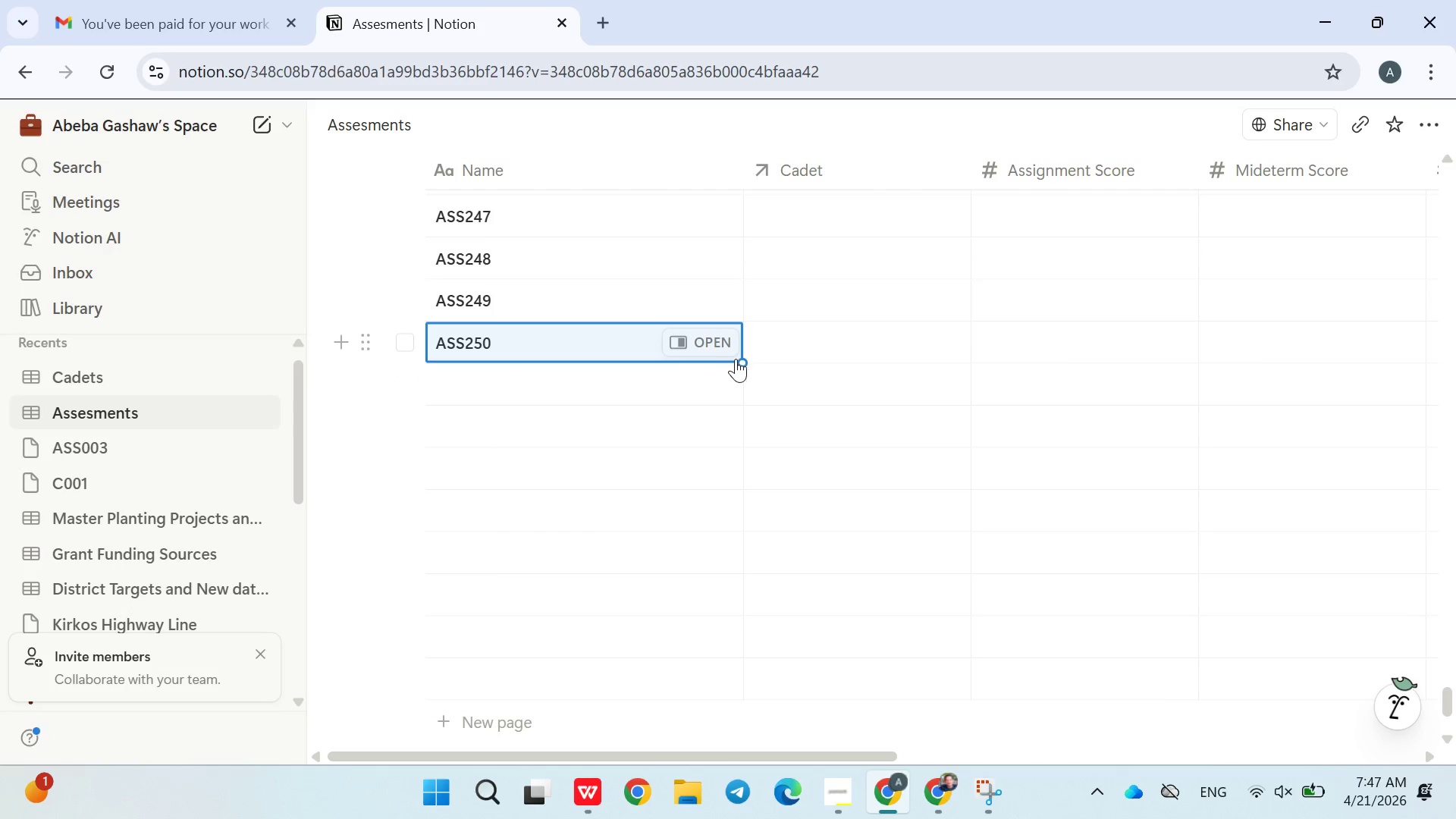 
left_click_drag(start_coordinate=[739, 359], to_coordinate=[691, 508])
 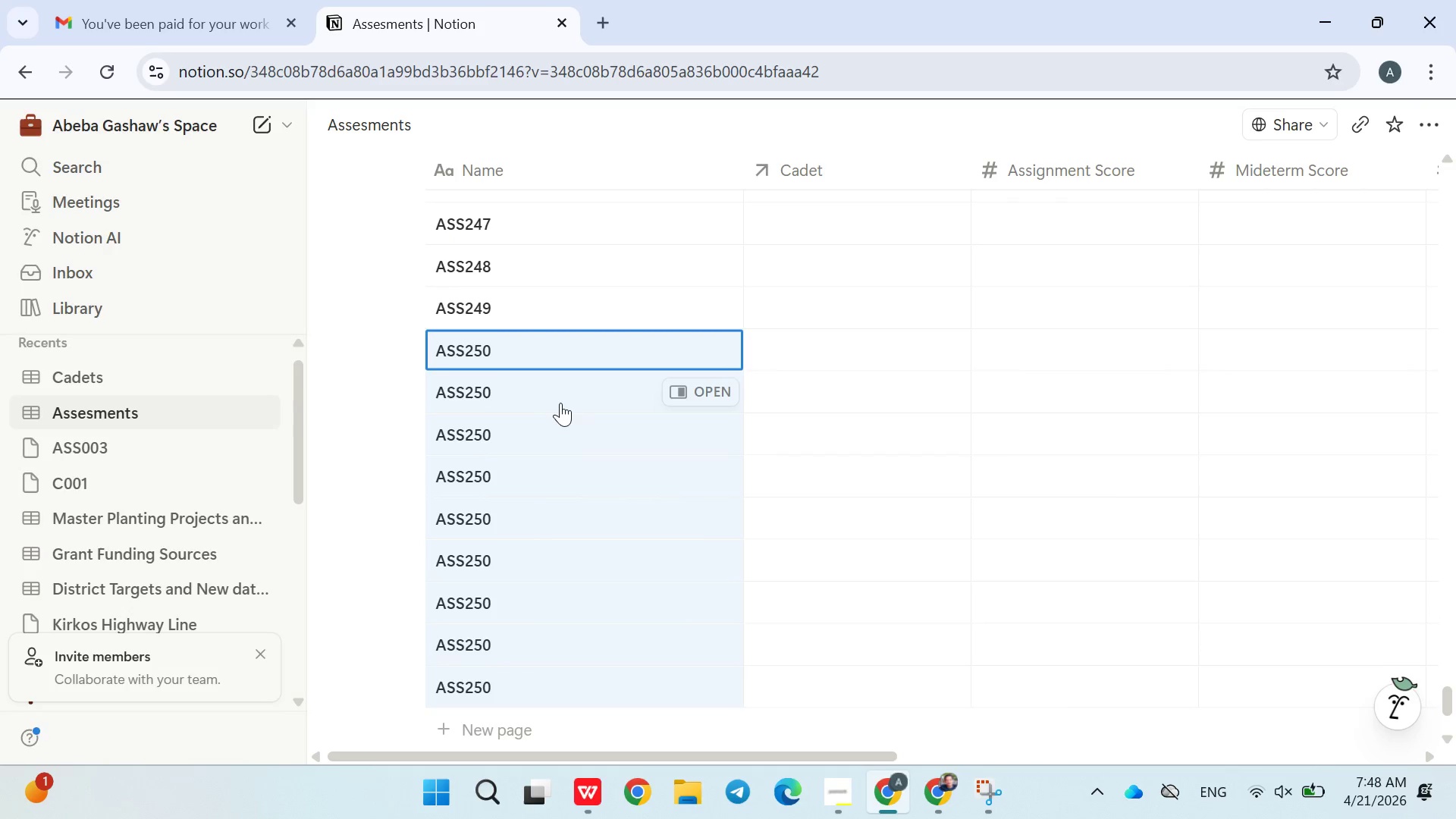 
double_click([547, 394])
 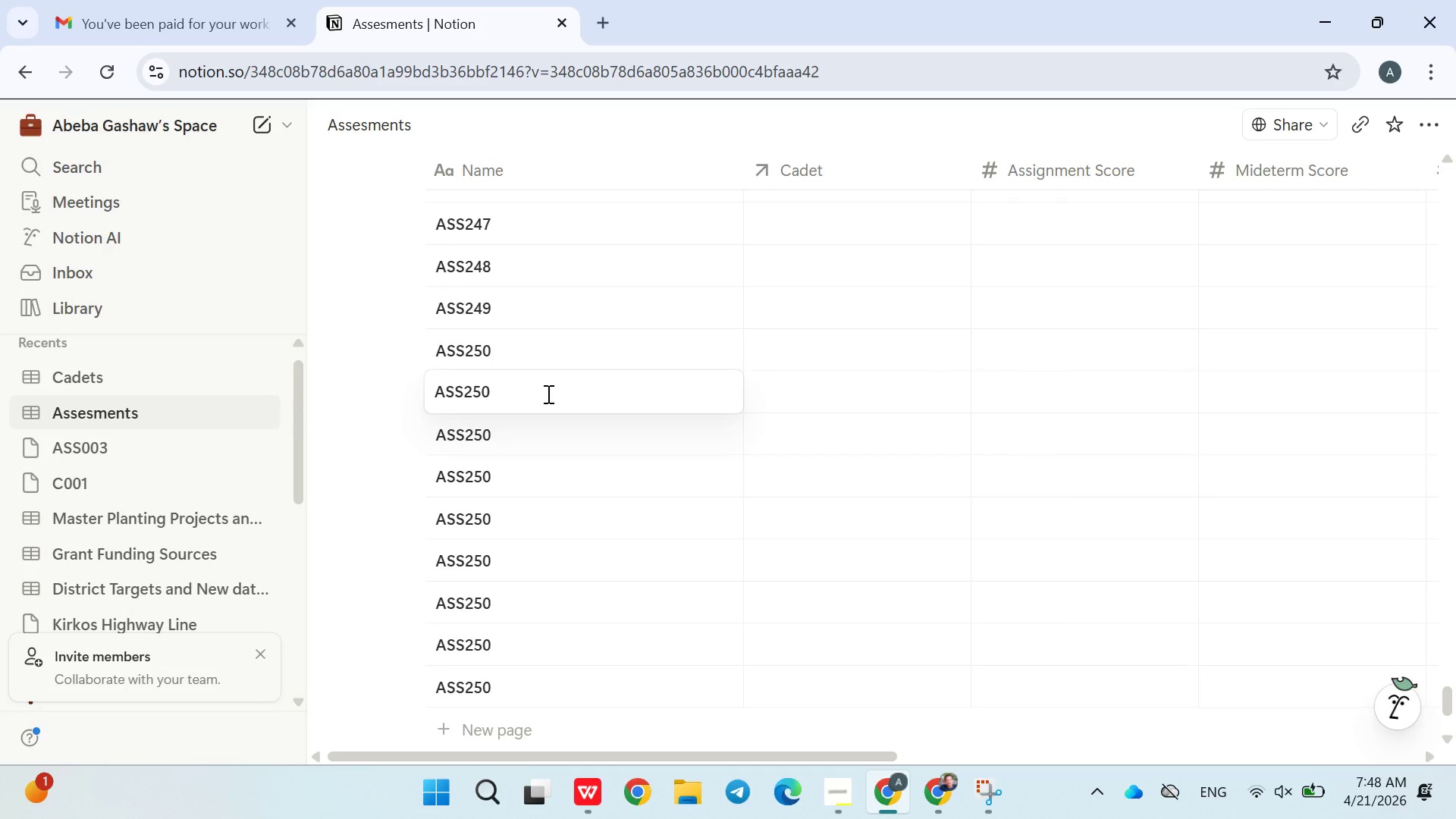 
key(Backspace)
 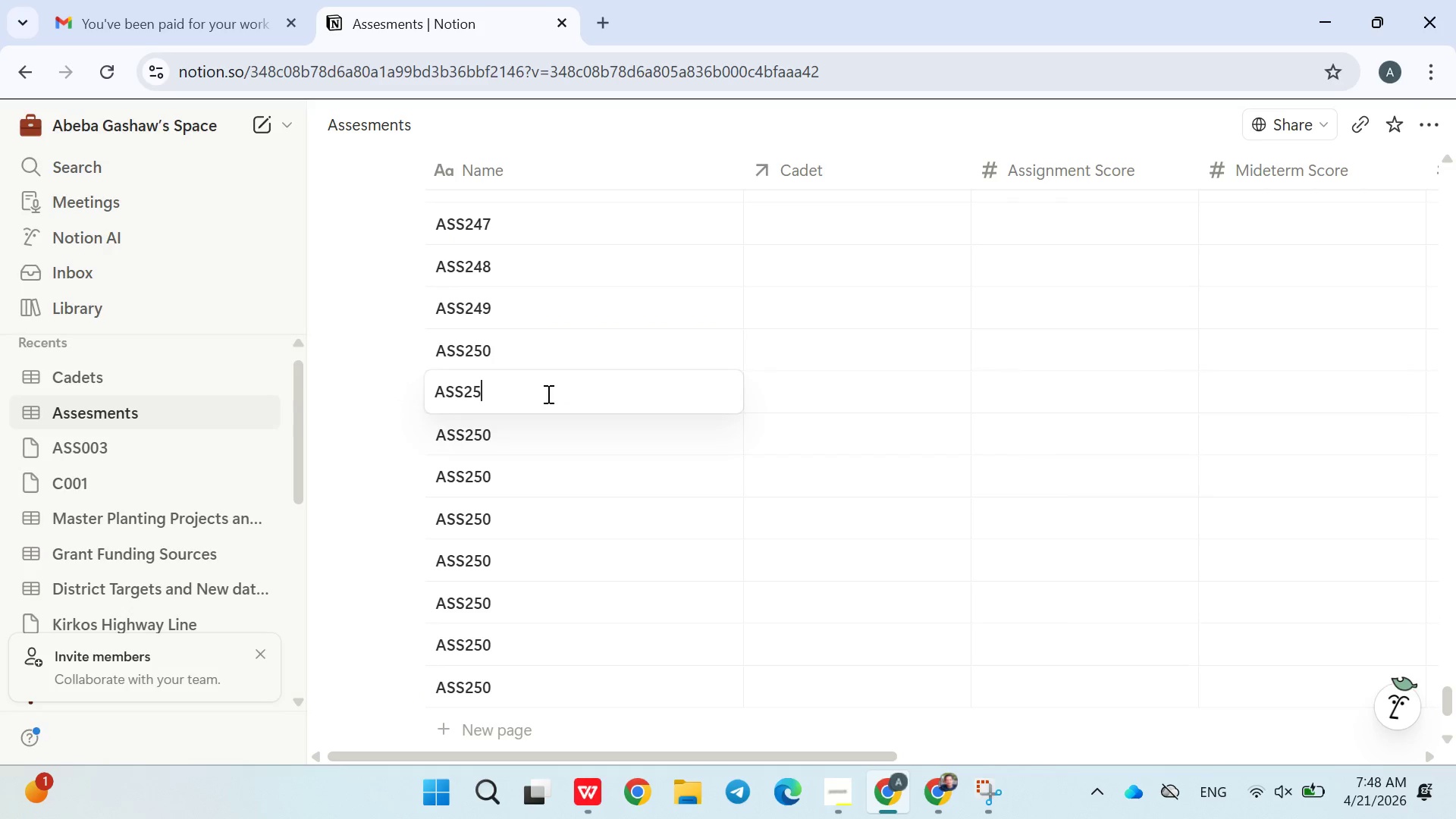 
key(1)
 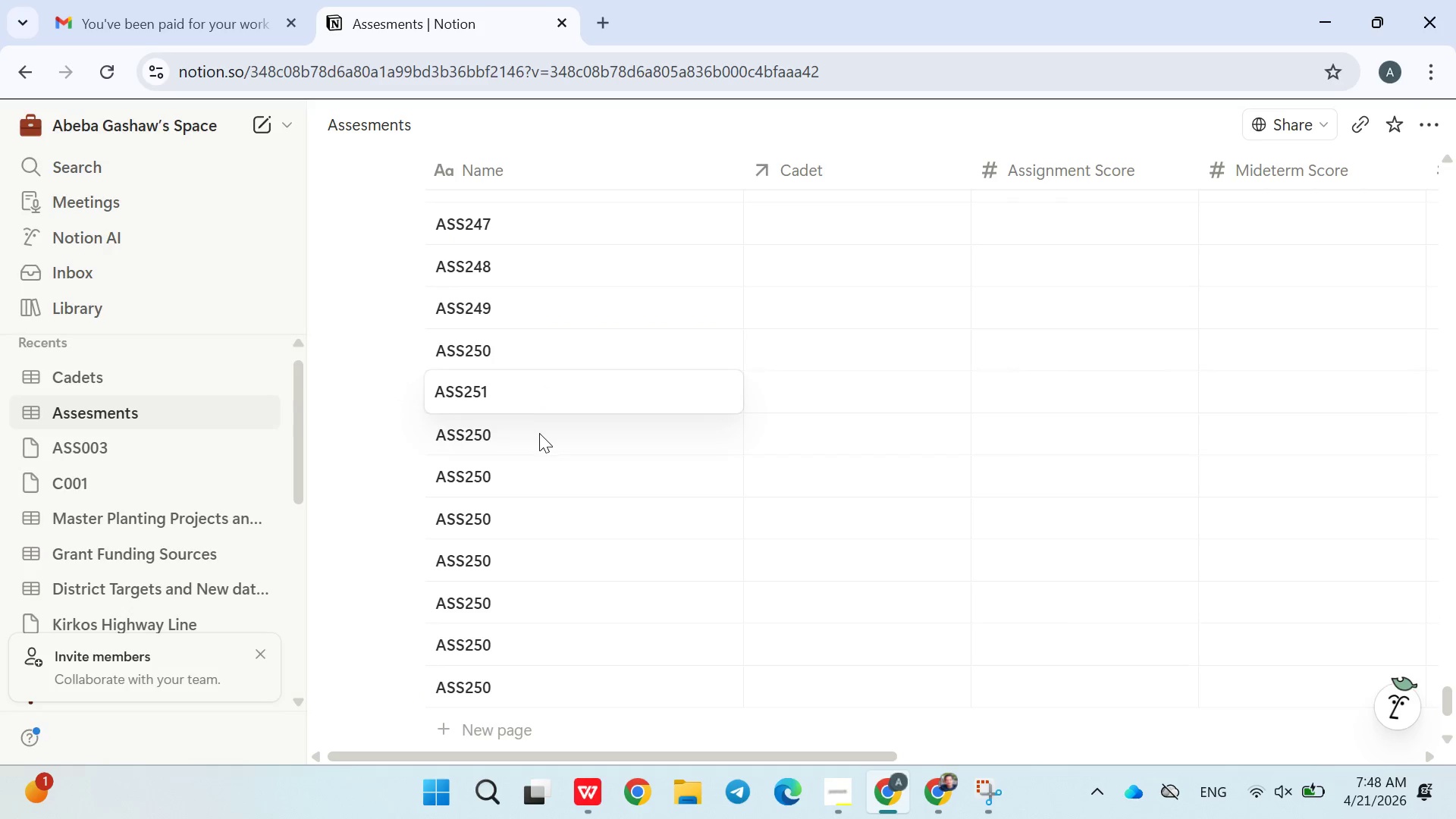 
double_click([539, 435])
 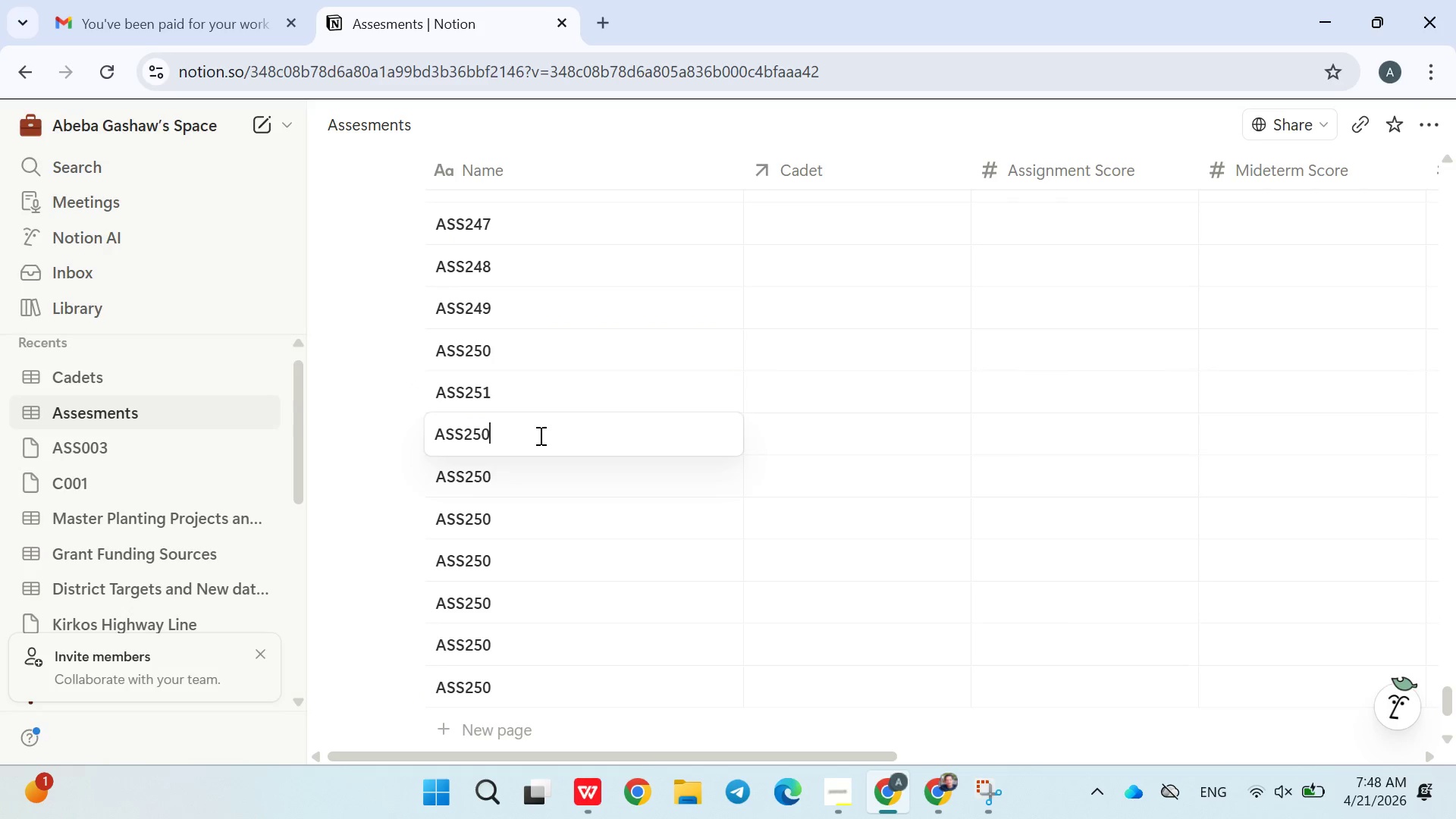 
key(Backspace)
 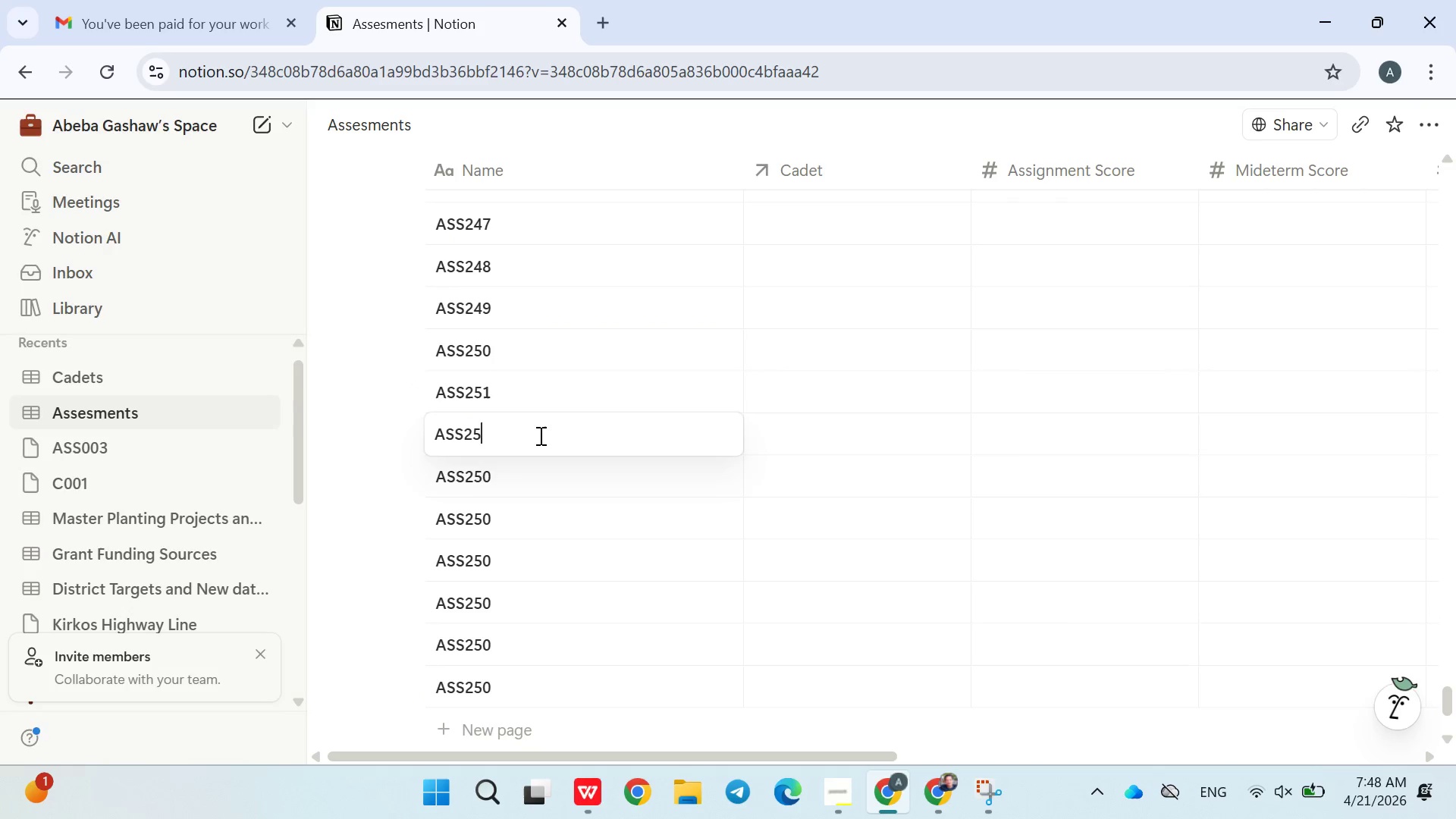 
key(2)
 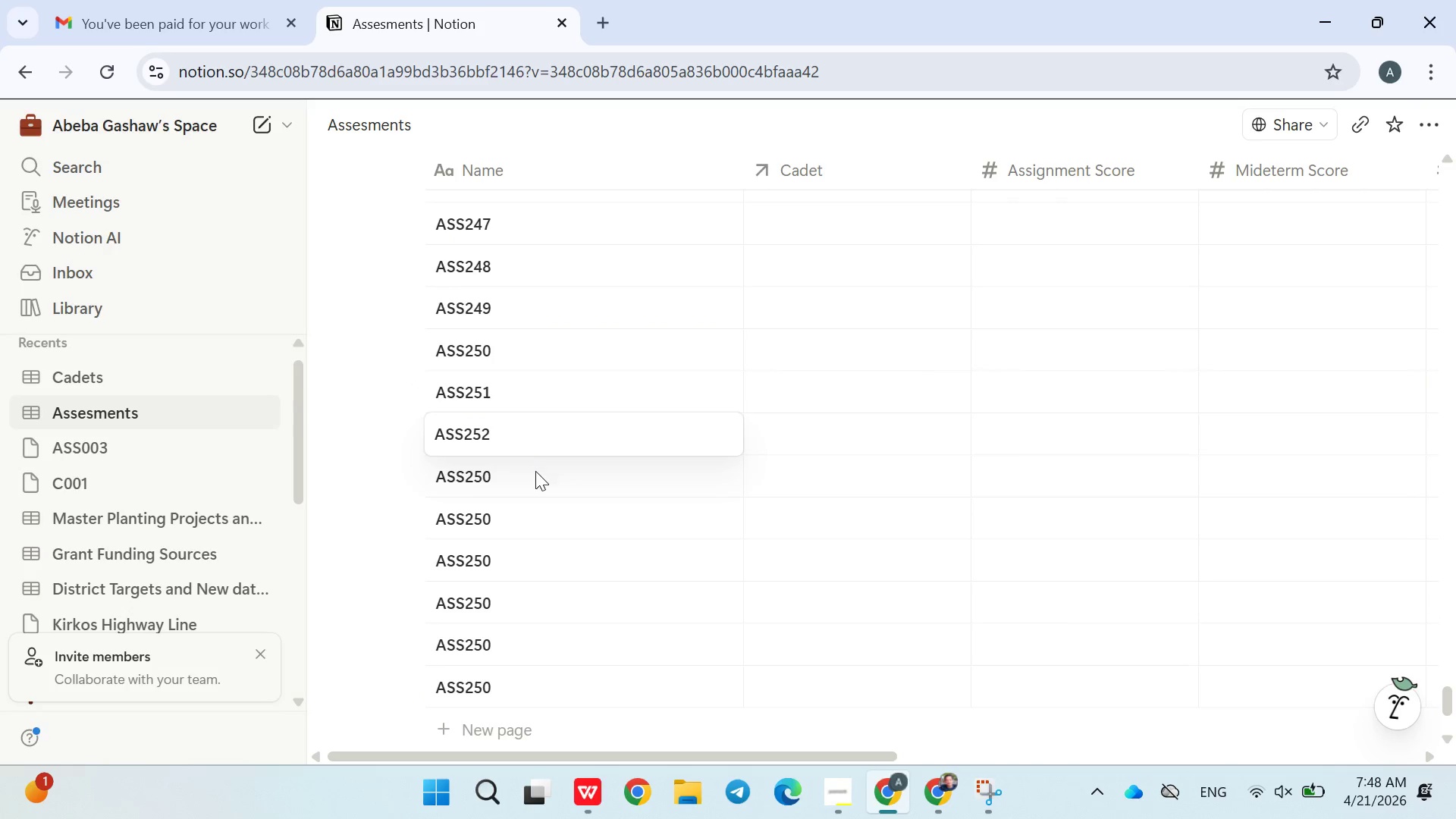 
double_click([535, 474])
 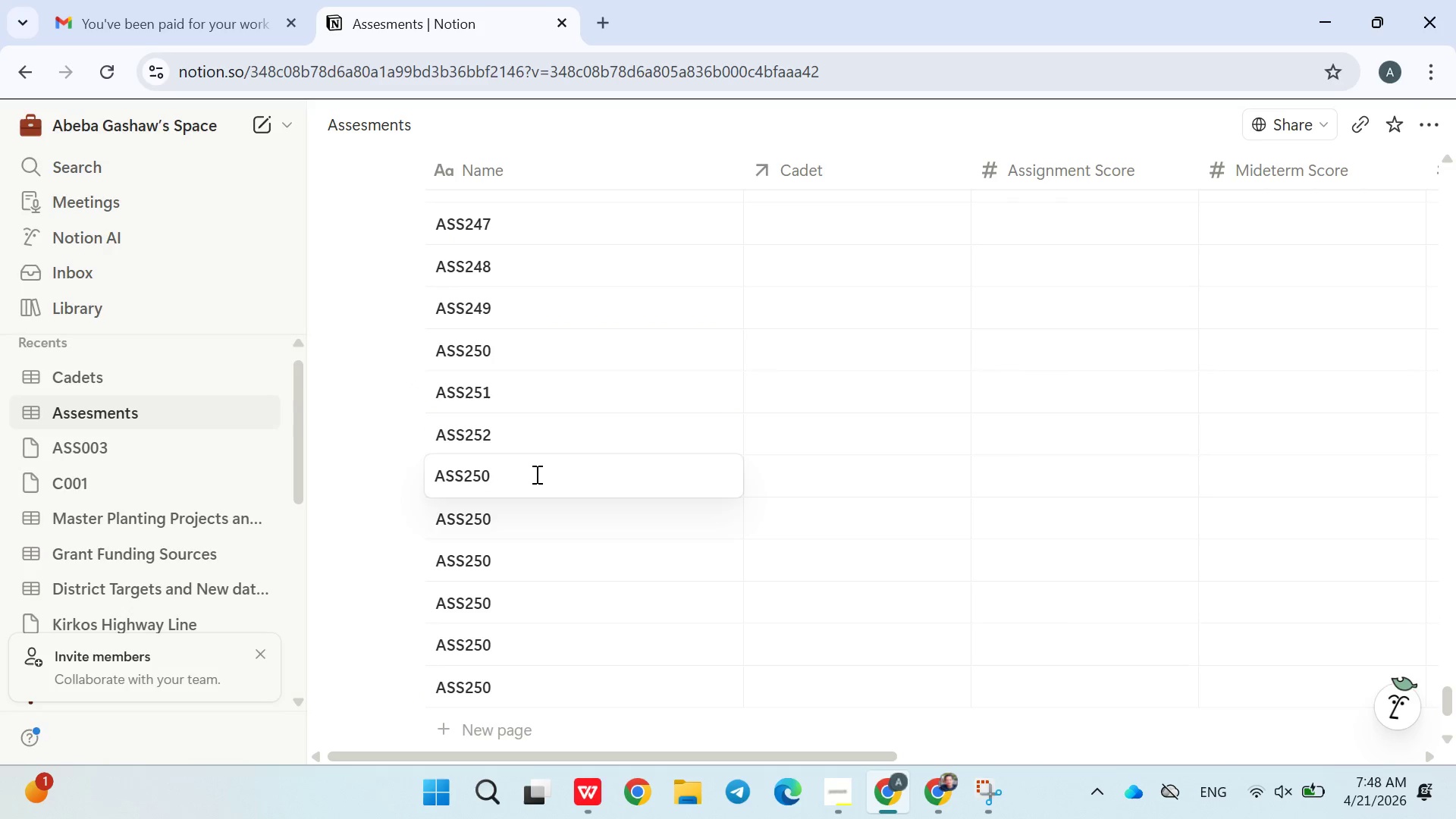 
key(Backspace)
 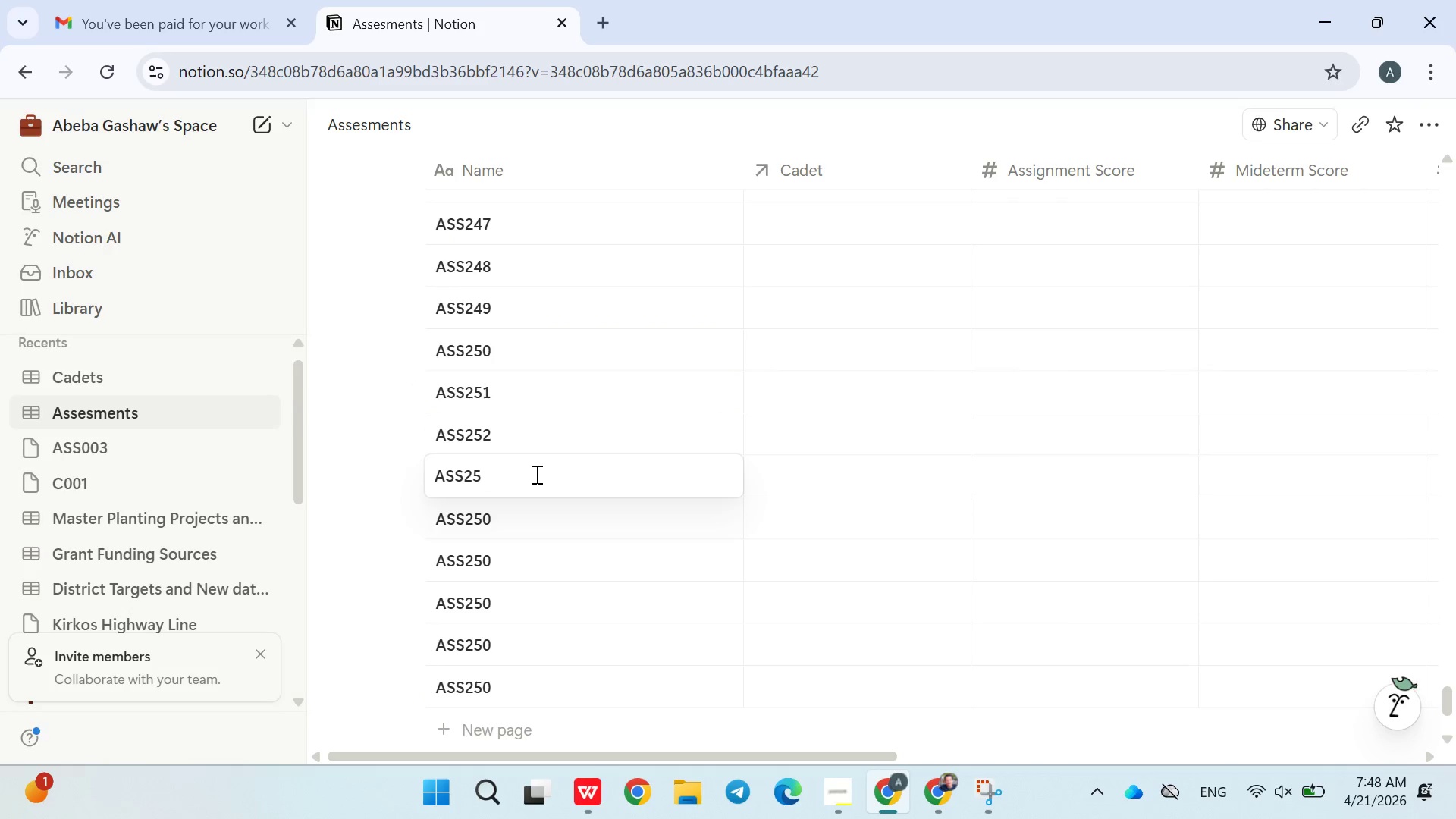 
key(3)
 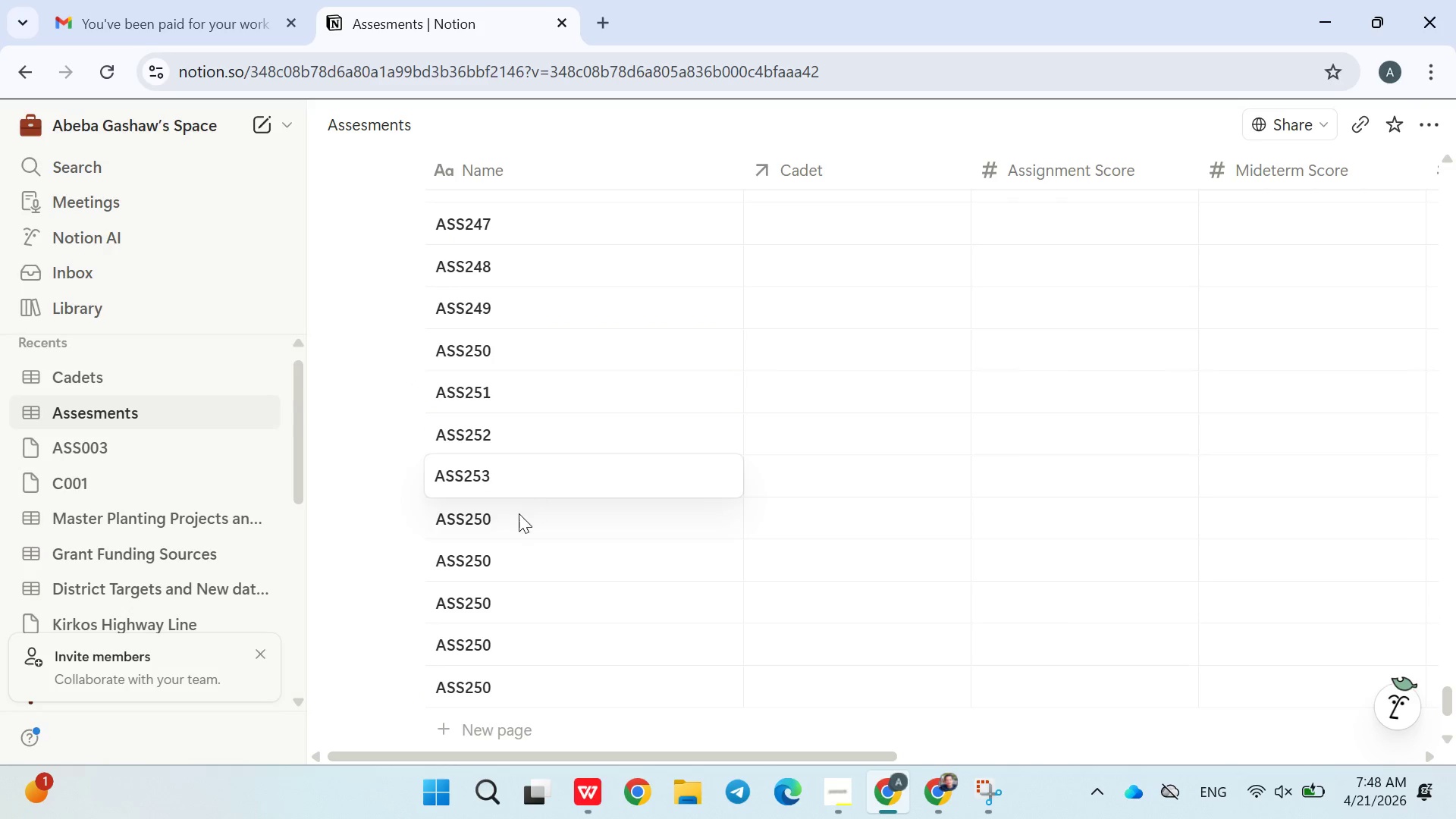 
double_click([519, 515])
 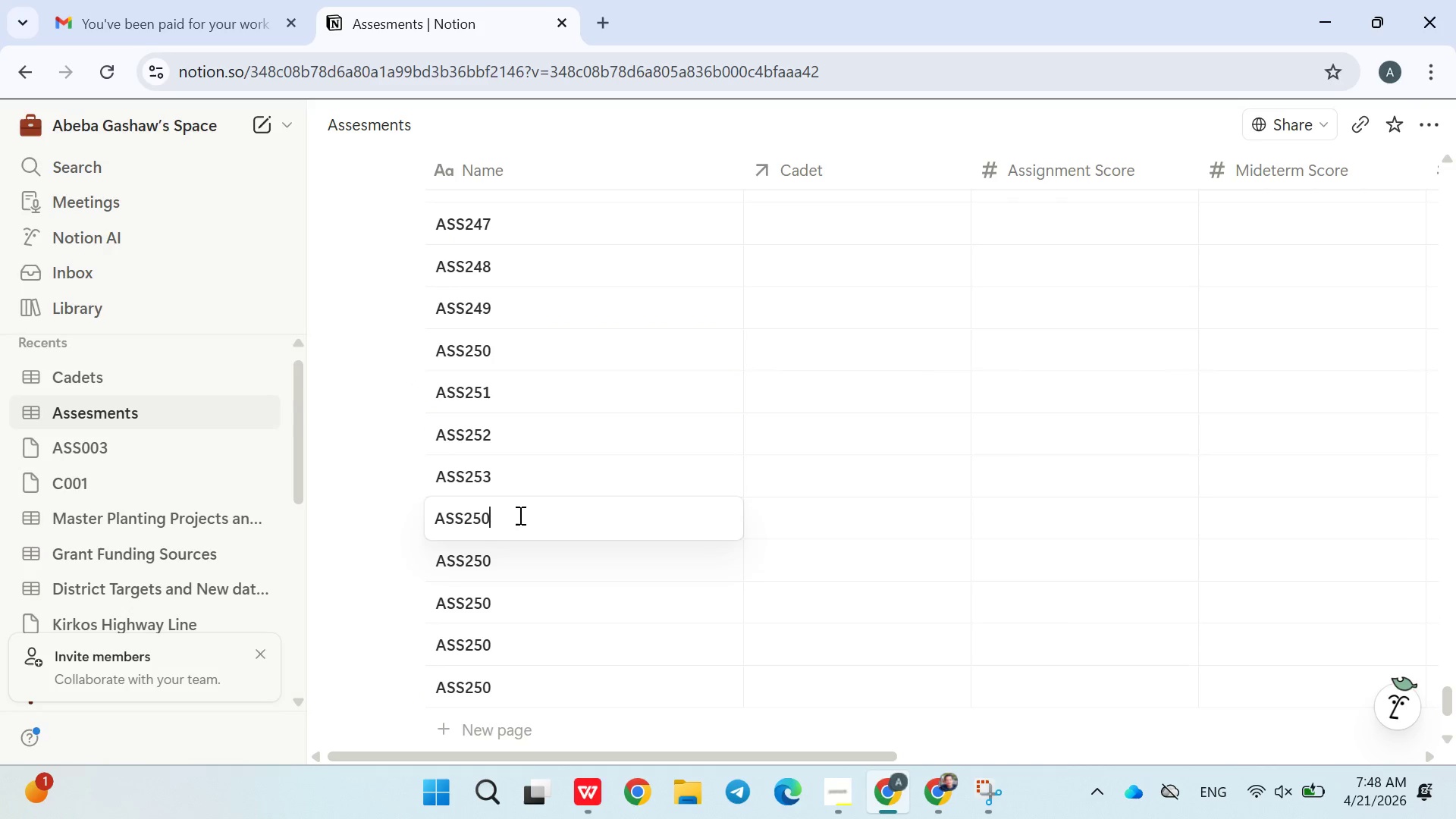 
key(Backspace)
 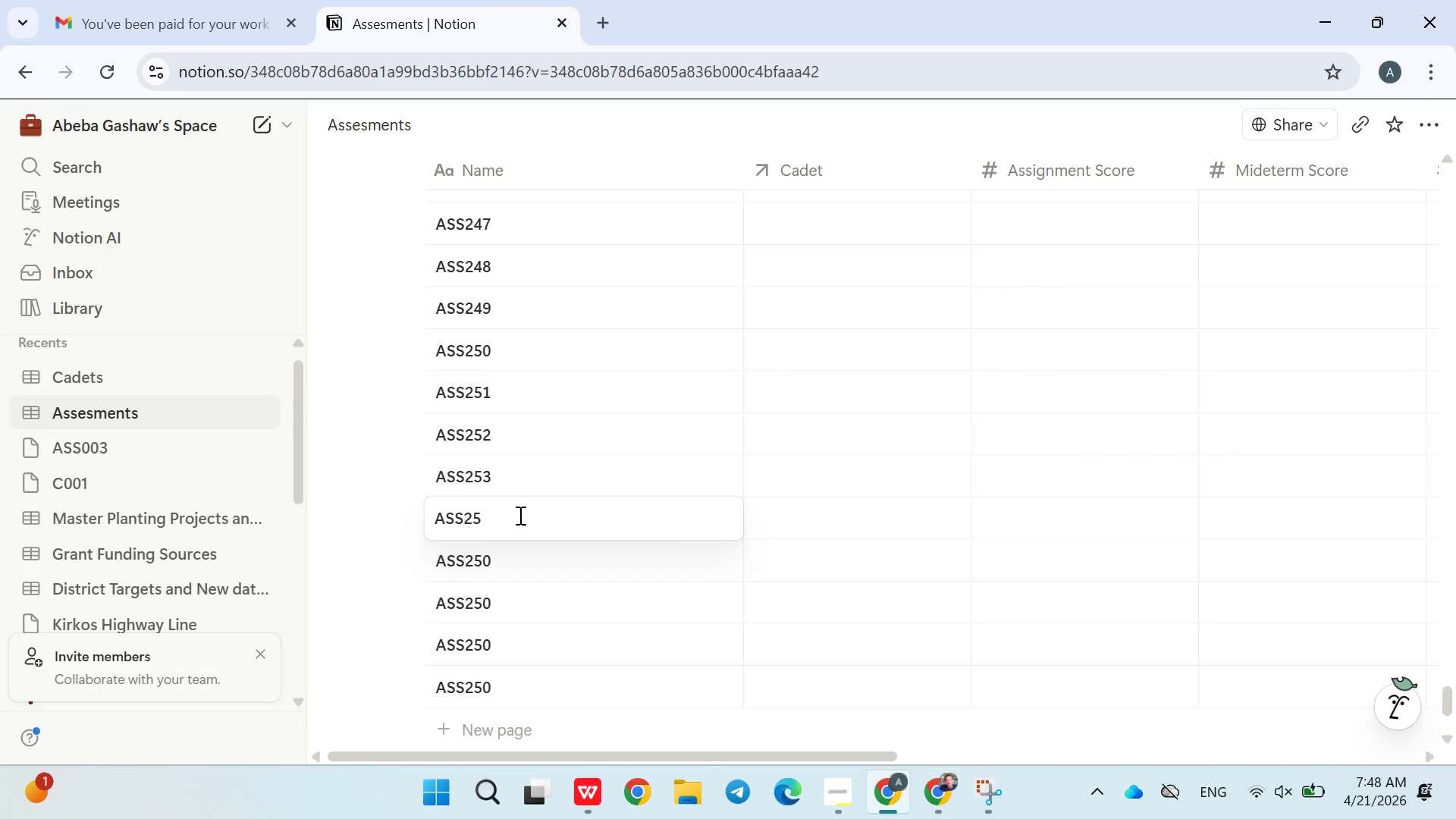 
key(4)
 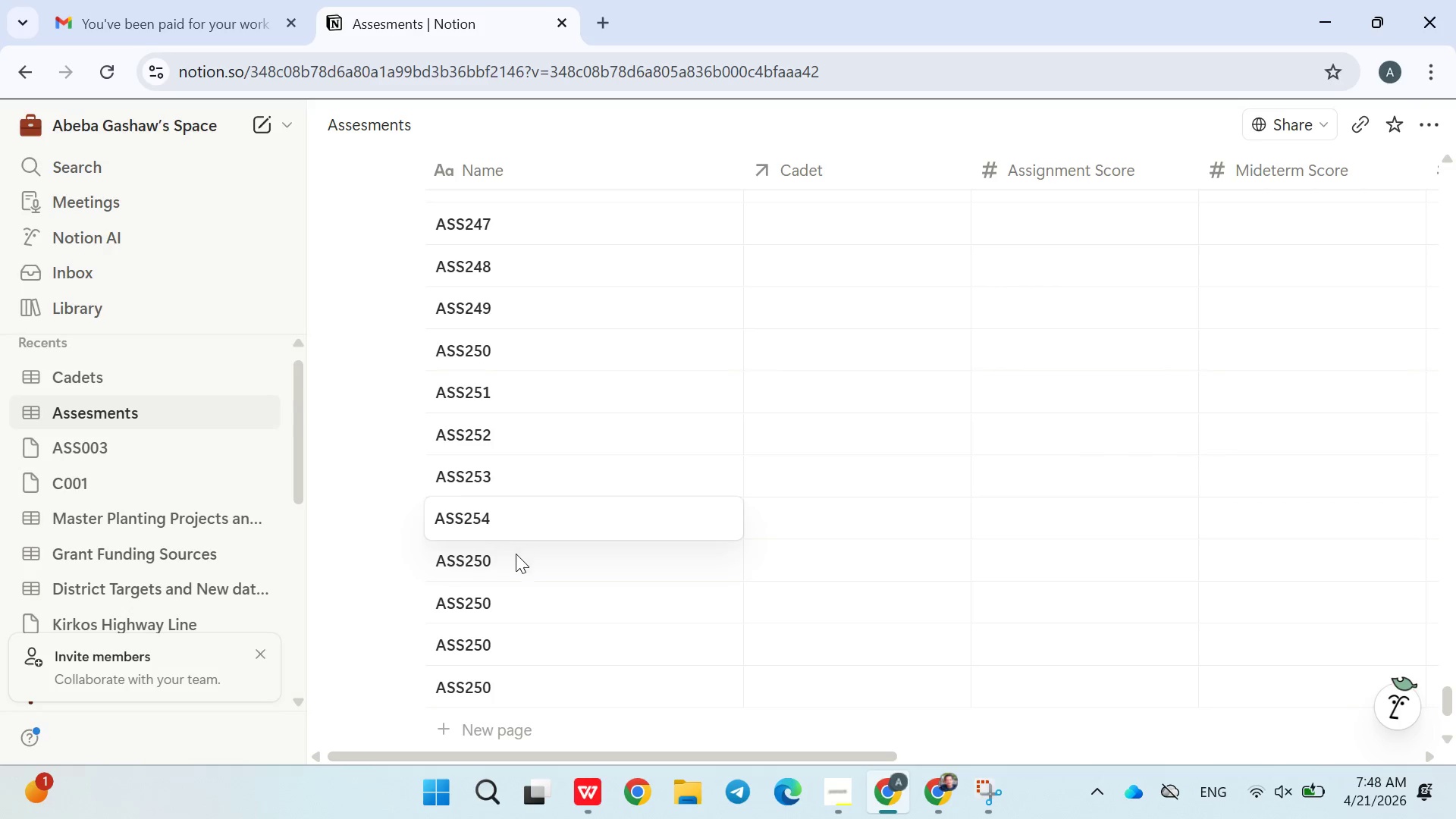 
double_click([515, 556])
 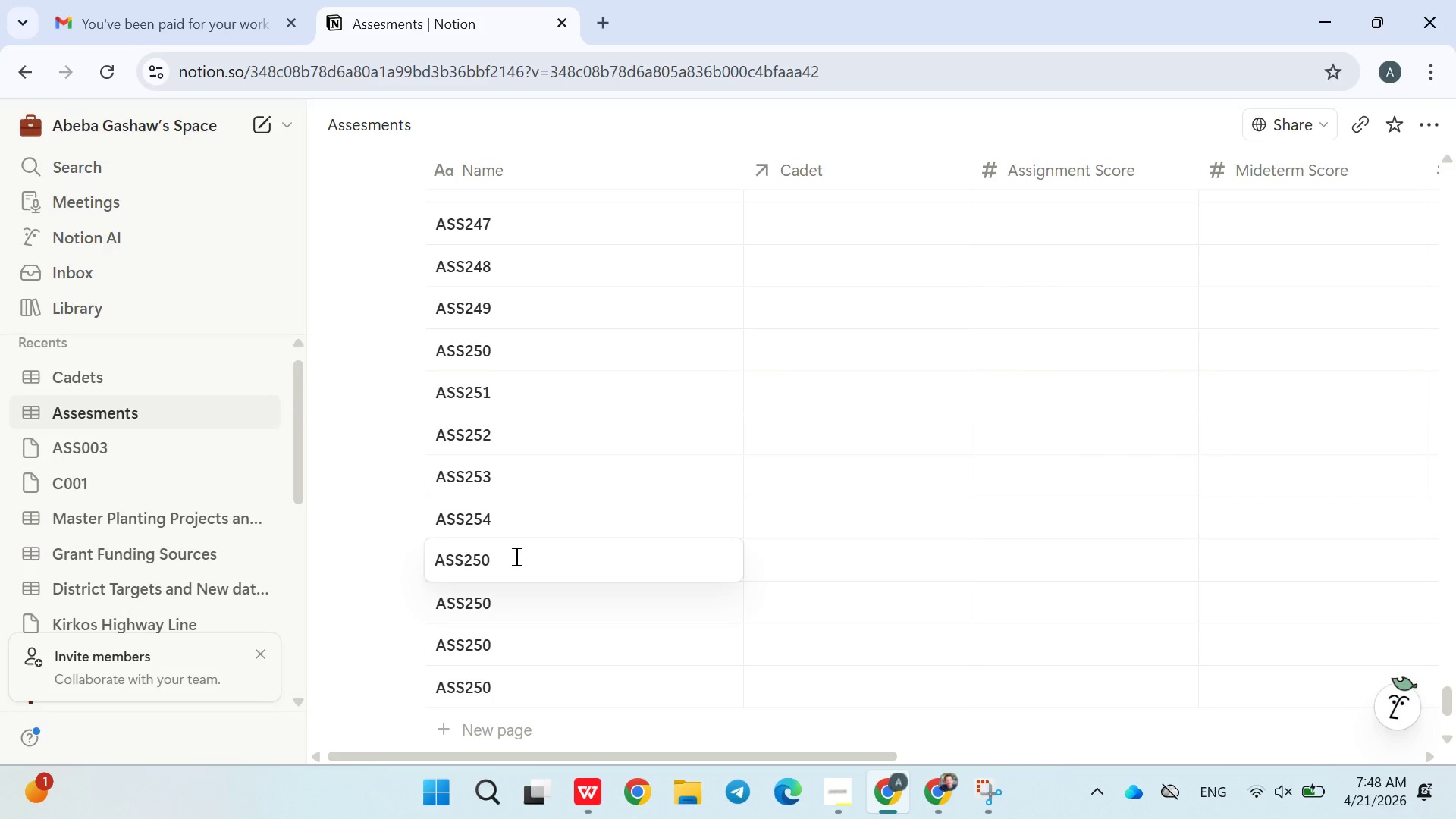 
key(Backspace)
 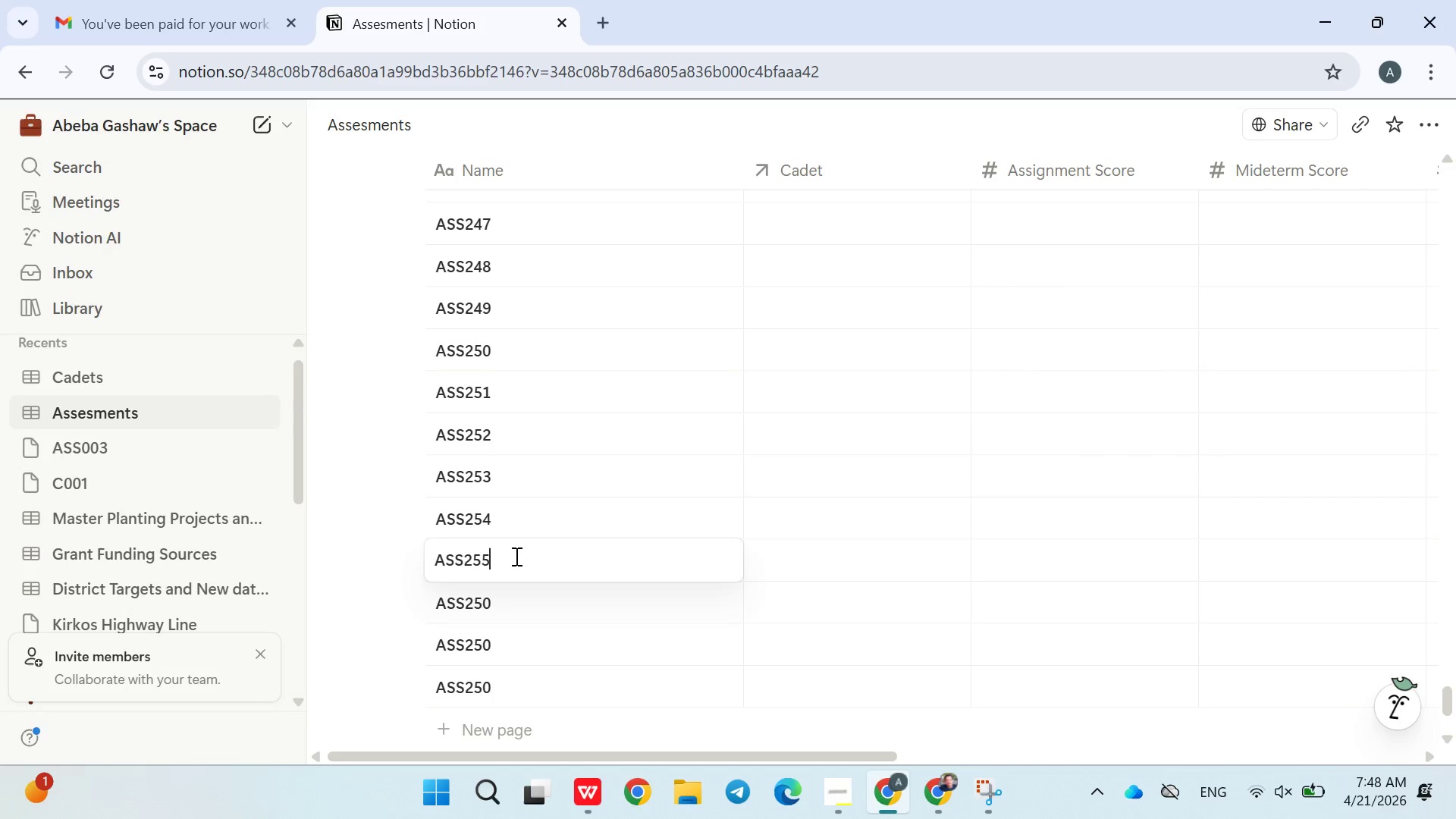 
key(5)
 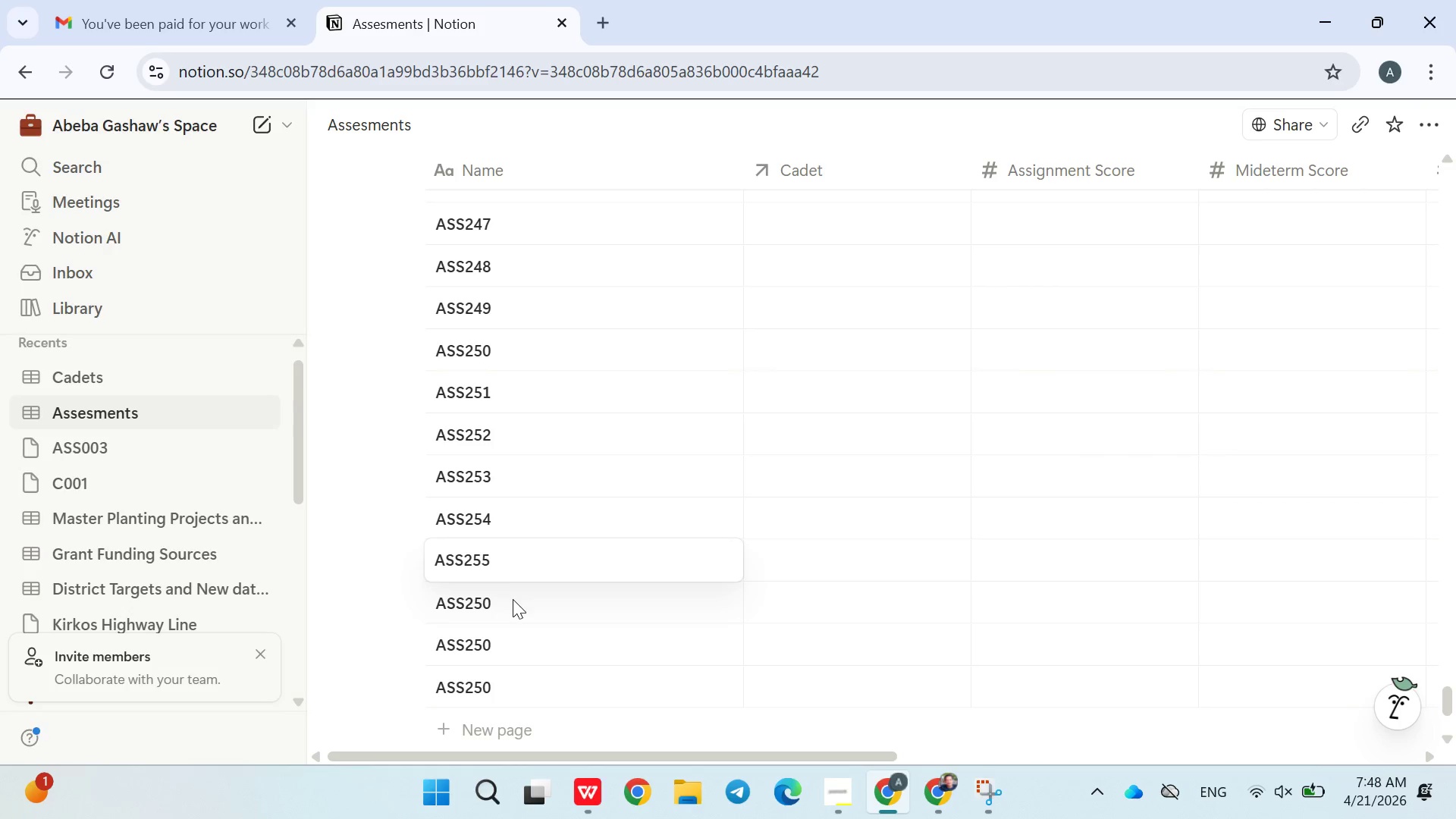 
double_click([513, 599])
 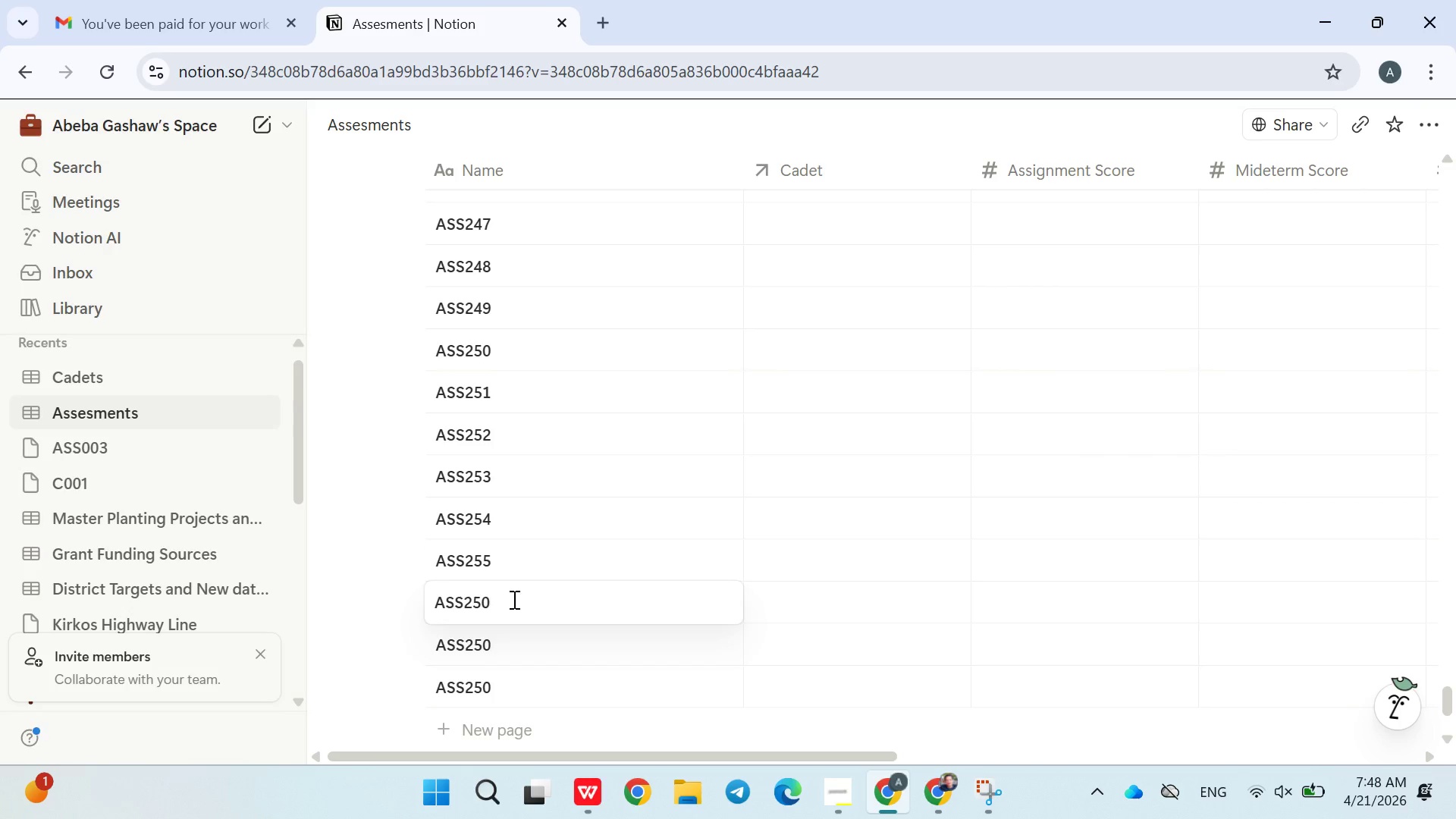 
key(Backspace)
 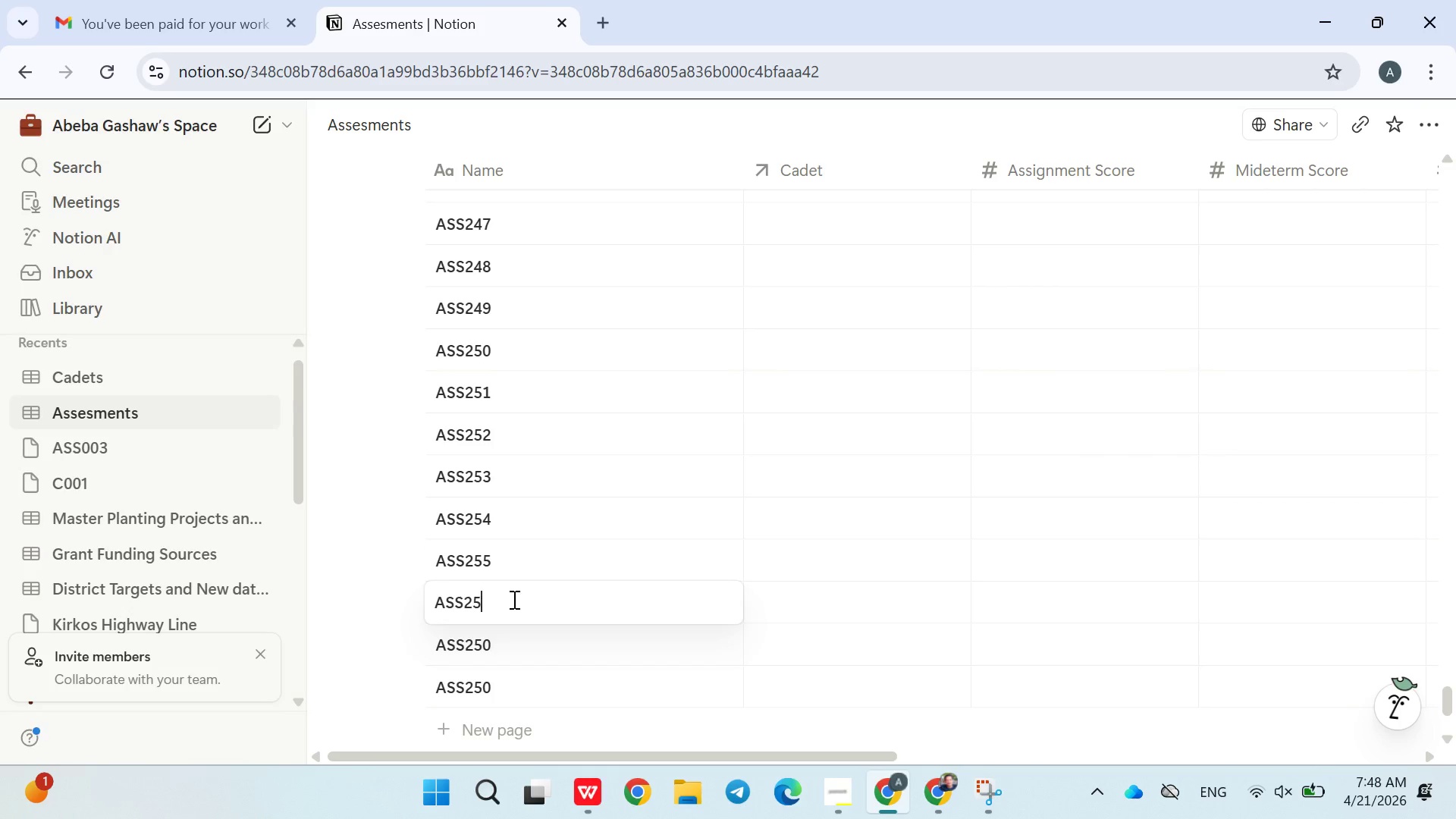 
key(6)
 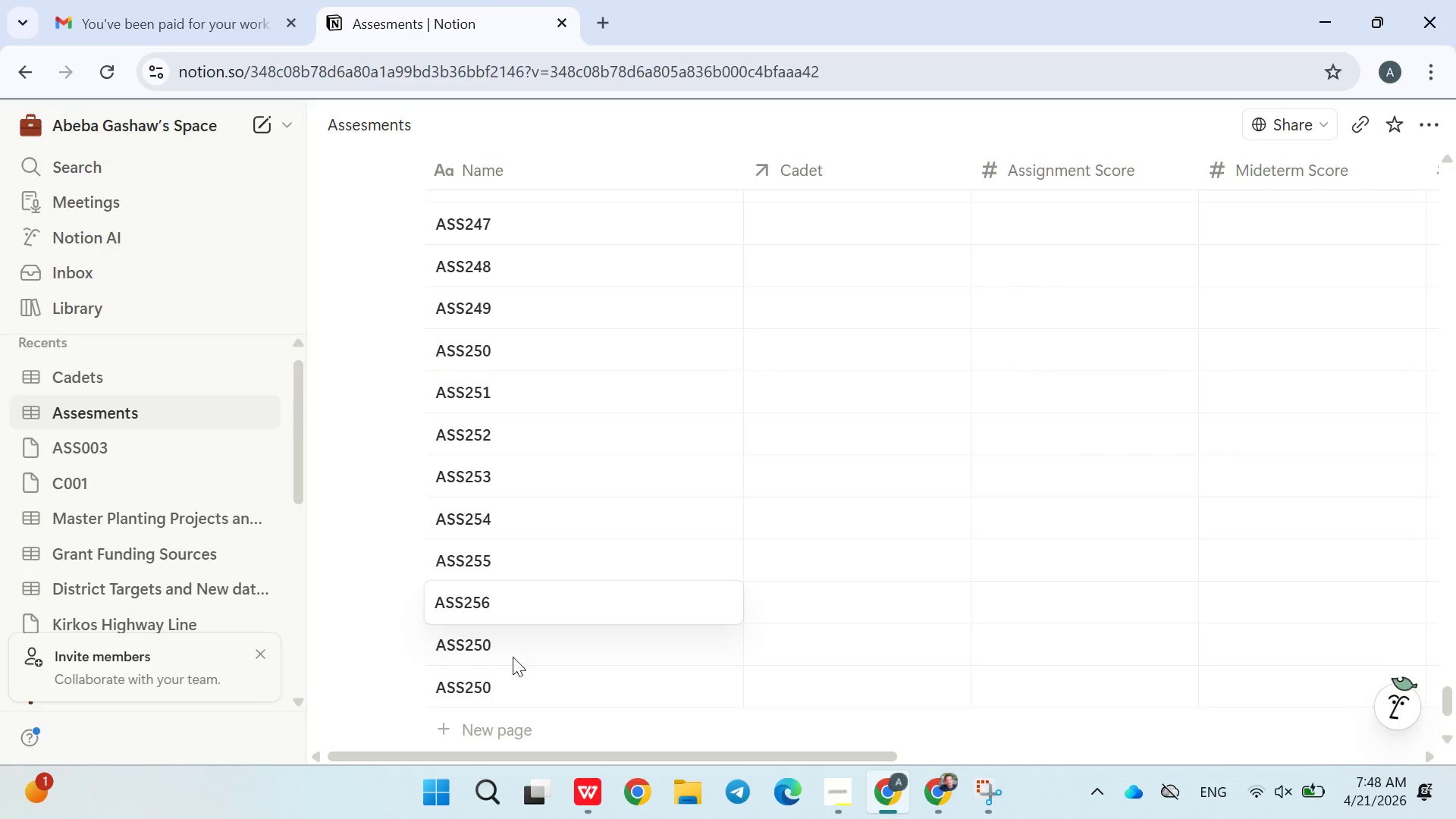 
double_click([513, 657])
 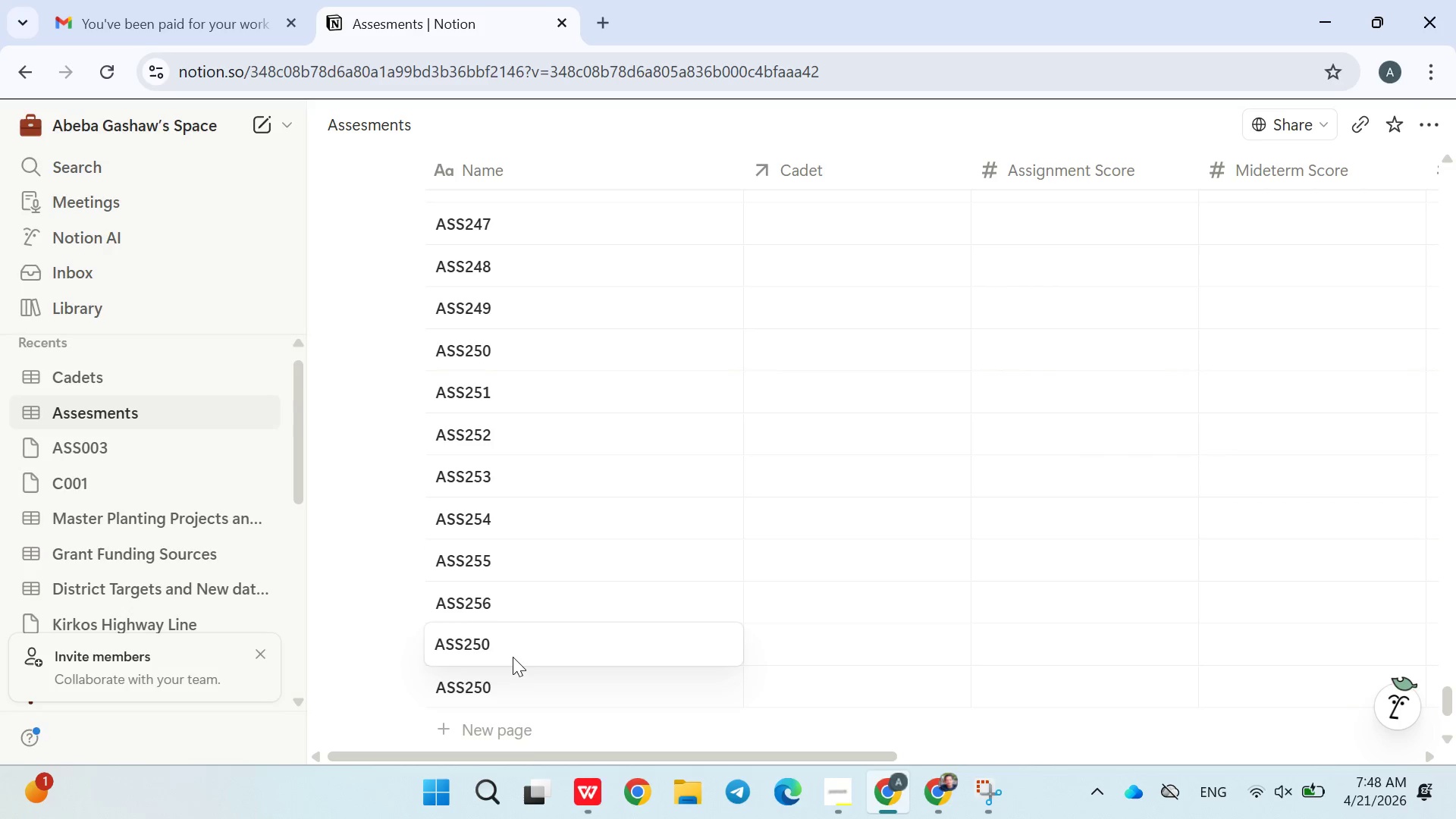 
key(Backspace)
 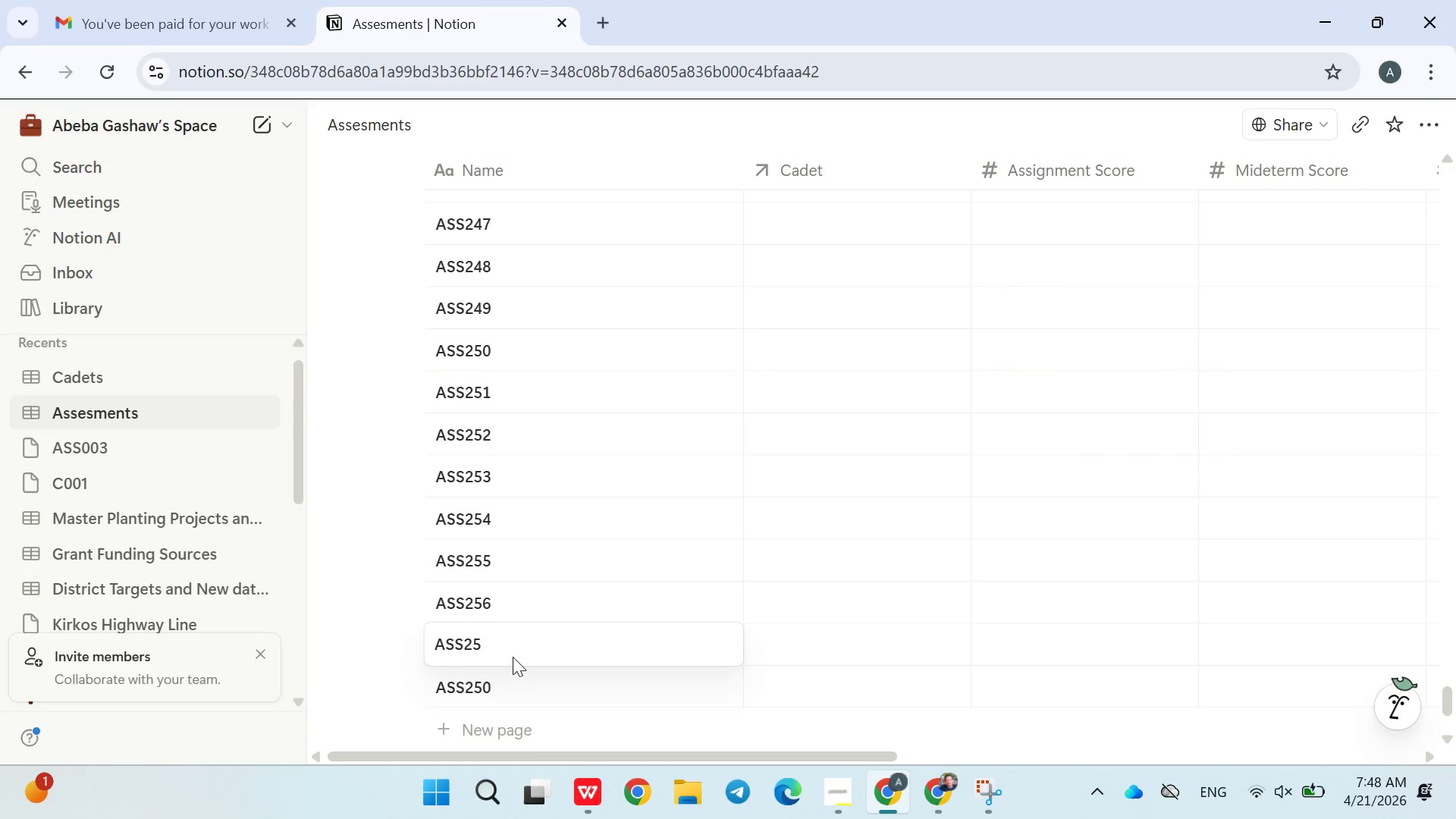 
key(7)
 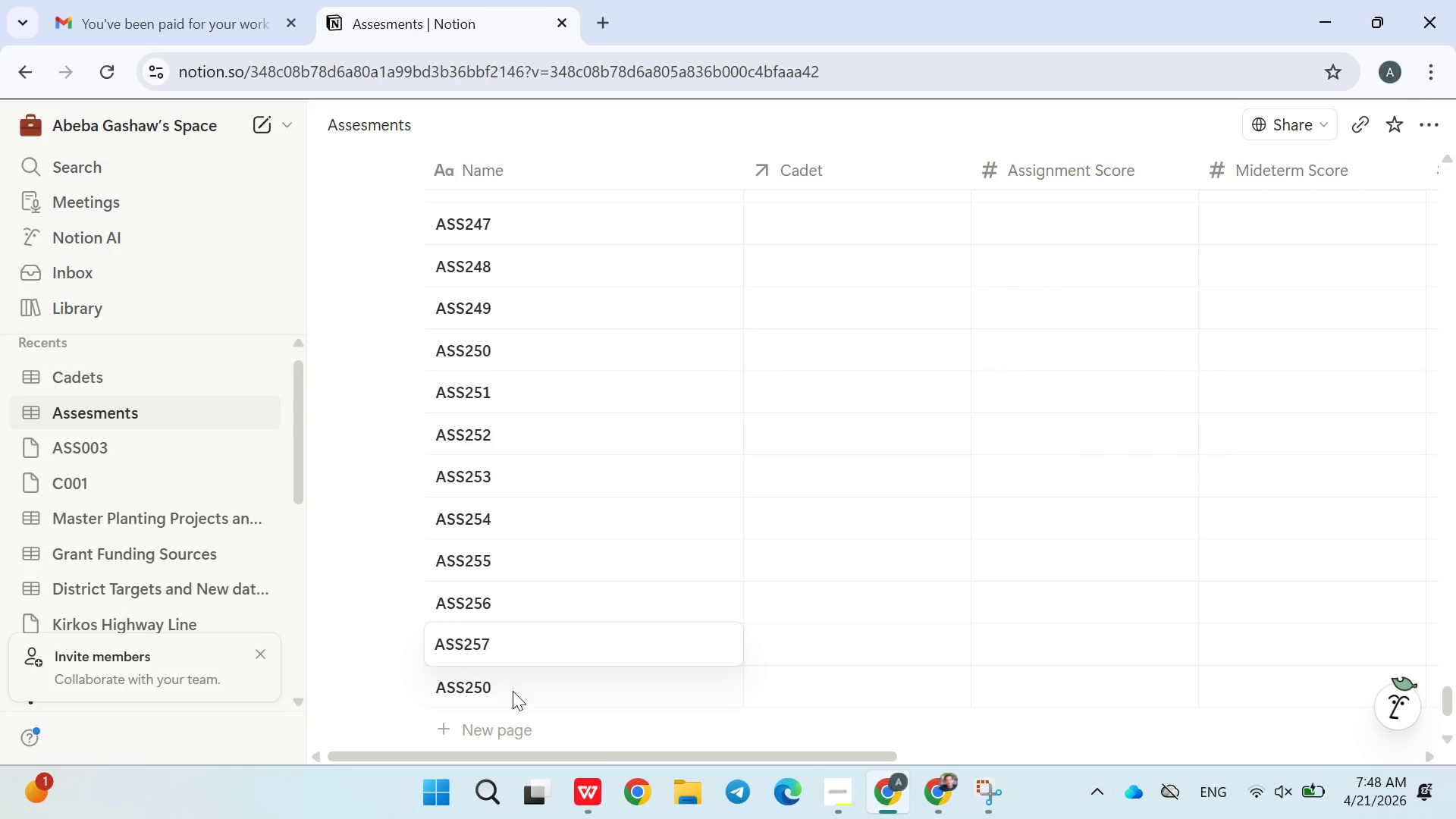 
double_click([513, 692])
 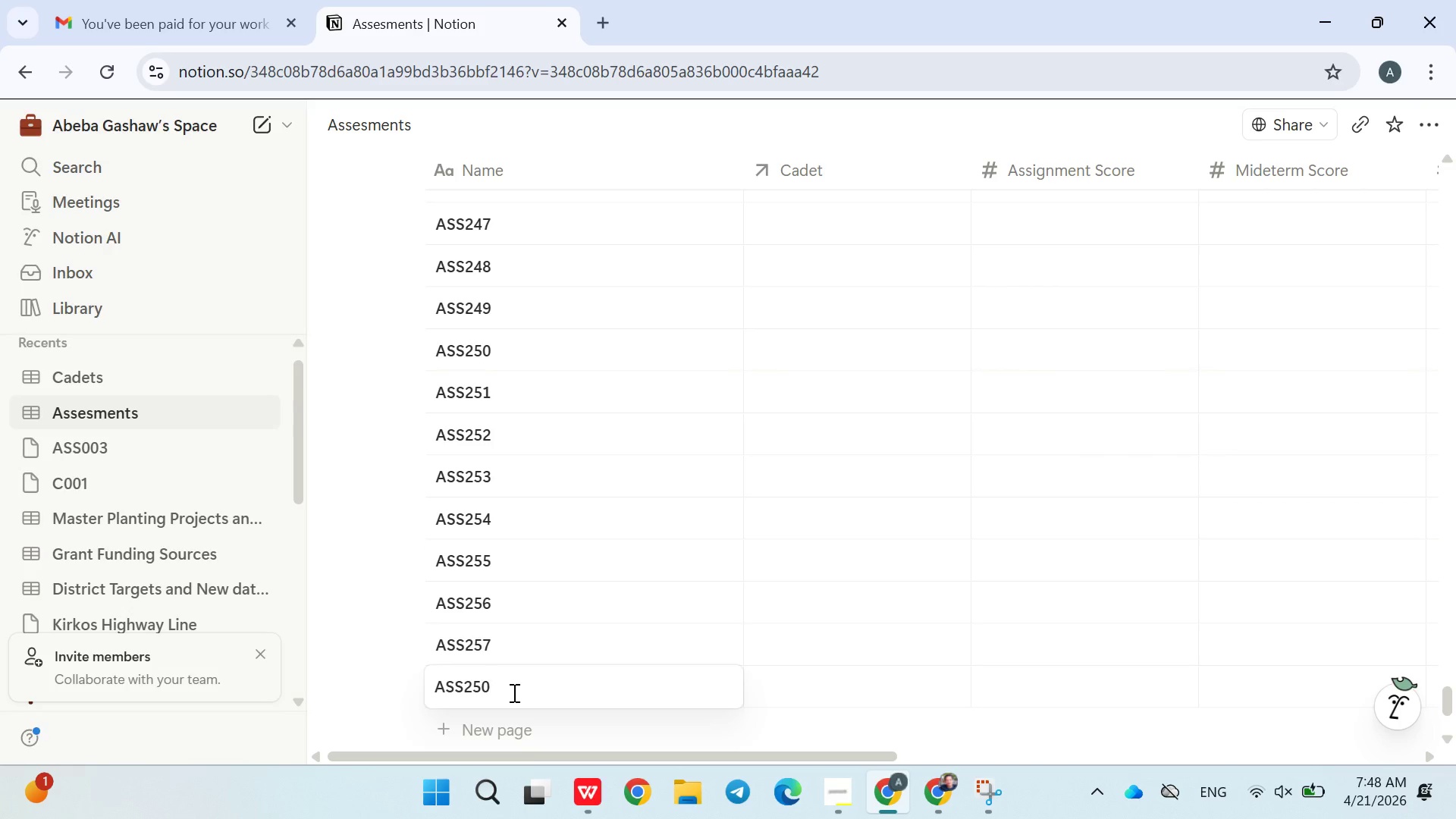 
key(Backspace)
 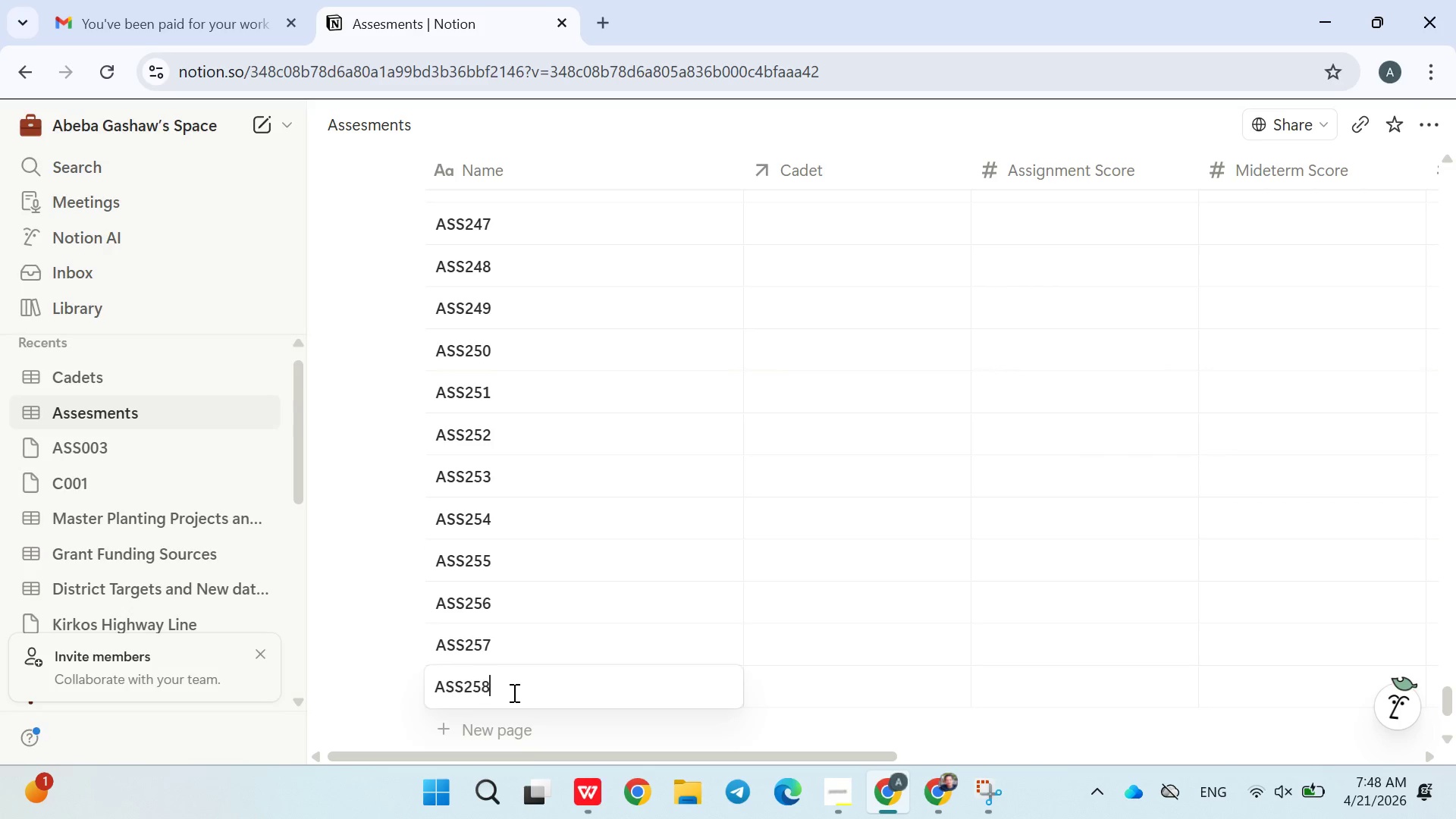 
key(8)
 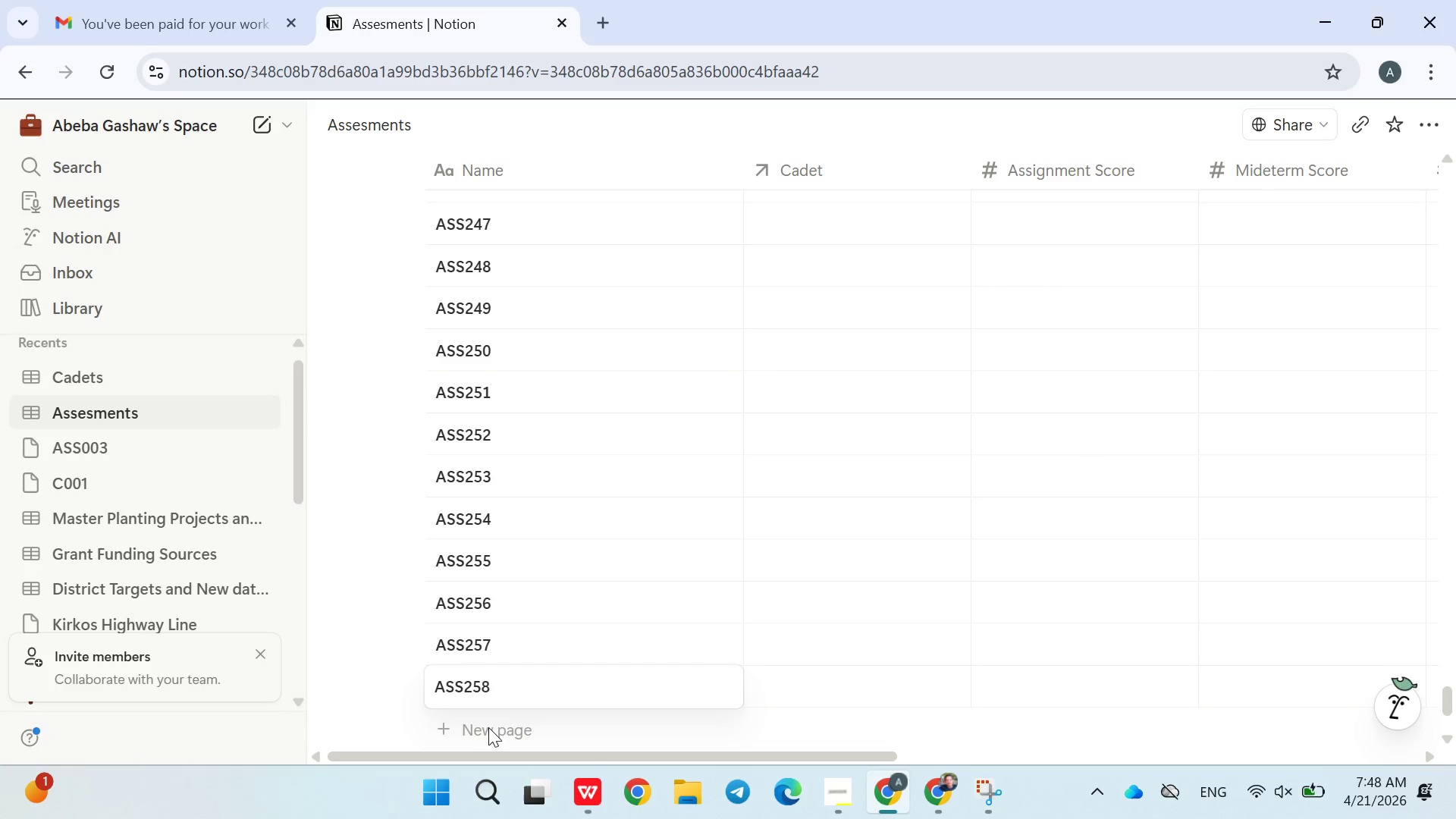 
left_click([488, 729])
 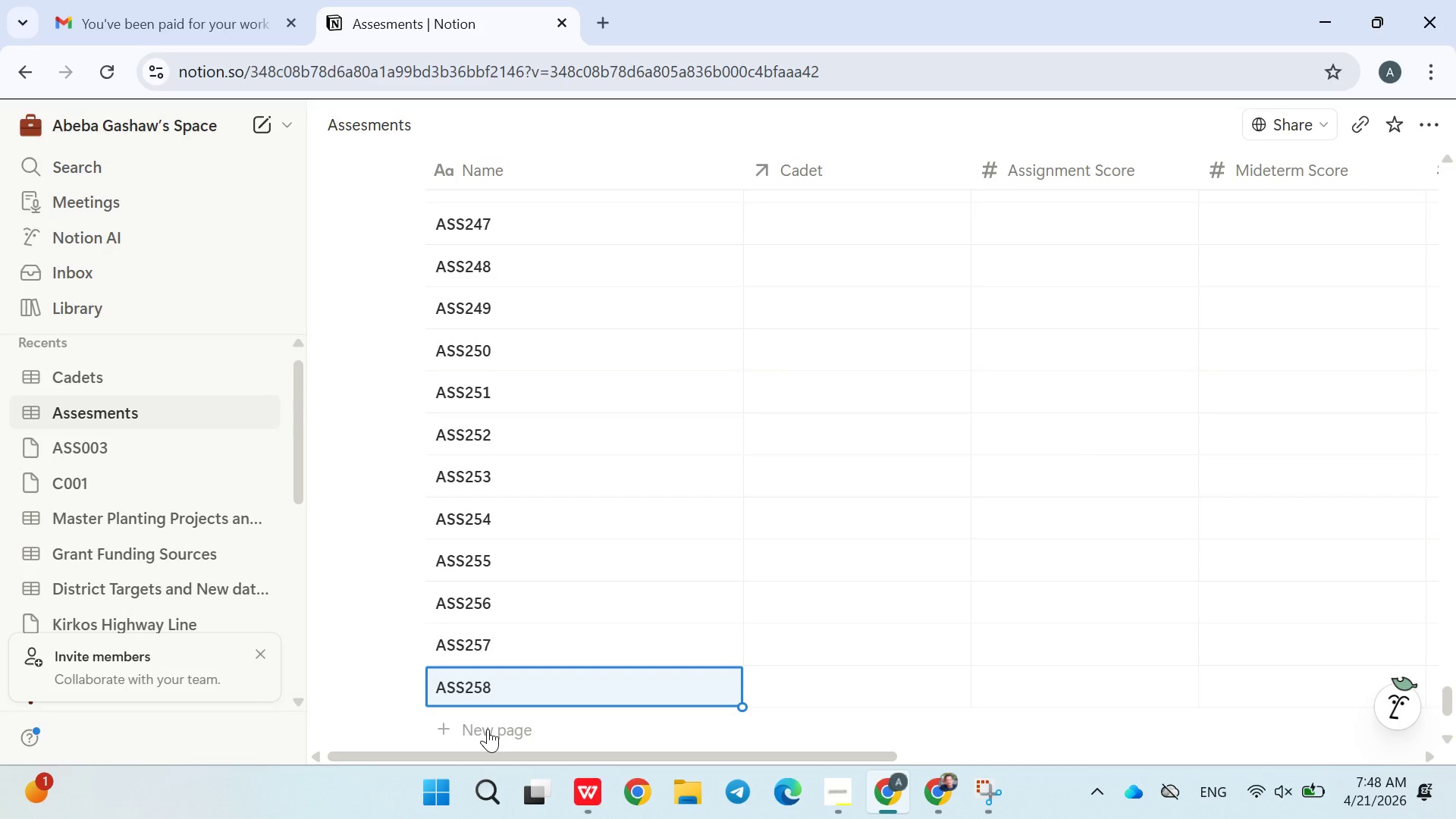 
left_click([488, 729])
 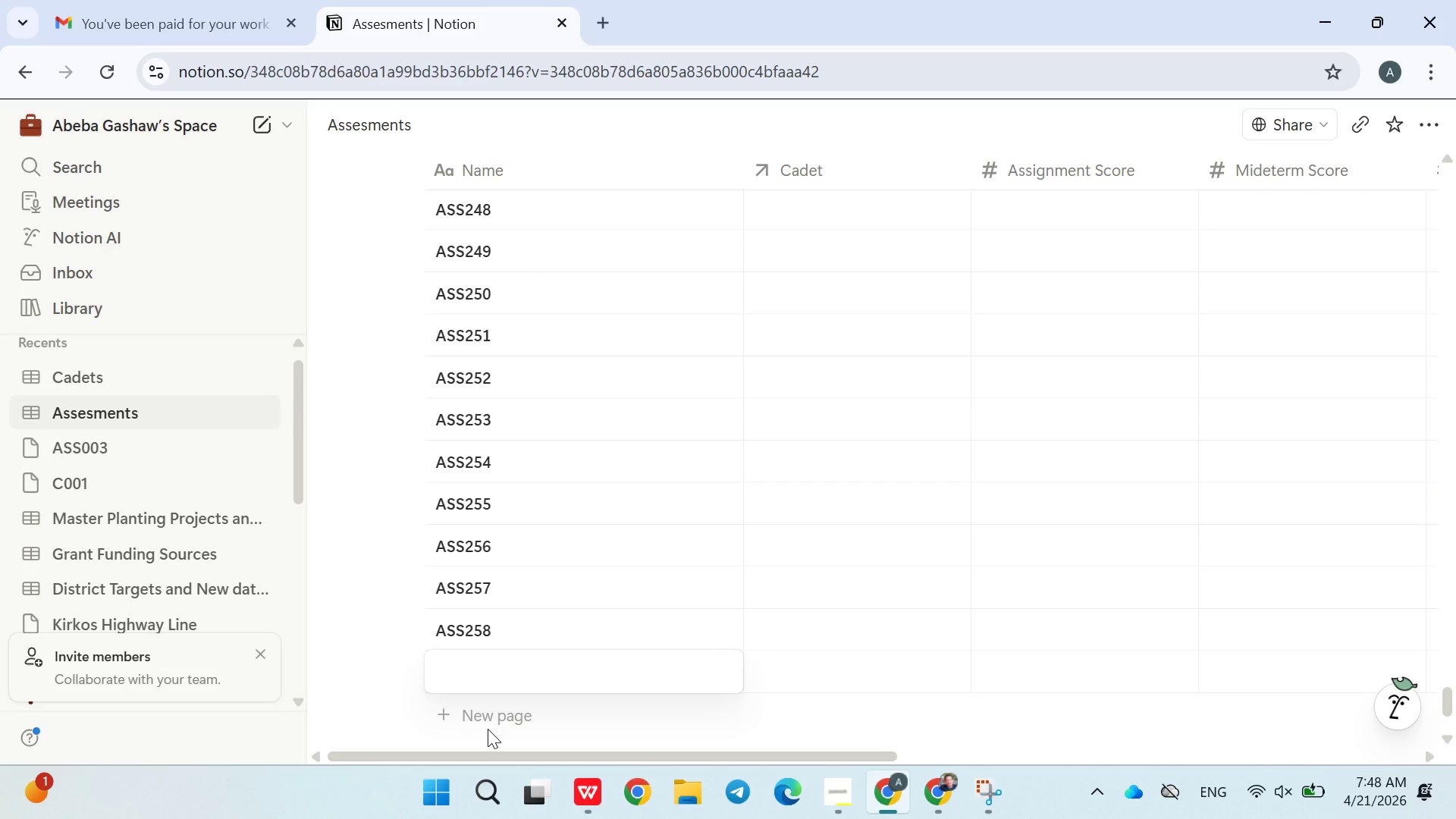 
type(ASS259)
 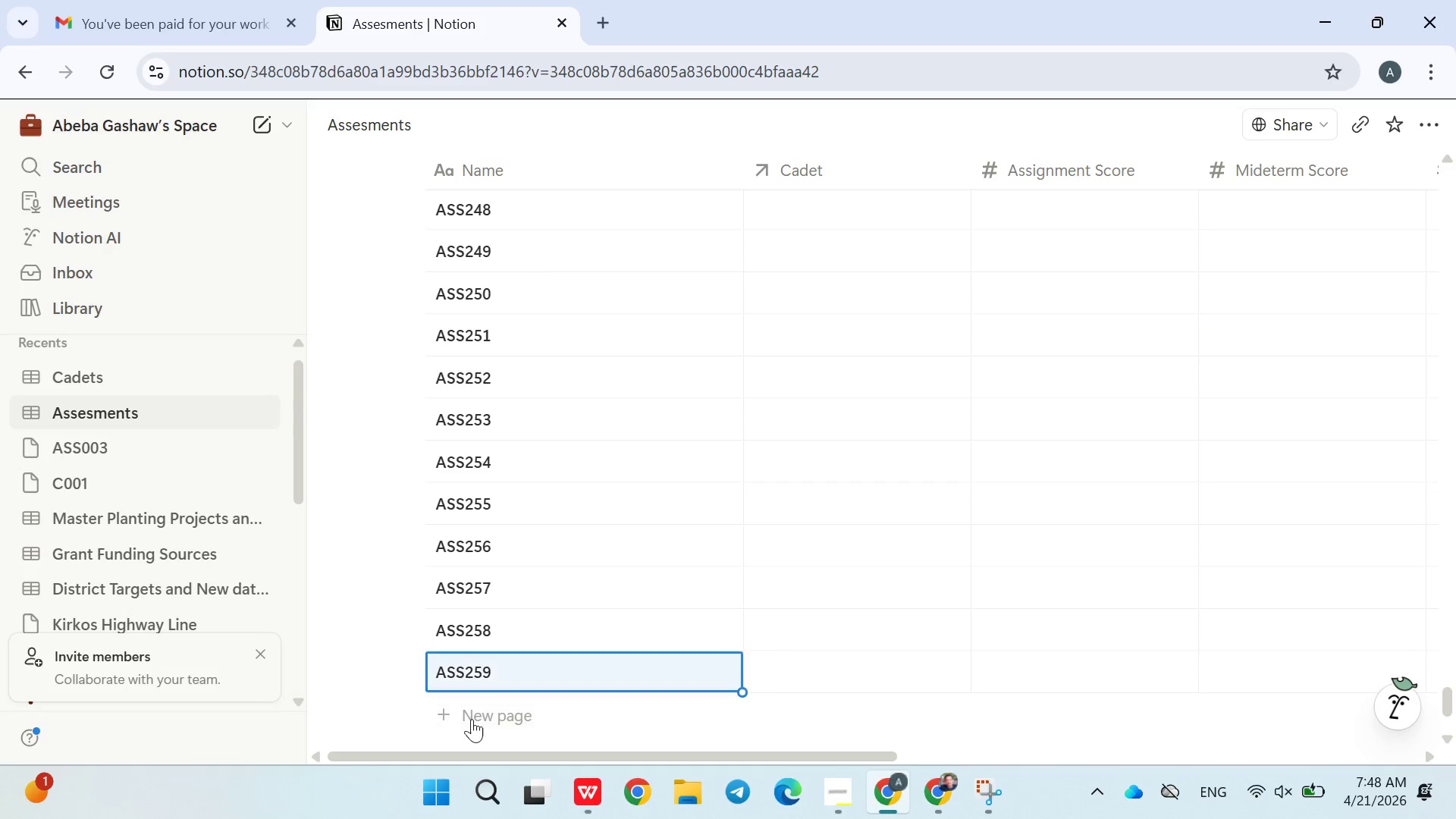 
double_click([472, 719])
 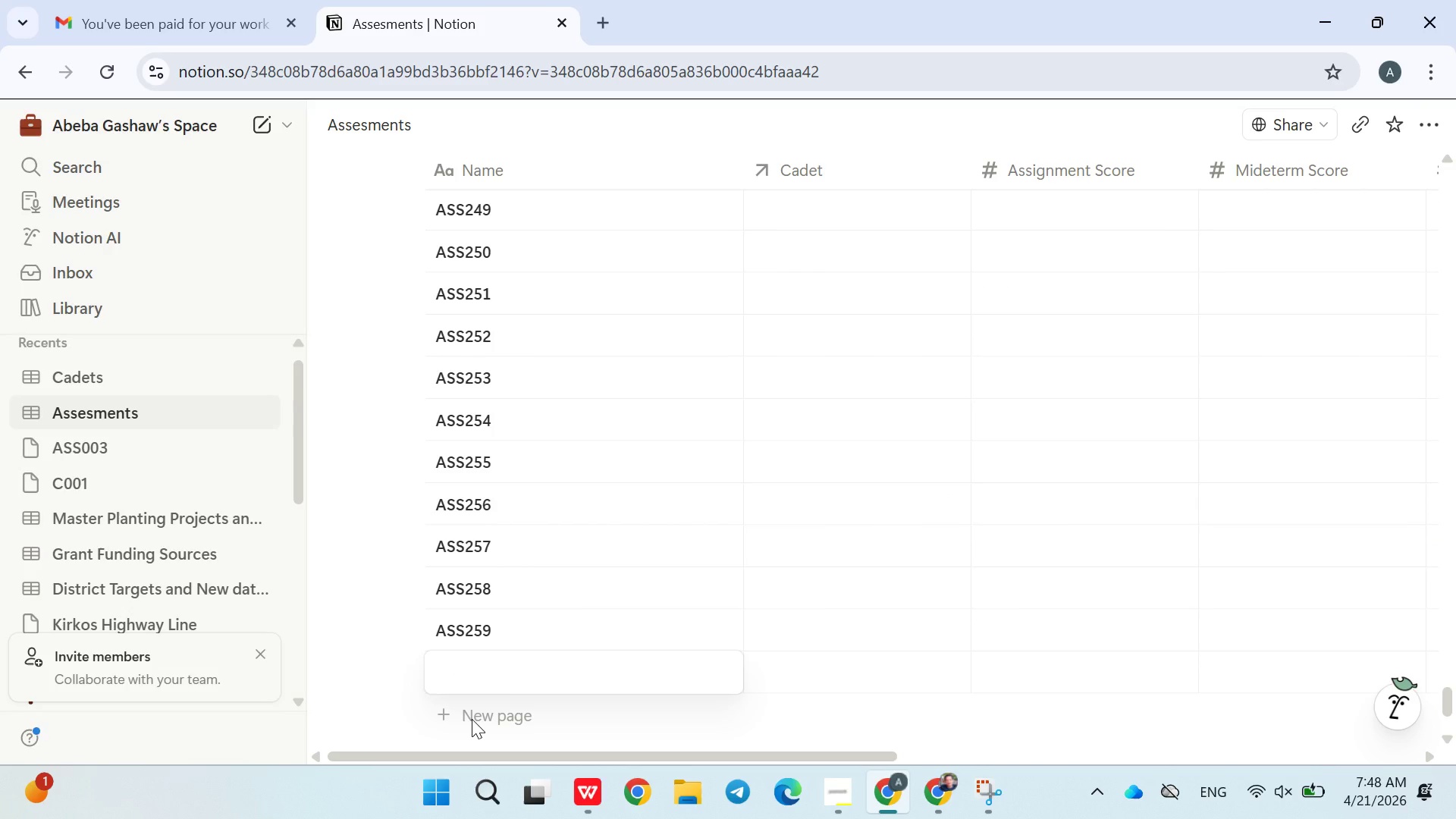 
type(Ass260)
 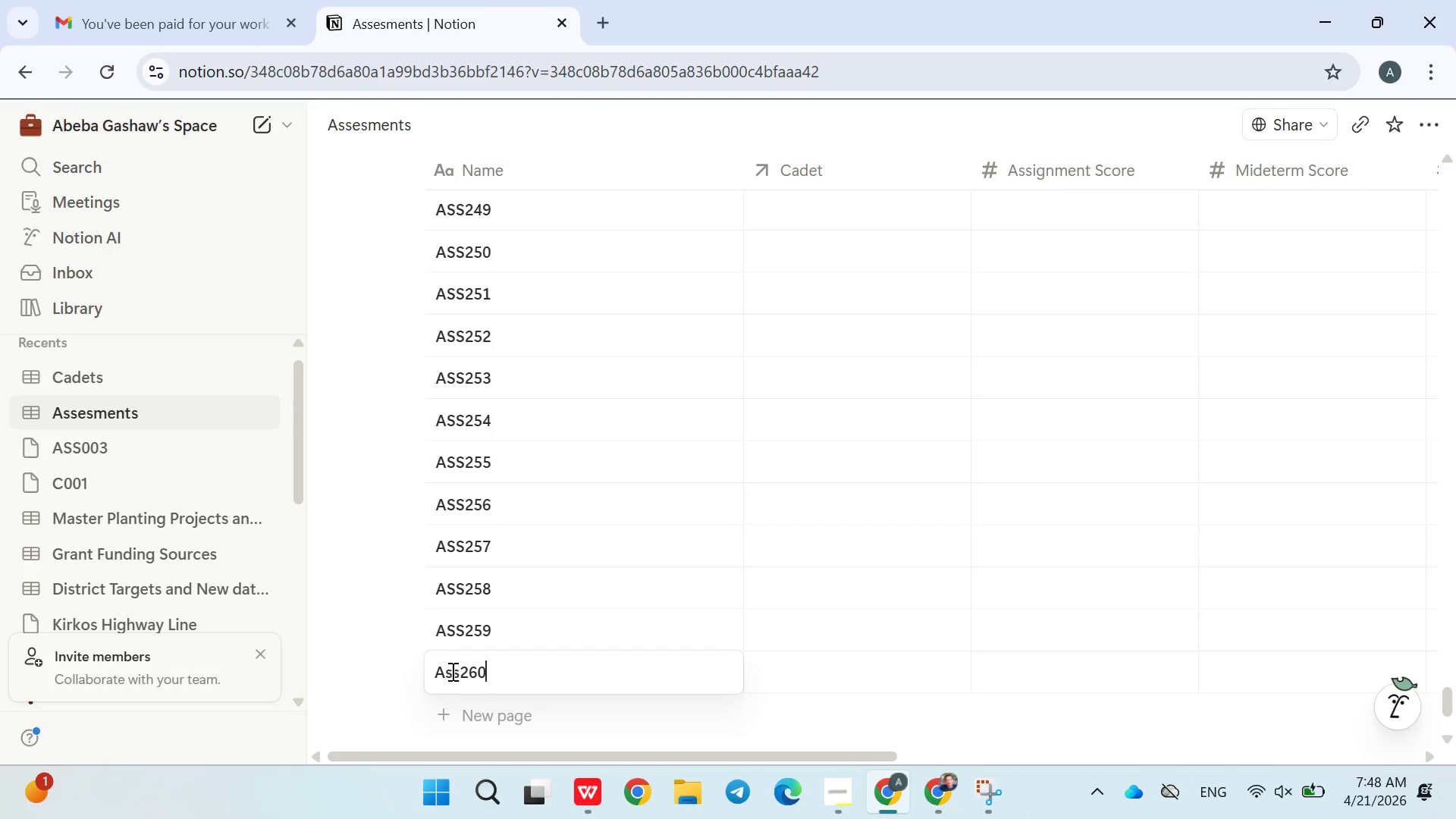 
left_click([457, 674])
 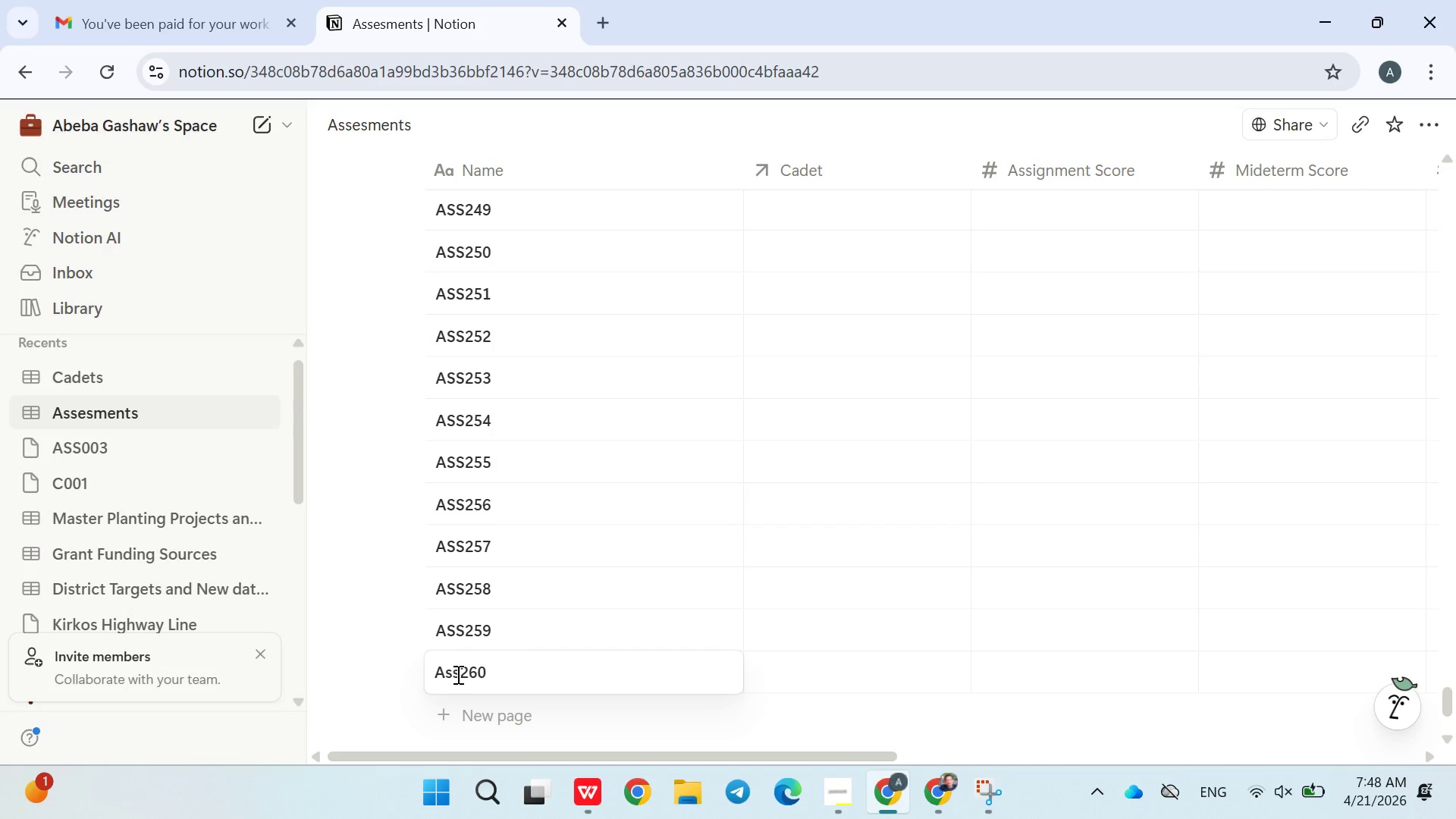 
key(Backspace)
key(Backspace)
type(SS)
 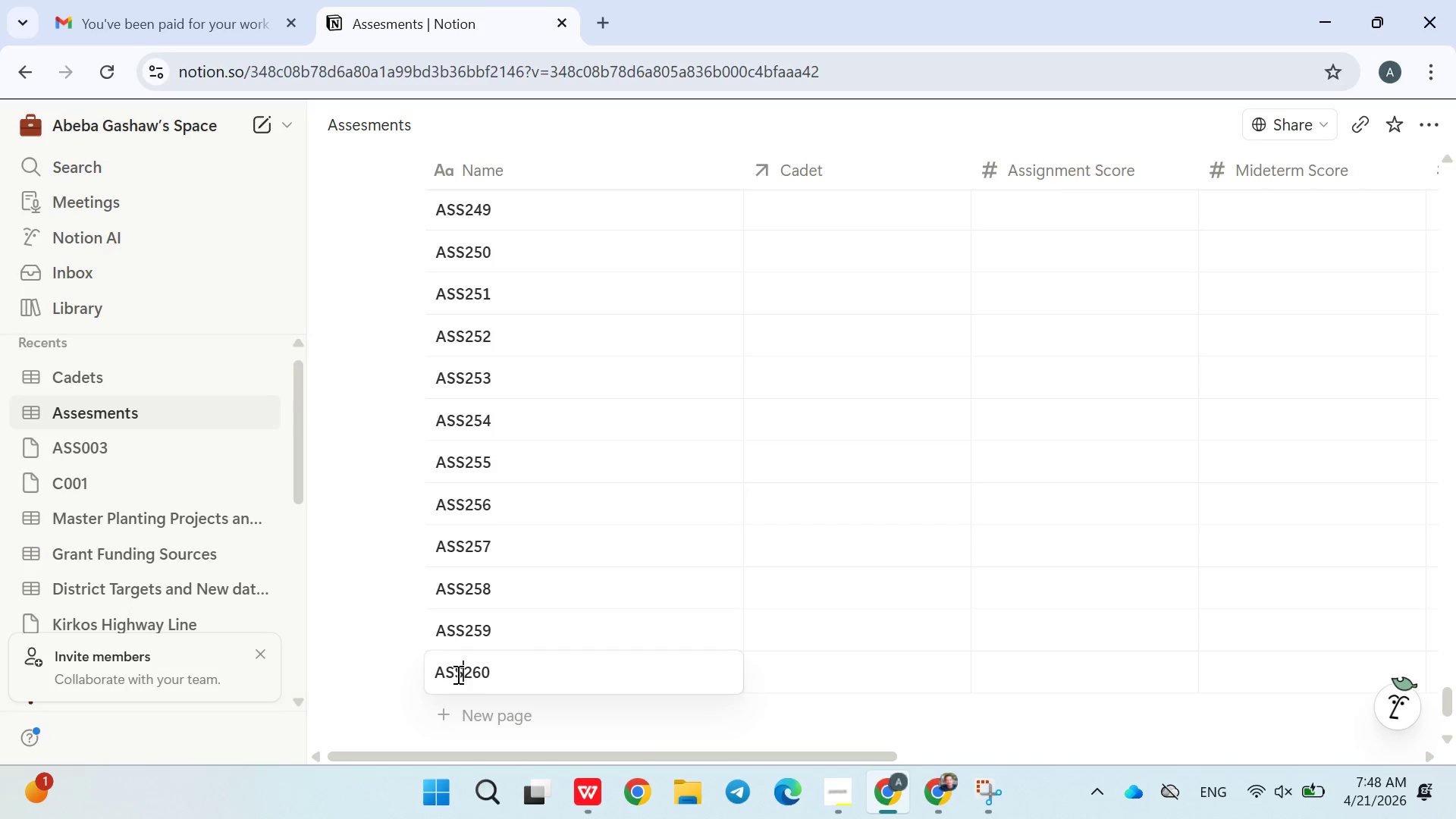 
left_click([390, 667])
 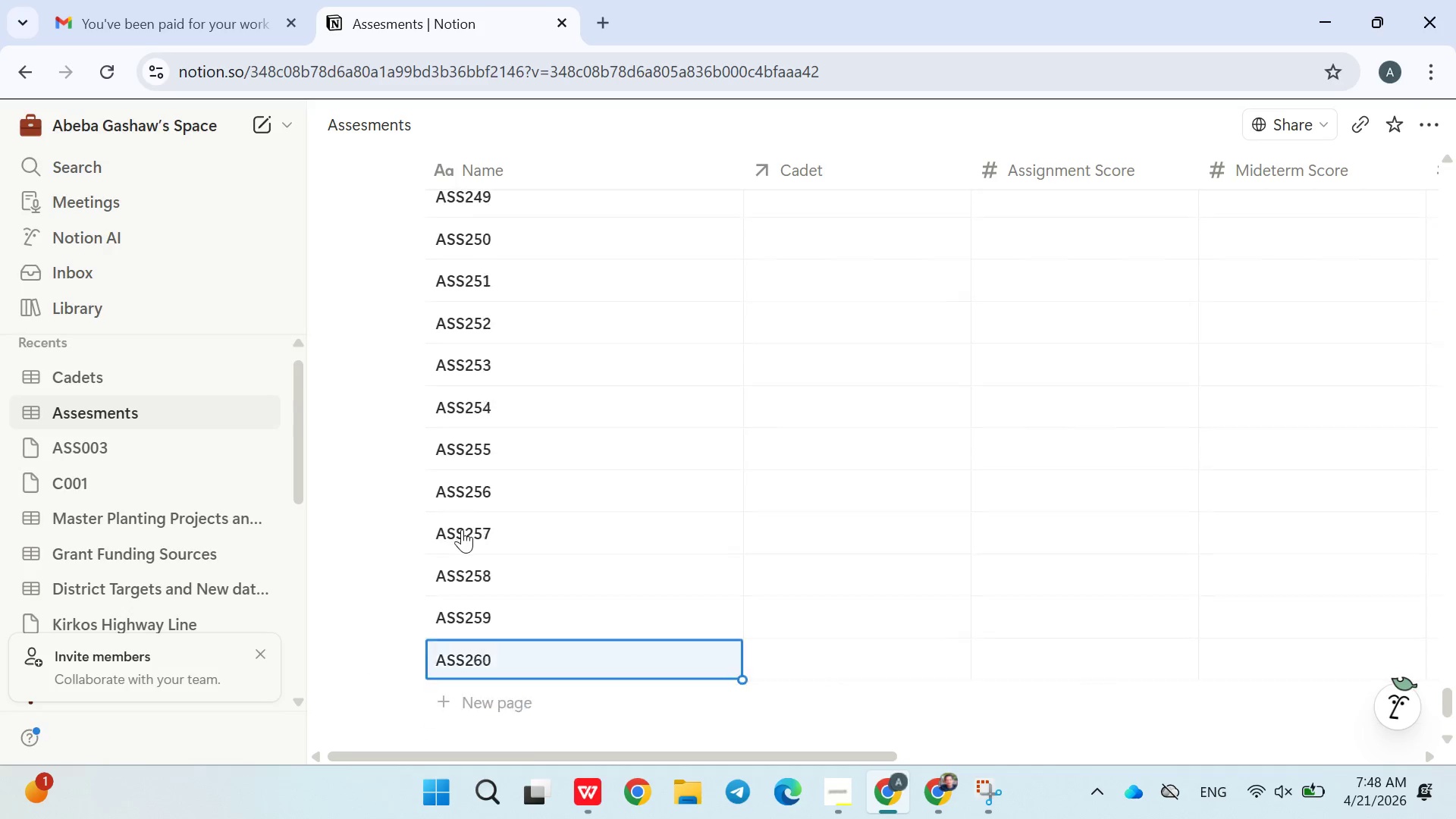 
left_click([449, 654])
 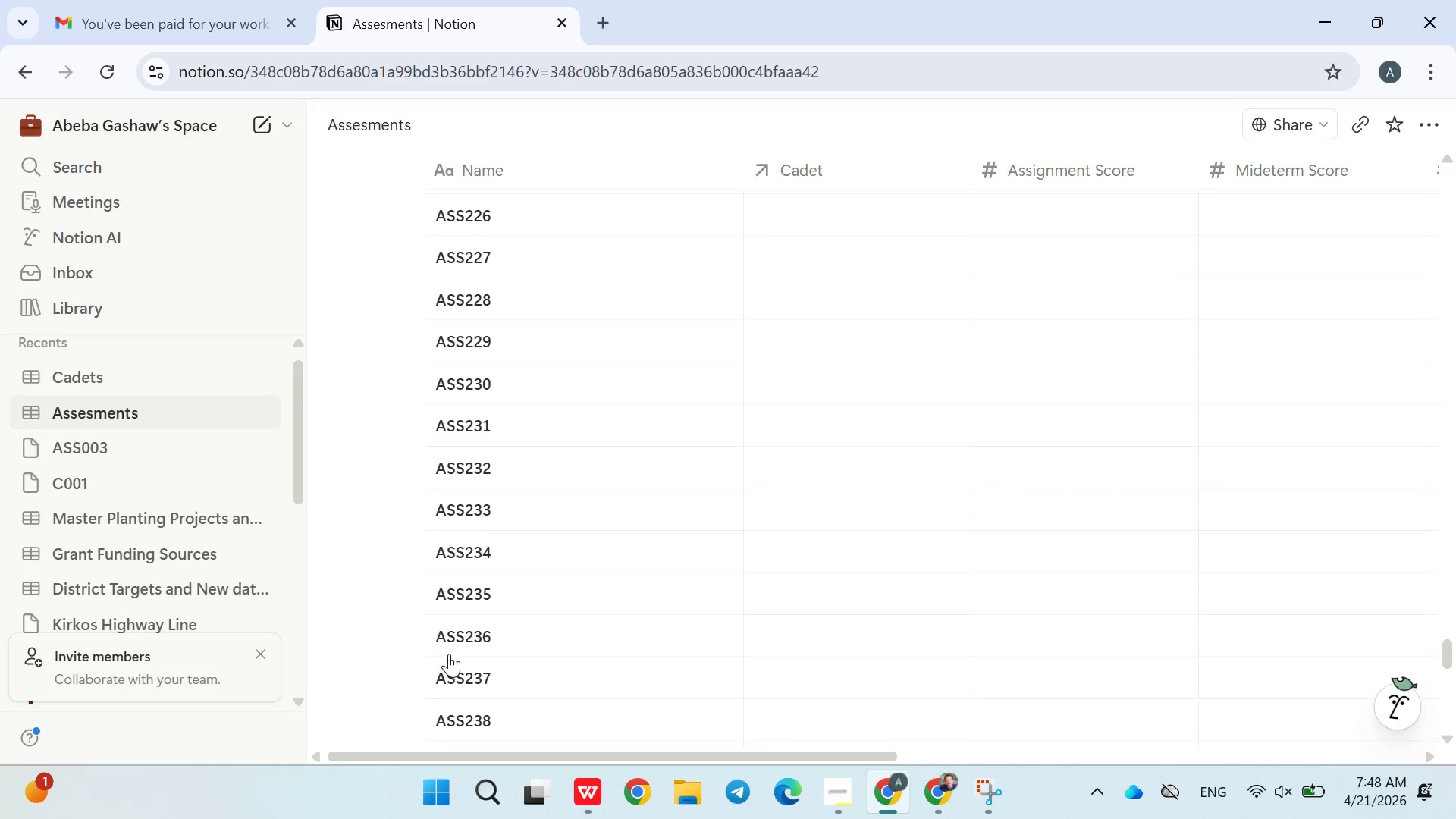 
left_click([441, 783])
 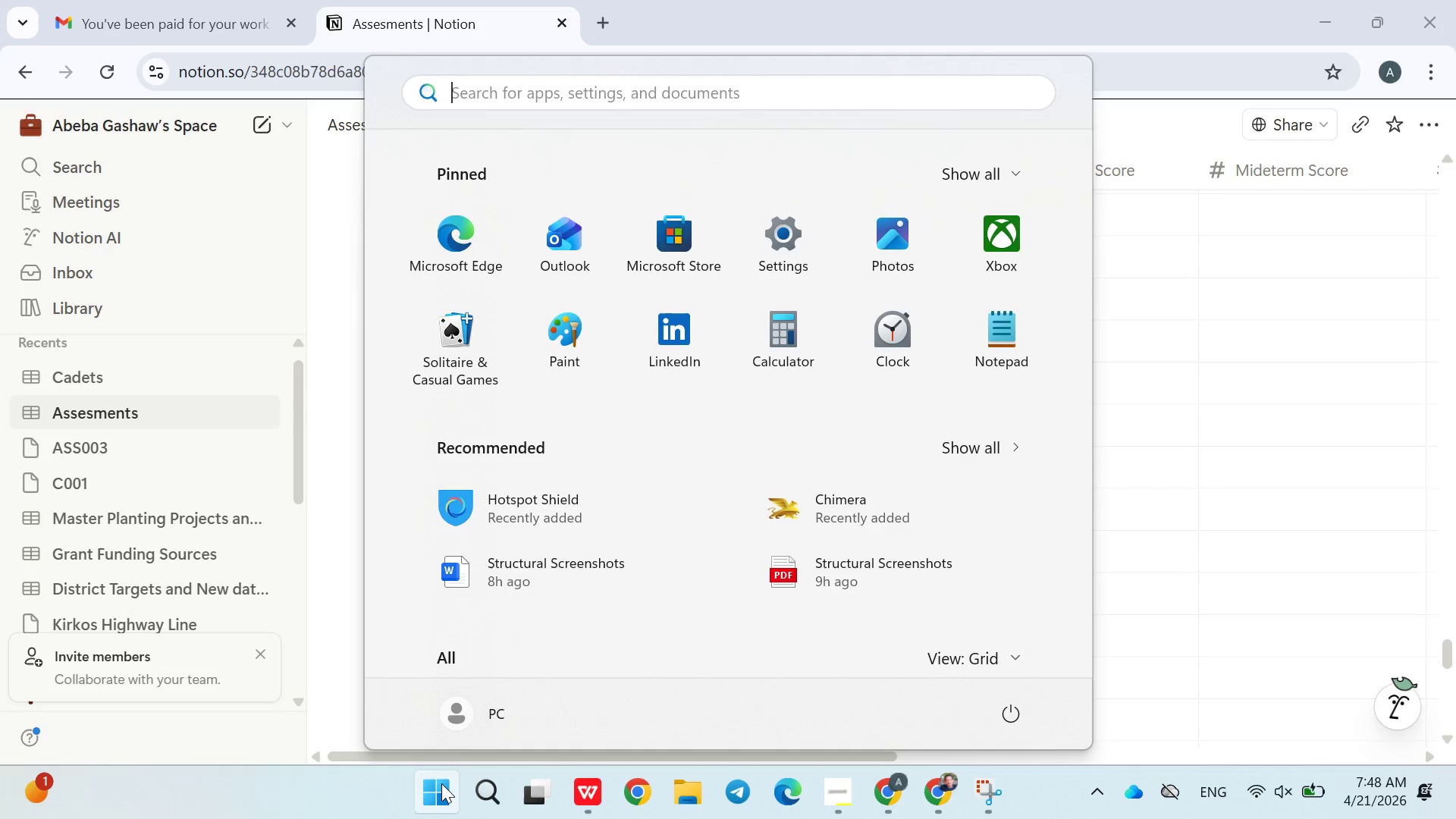 
type(sna)
 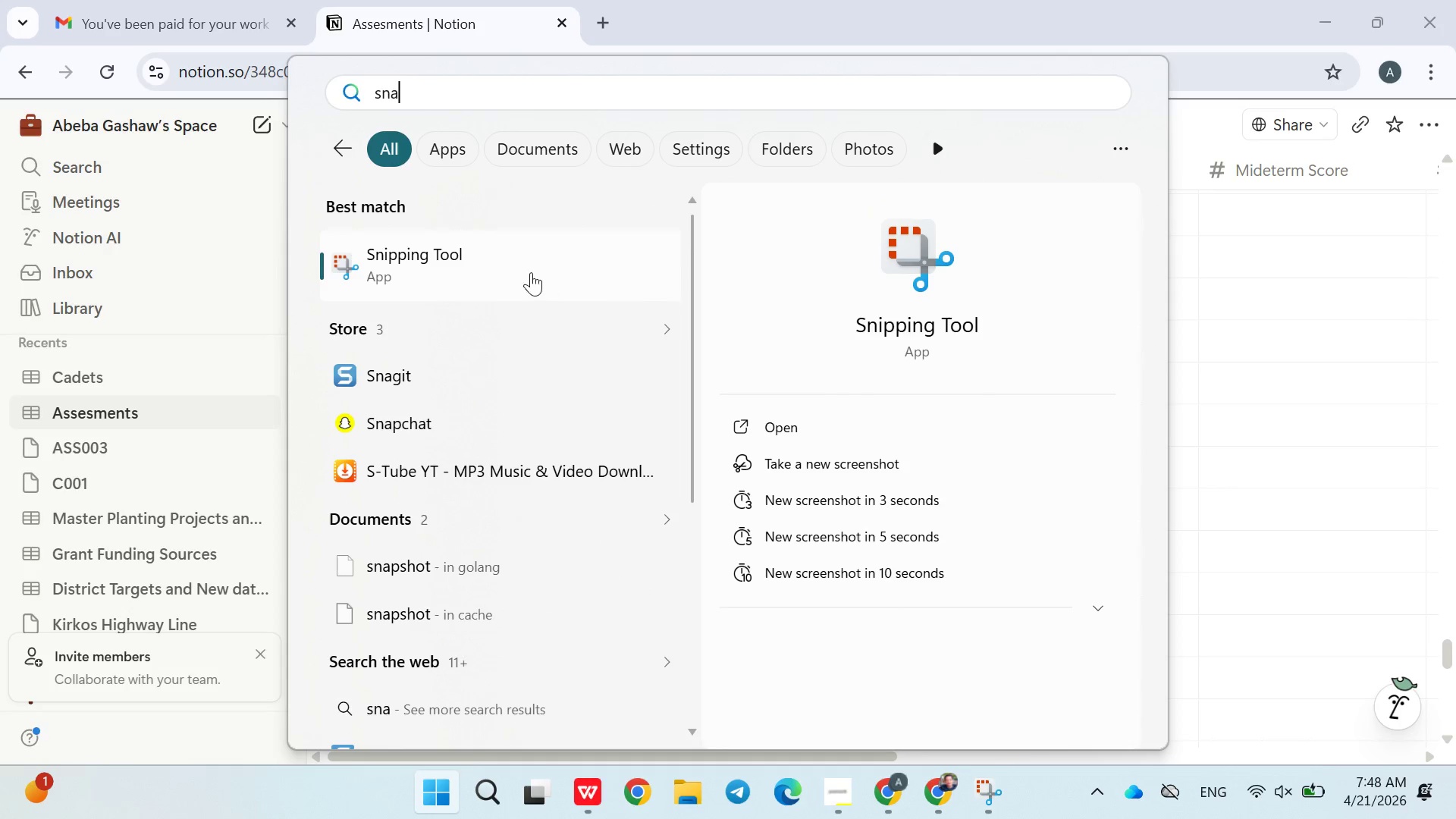 
right_click([530, 271])
 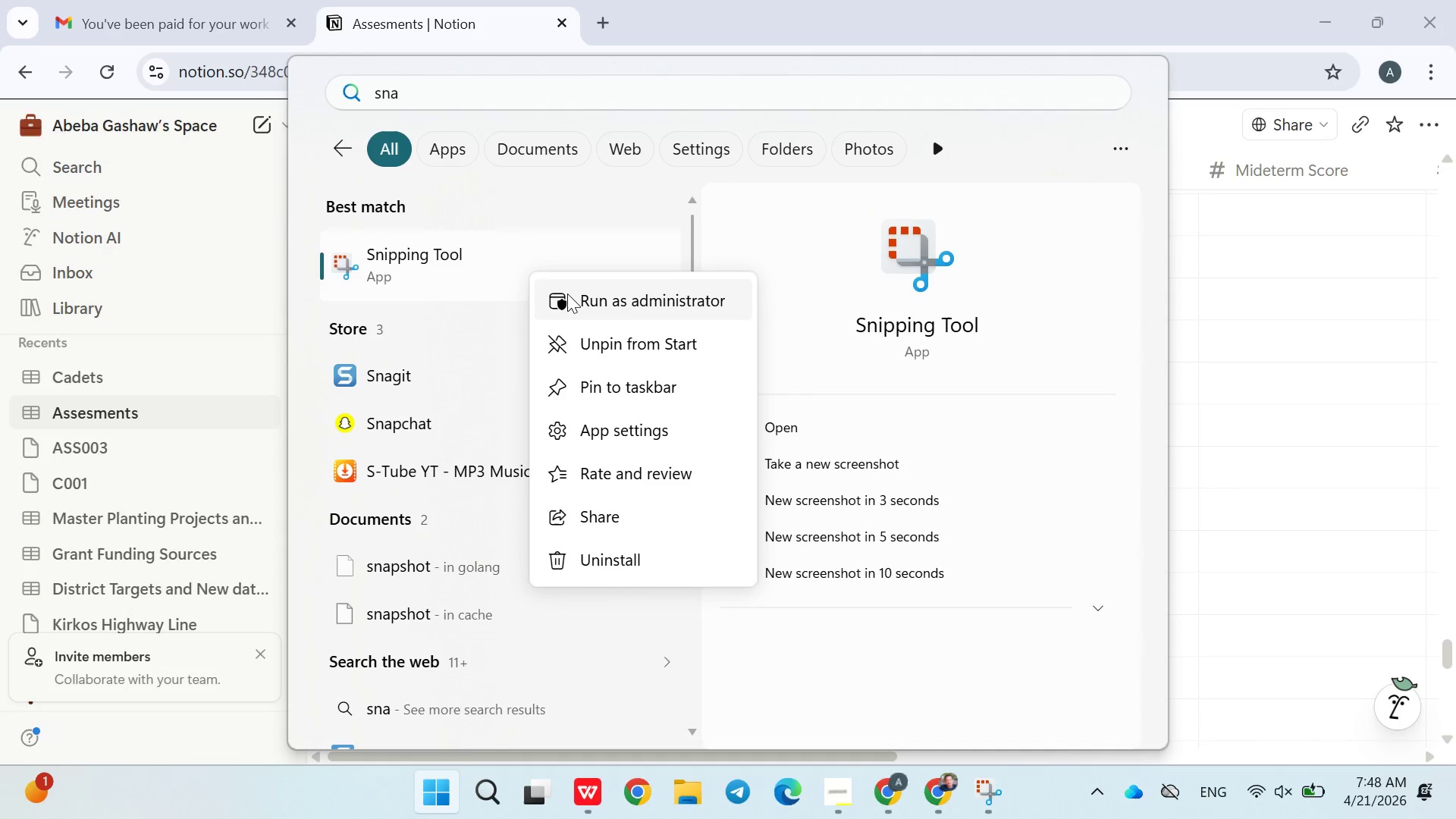 
left_click([573, 300])
 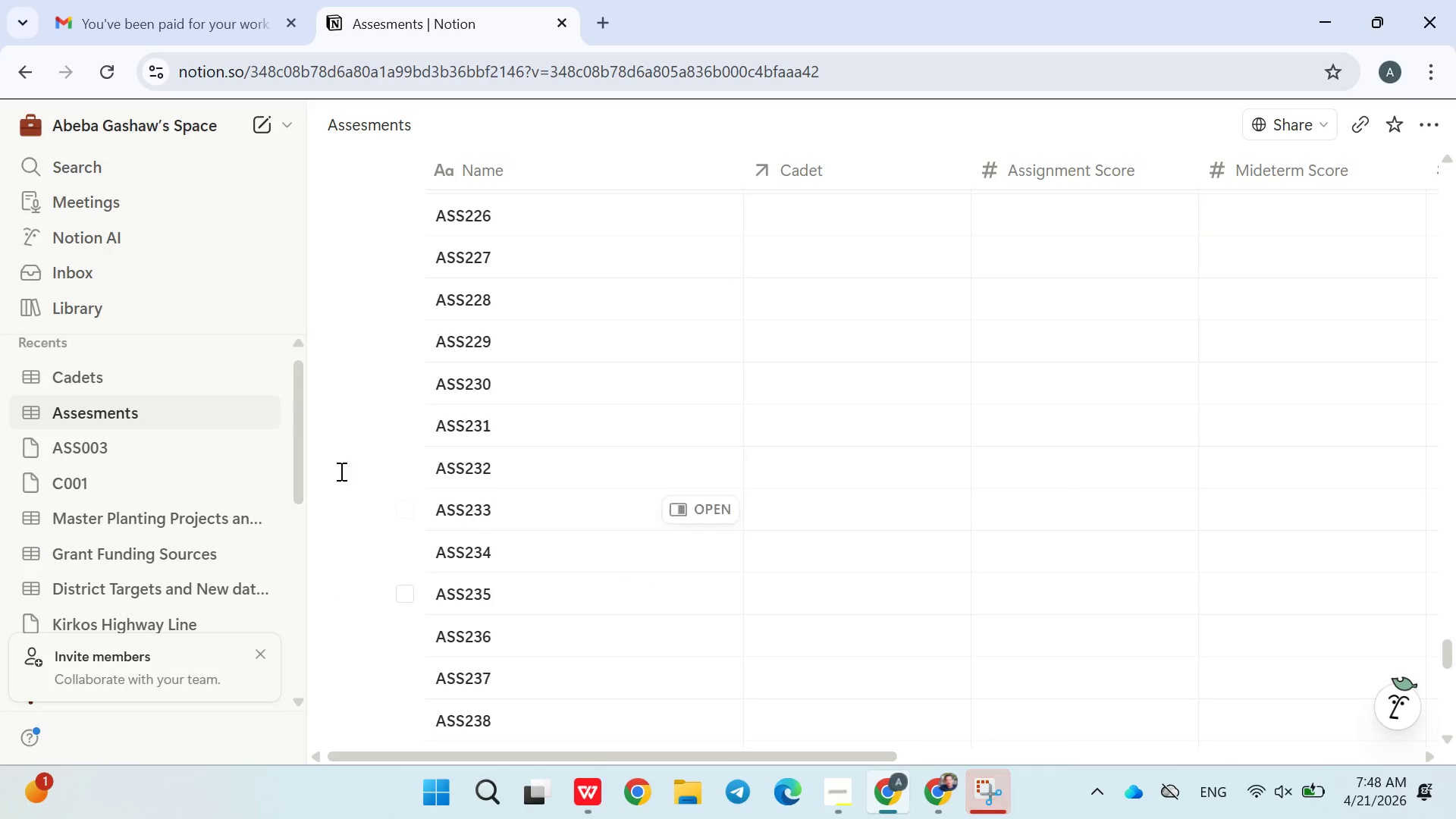 
wait(6.16)
 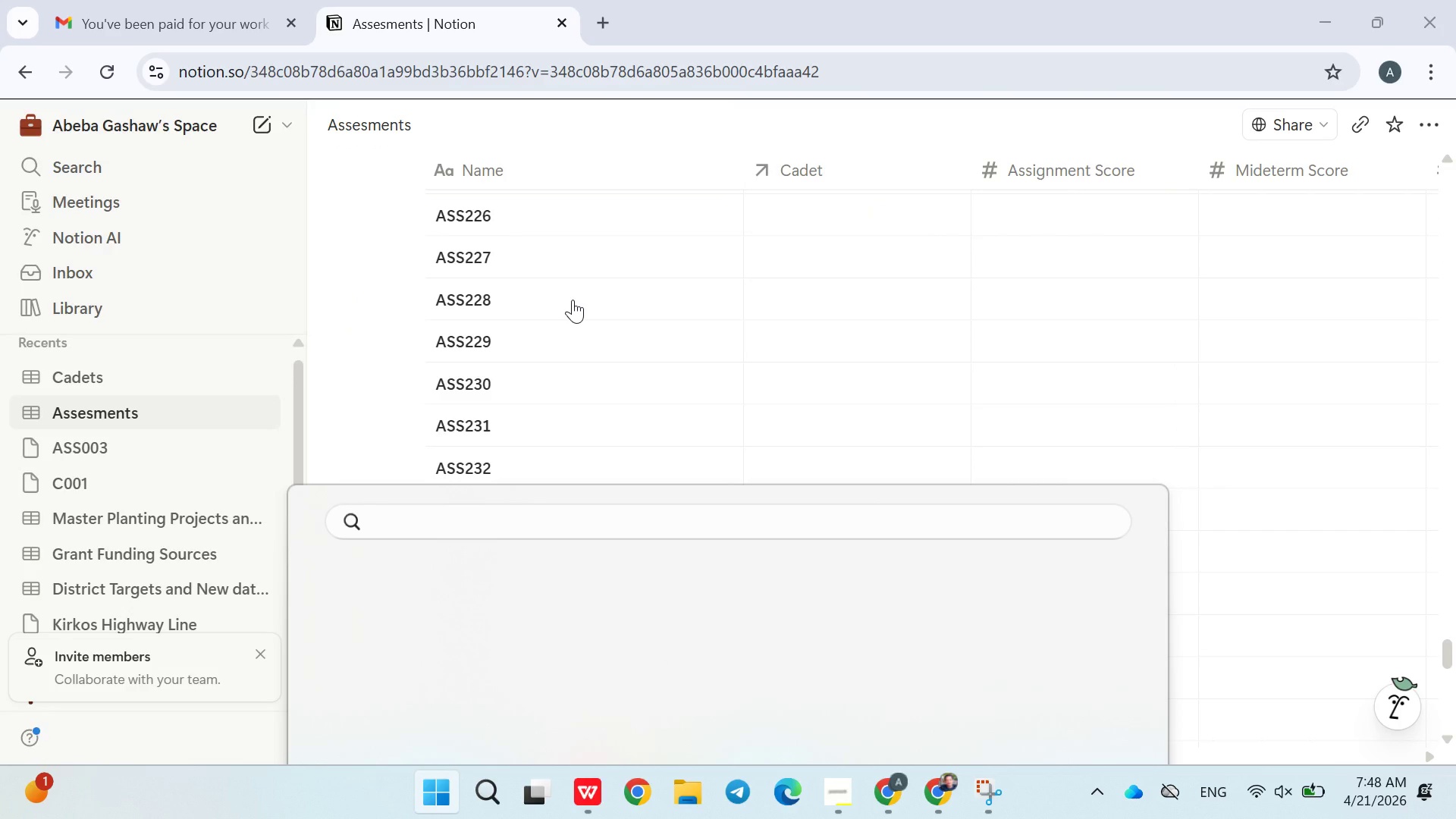 
left_click([990, 791])
 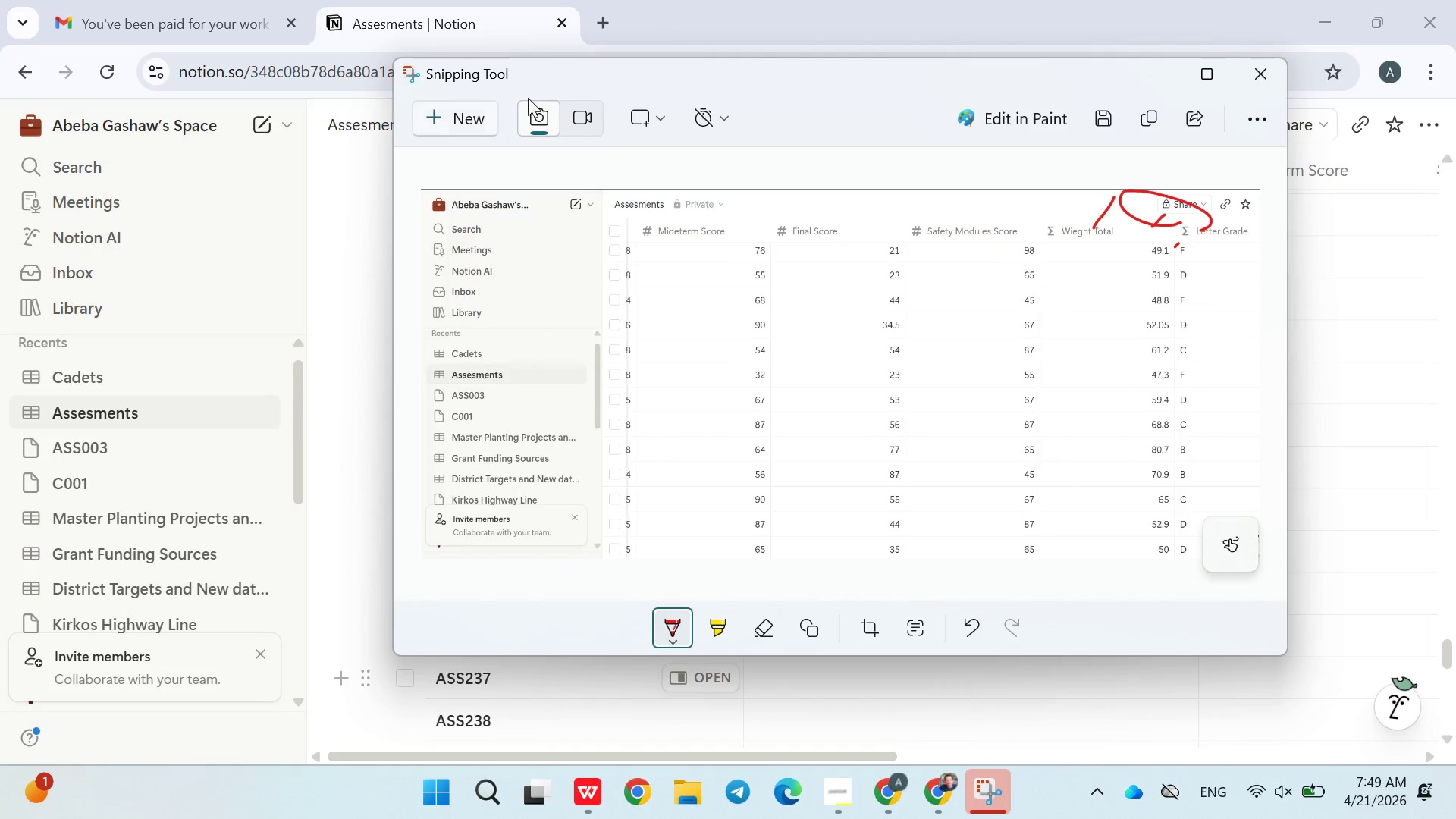 
left_click([577, 117])
 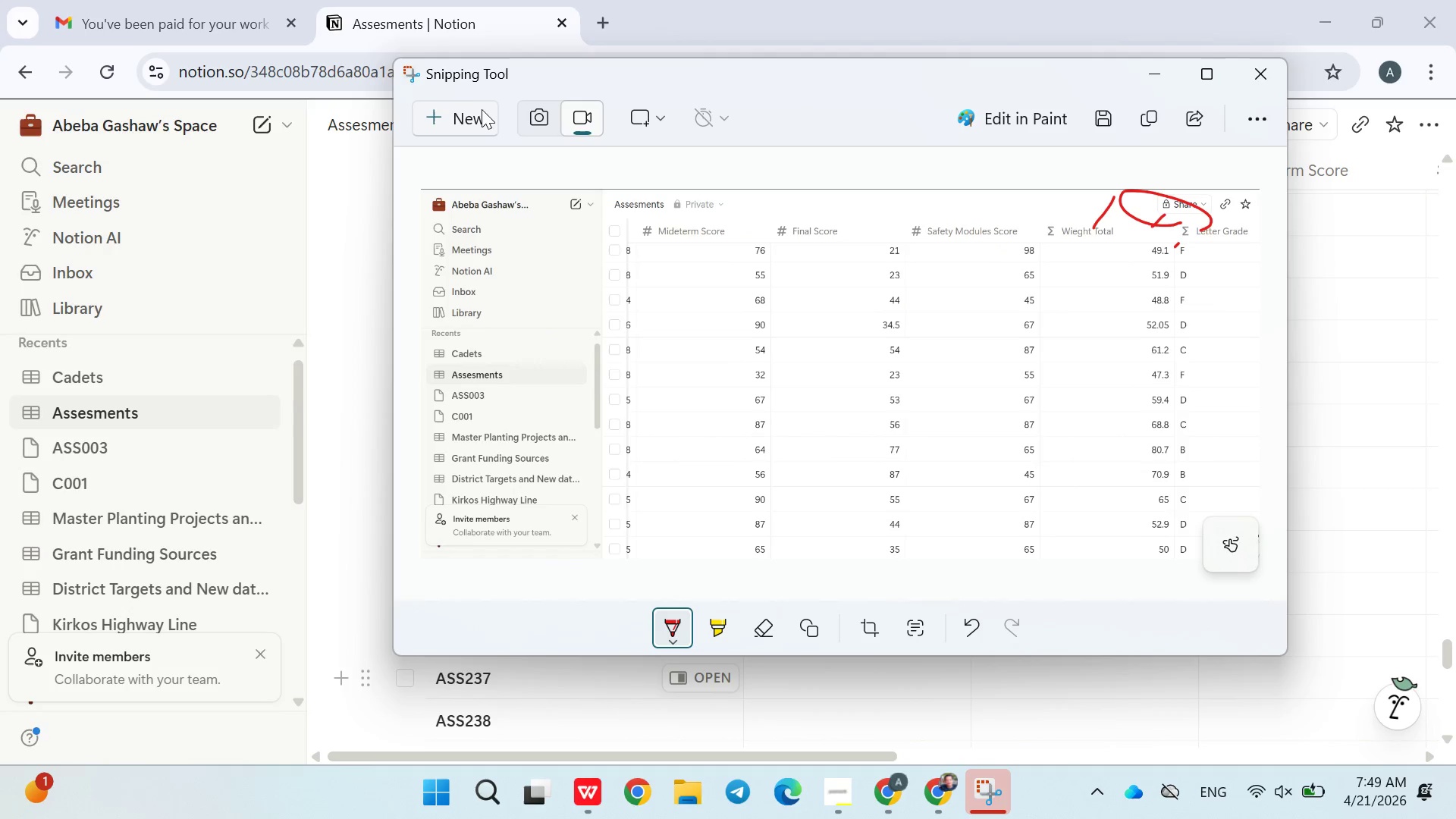 
left_click([479, 113])
 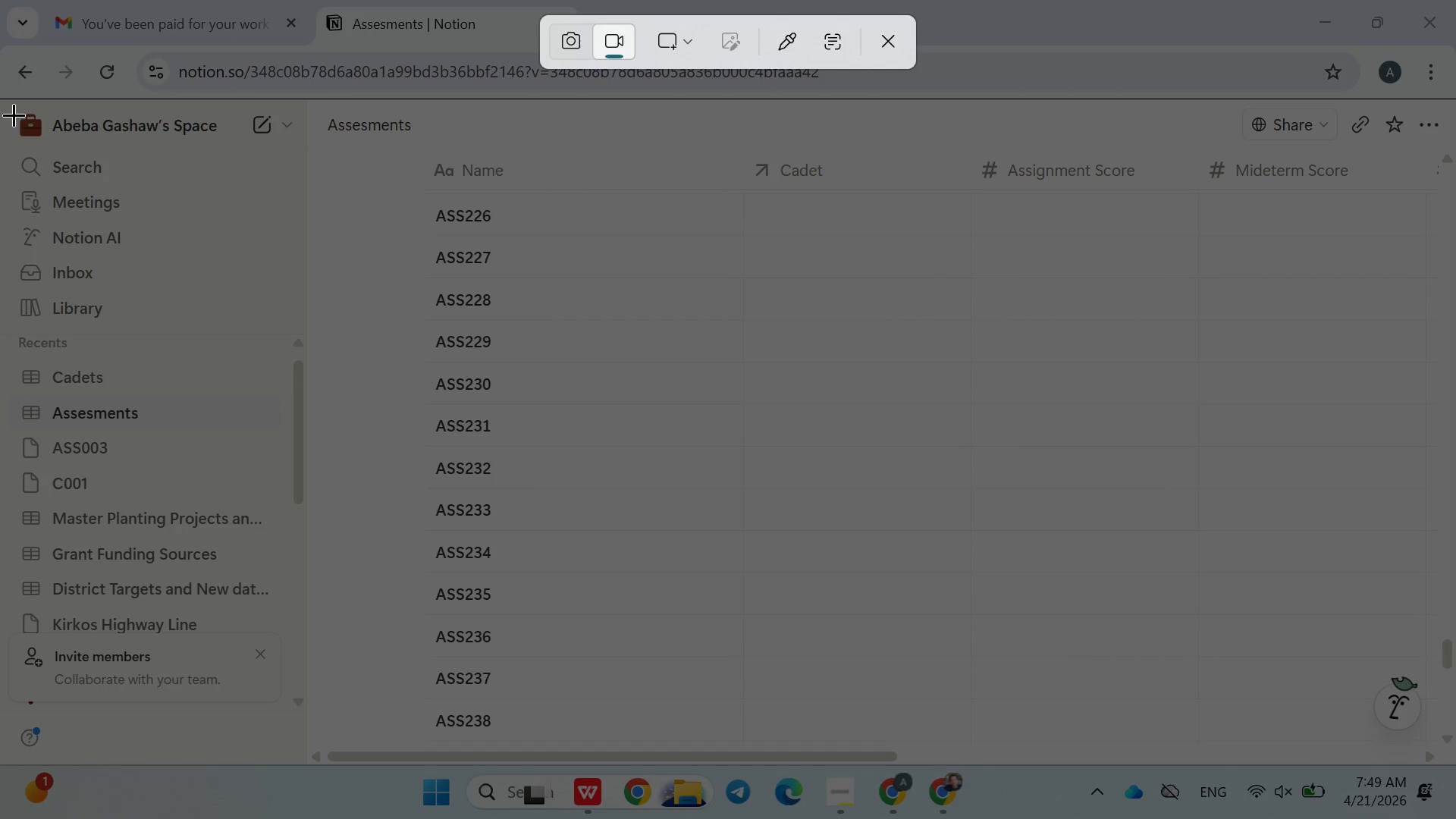 
left_click_drag(start_coordinate=[0, 100], to_coordinate=[1452, 765])
 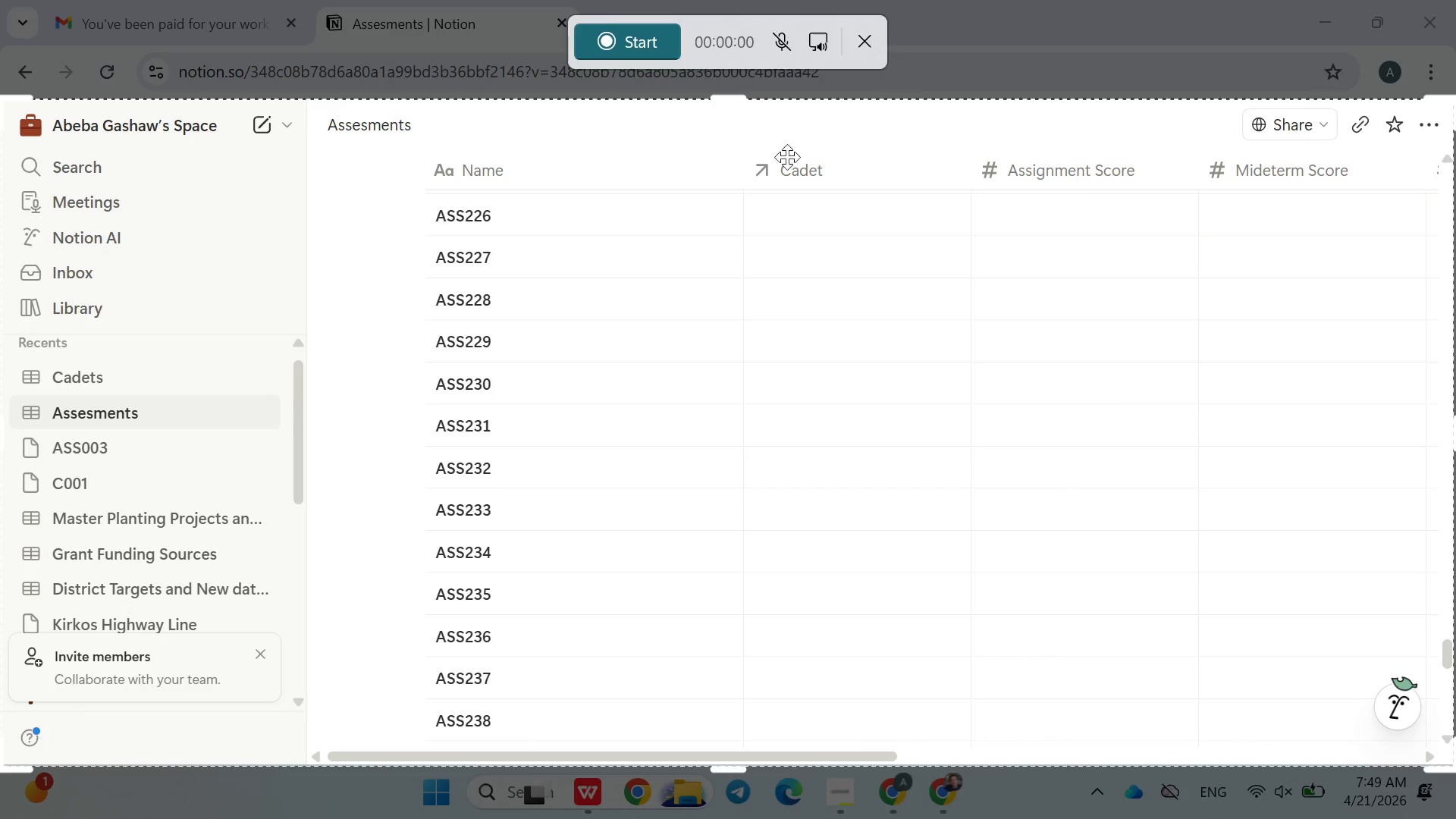 
left_click([649, 55])
 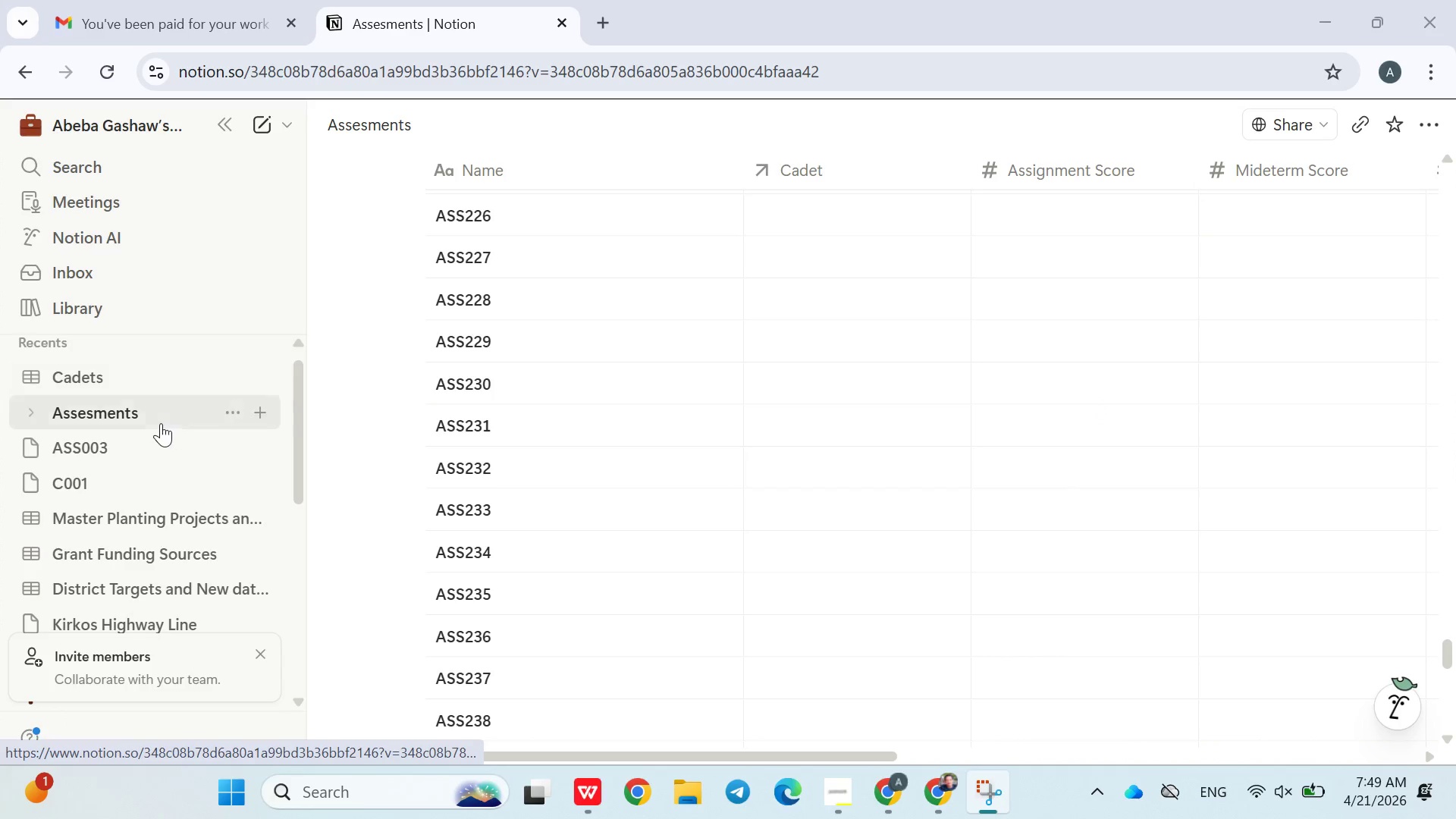 
left_click([112, 384])
 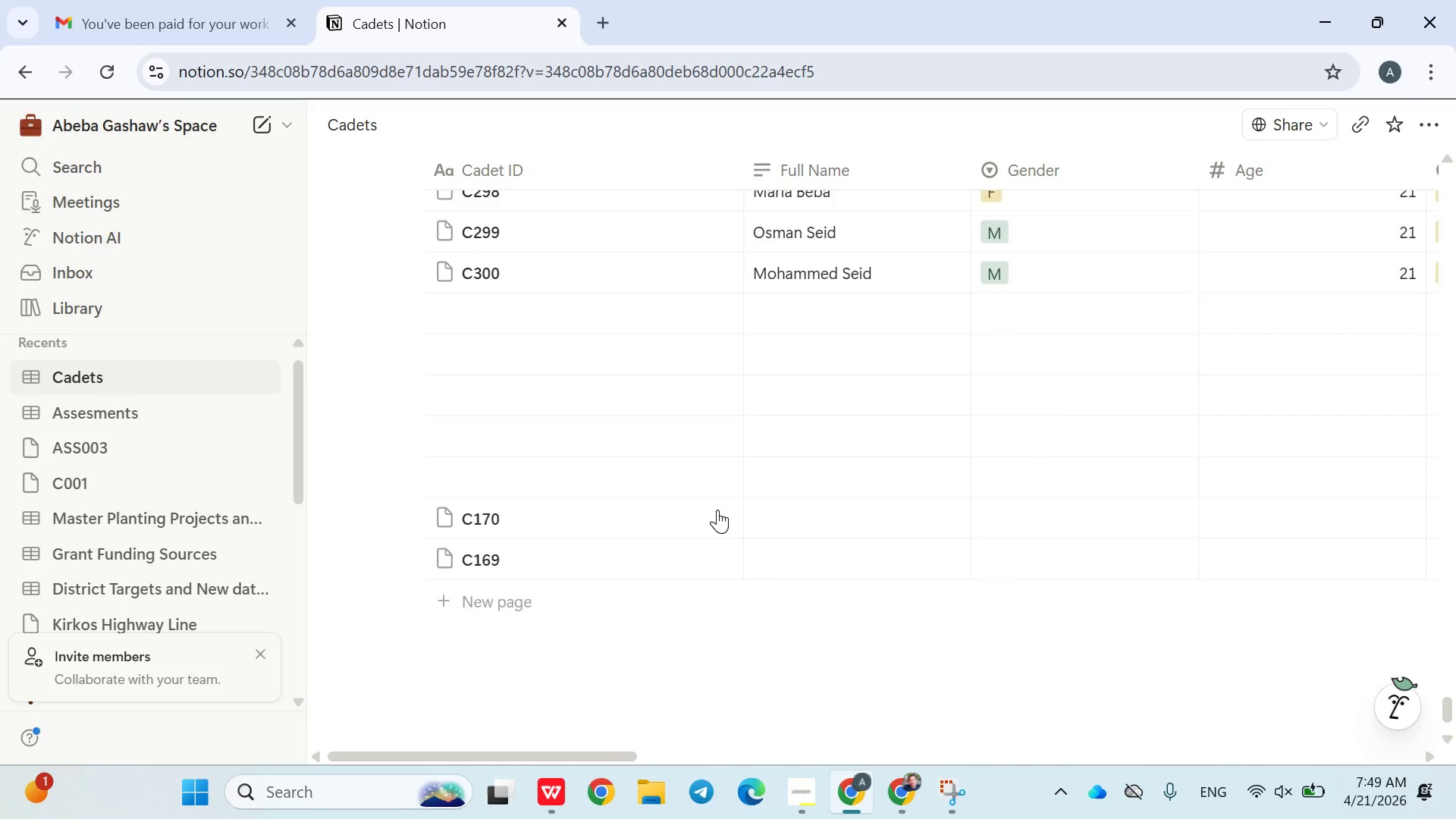 
wait(44.61)
 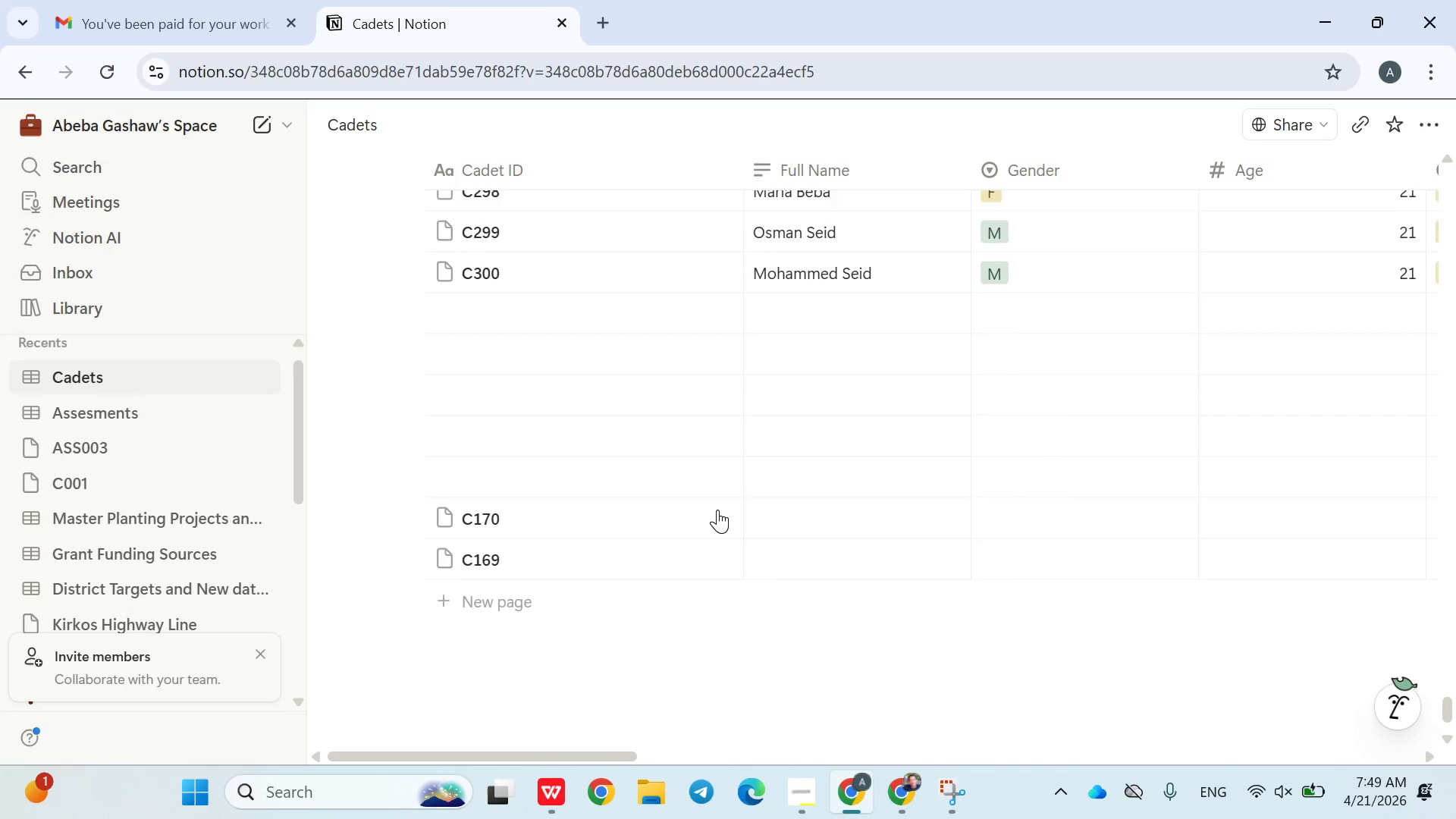 
left_click([409, 552])
 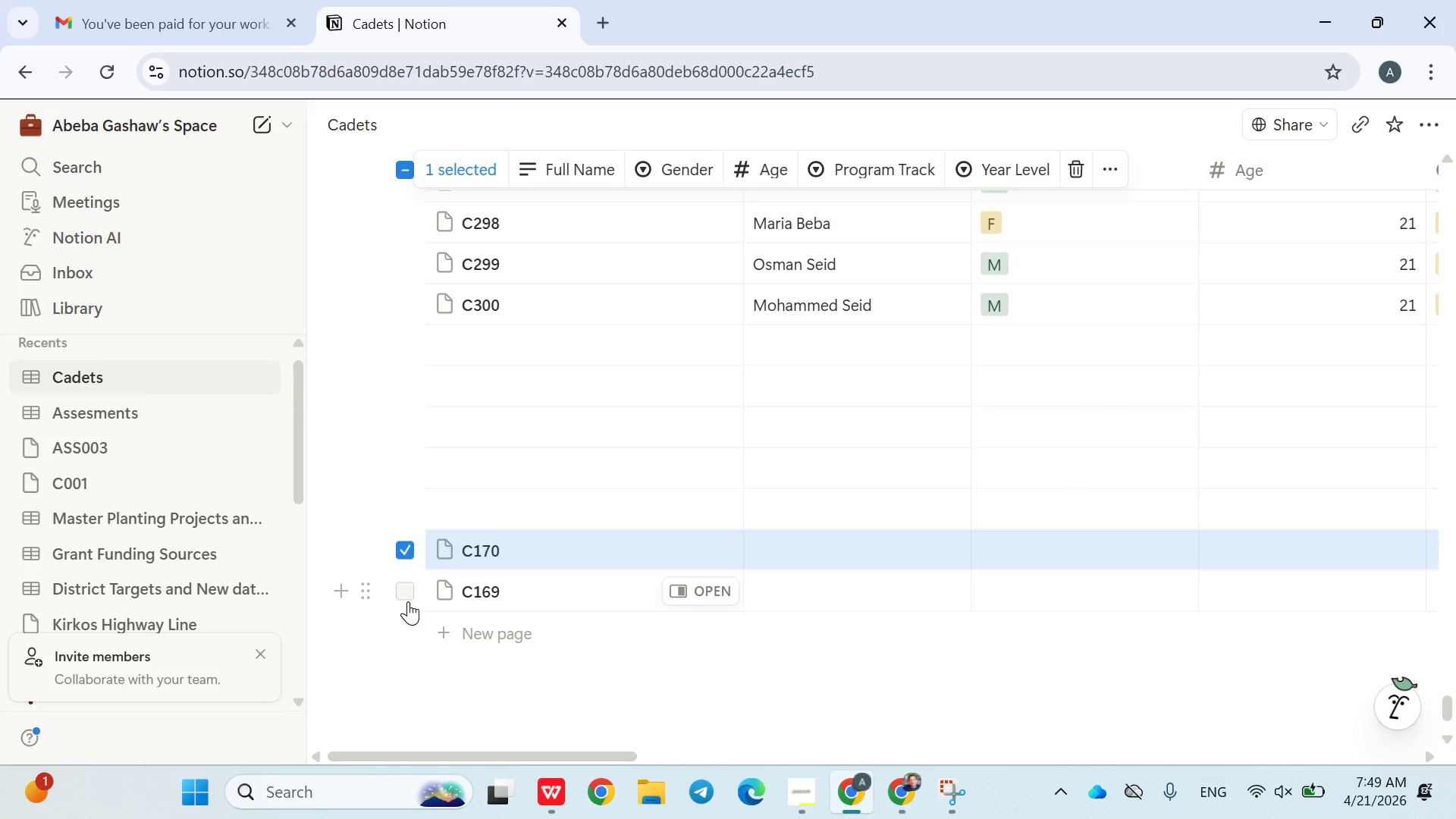 
left_click([408, 601])
 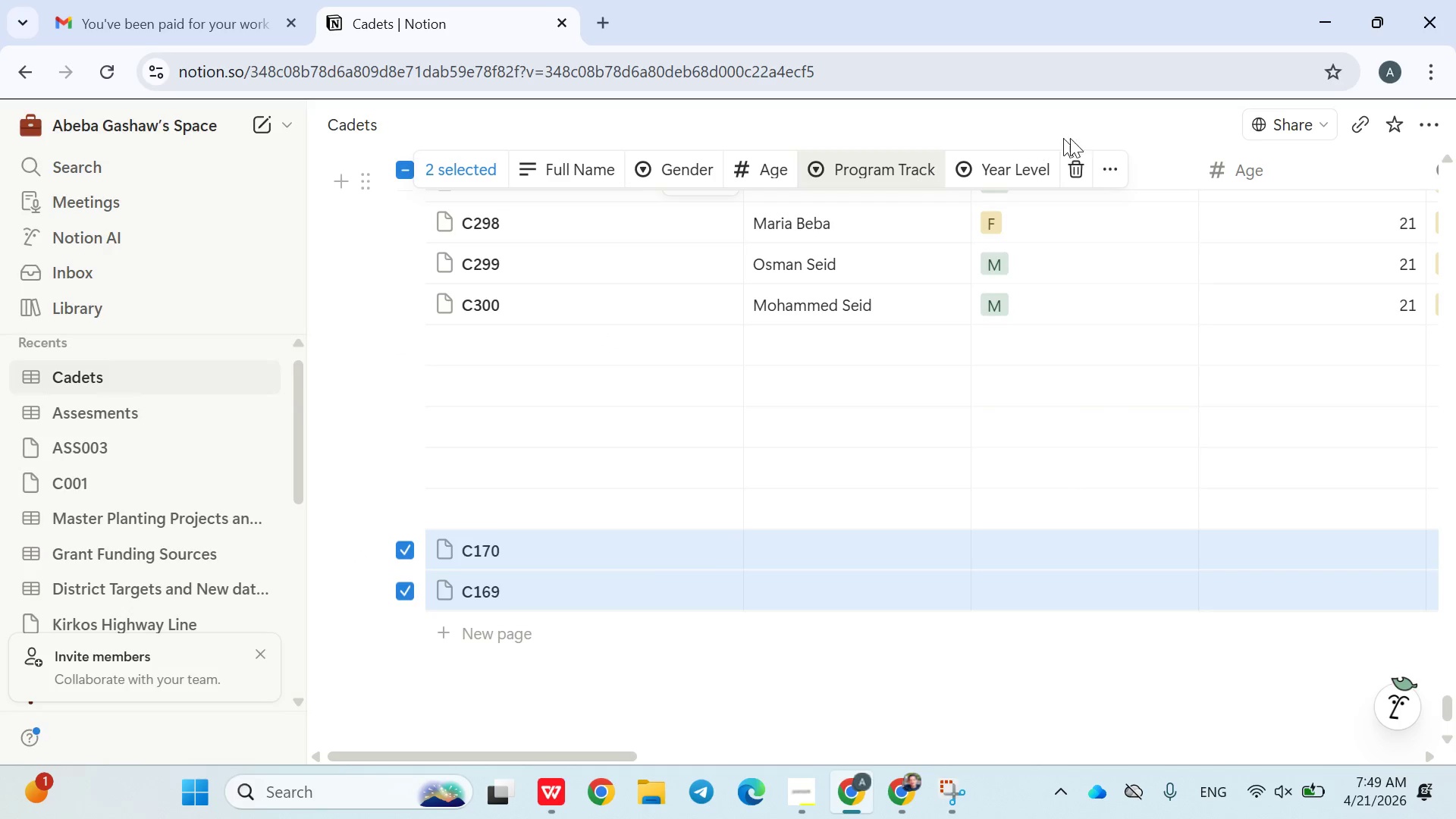 
left_click([1087, 170])
 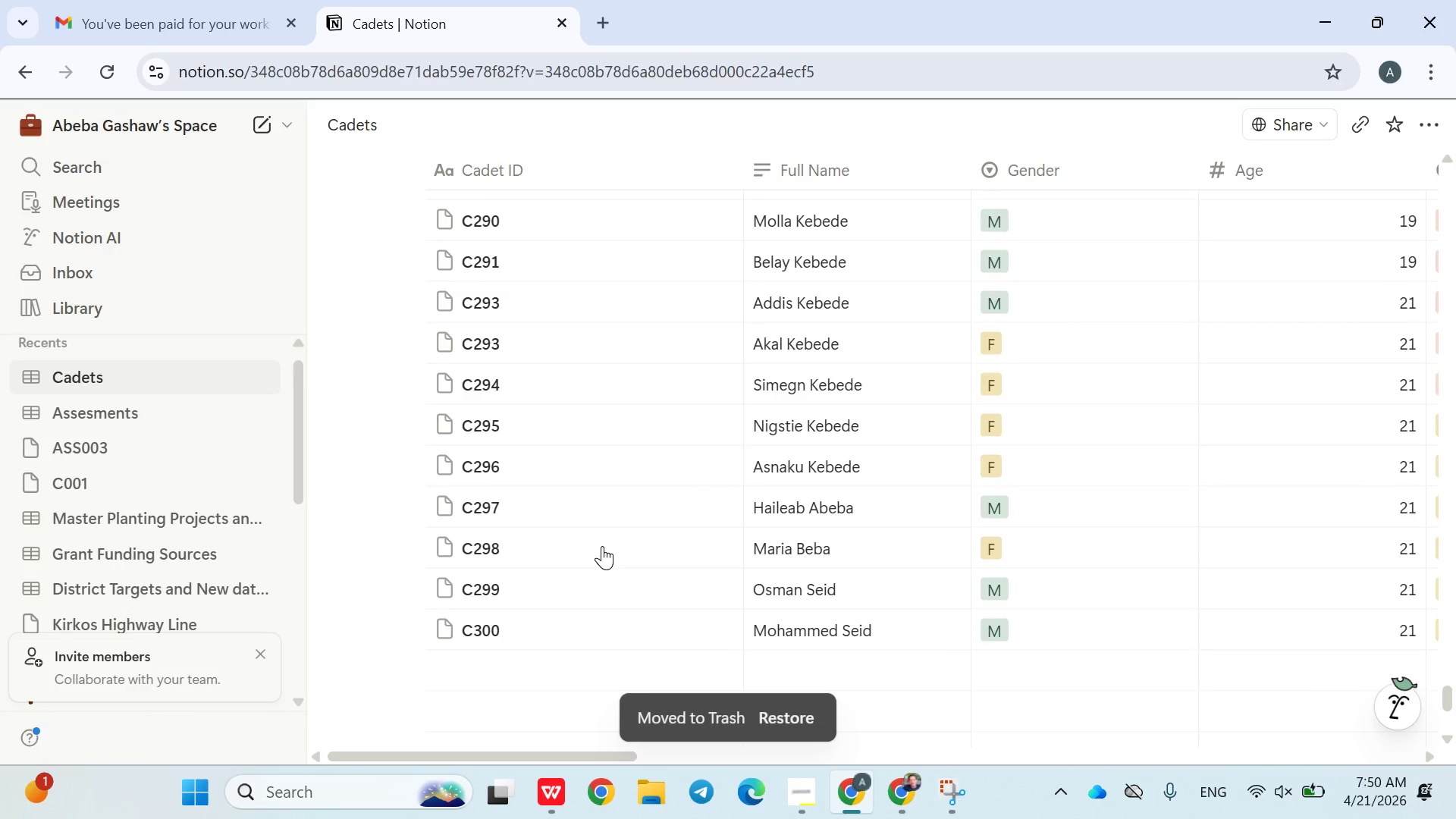 
left_click([514, 628])
 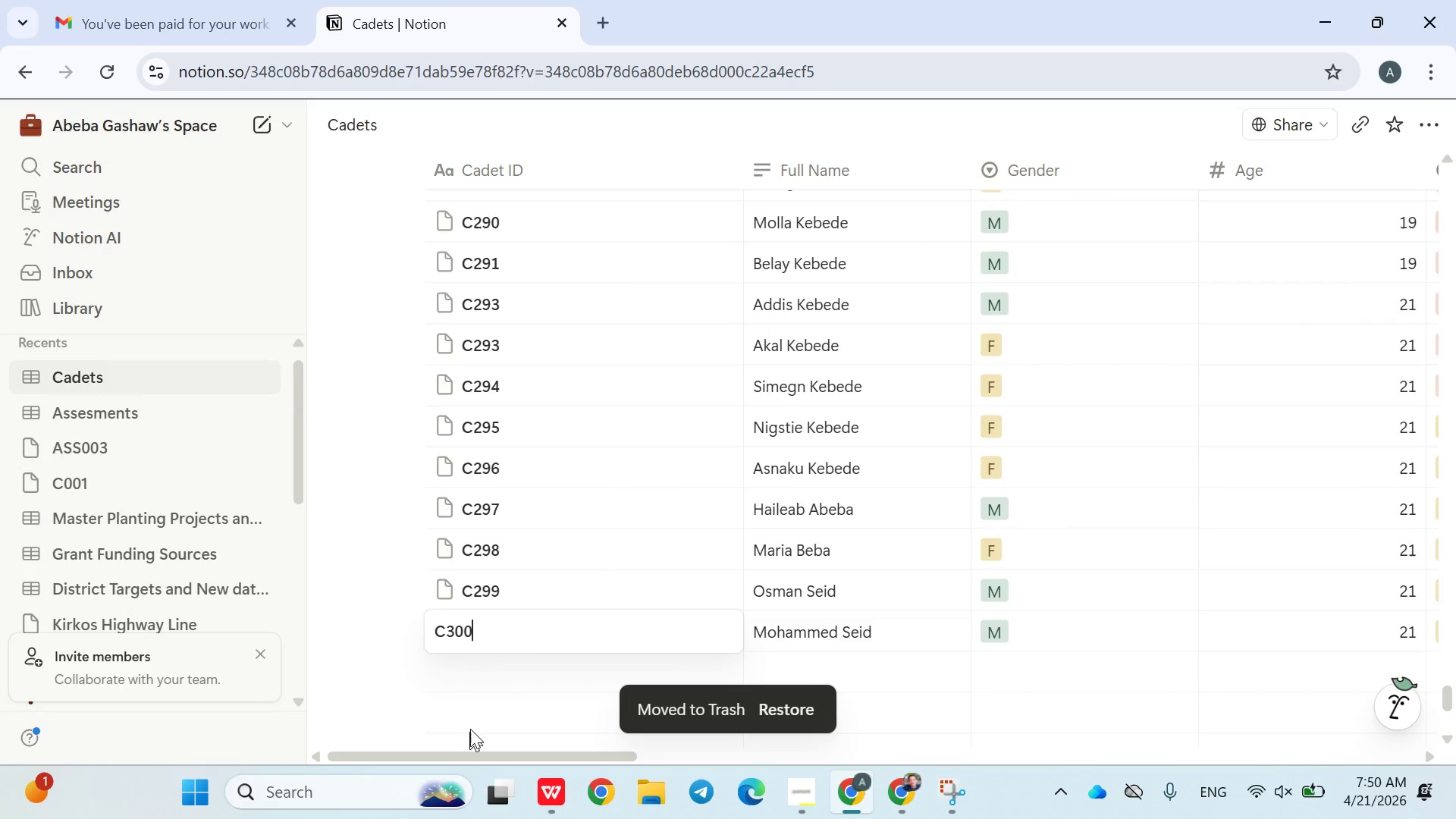 
left_click([482, 698])
 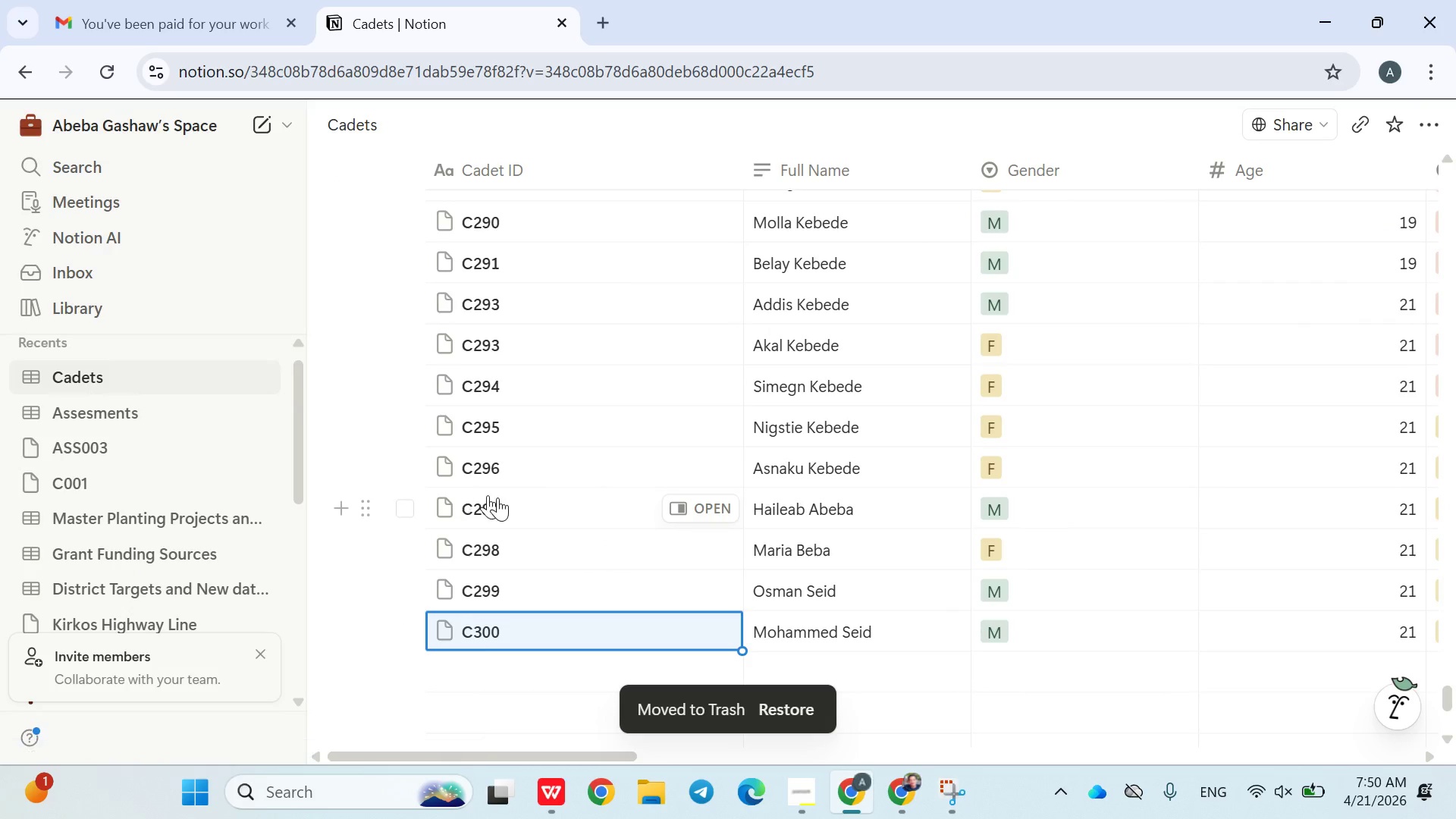 
left_click([355, 615])
 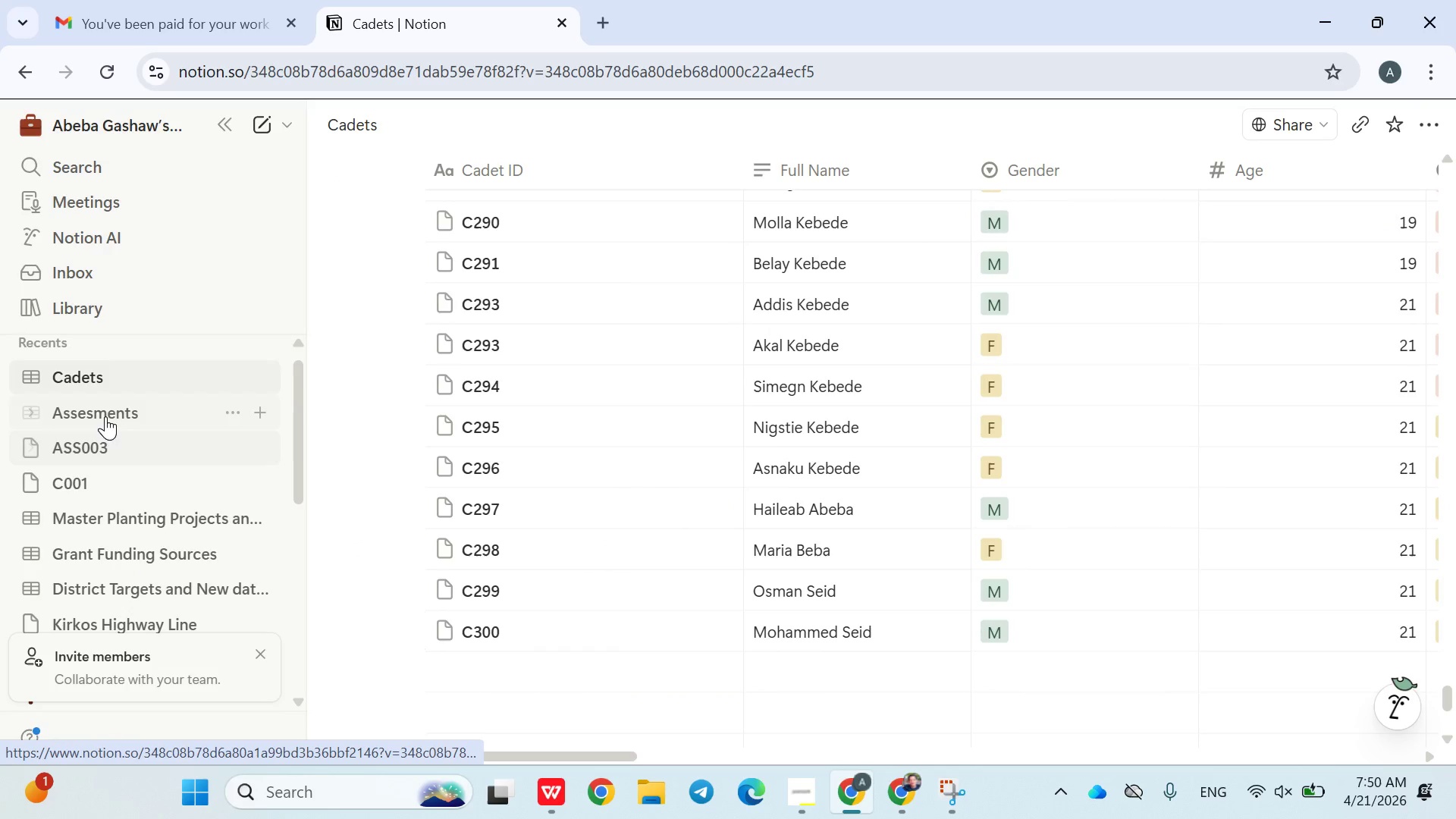 
left_click([108, 413])
 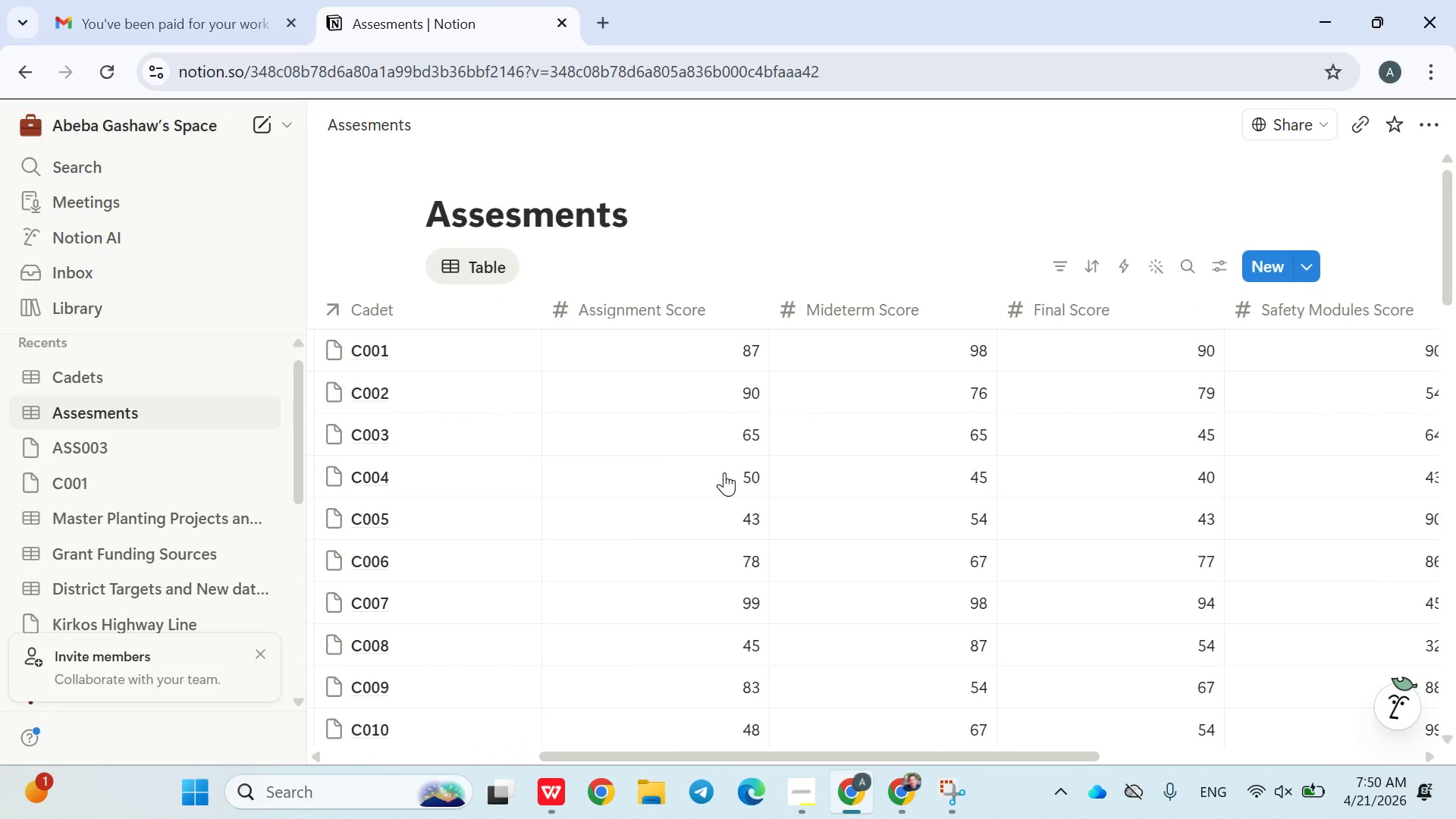 
wait(10.01)
 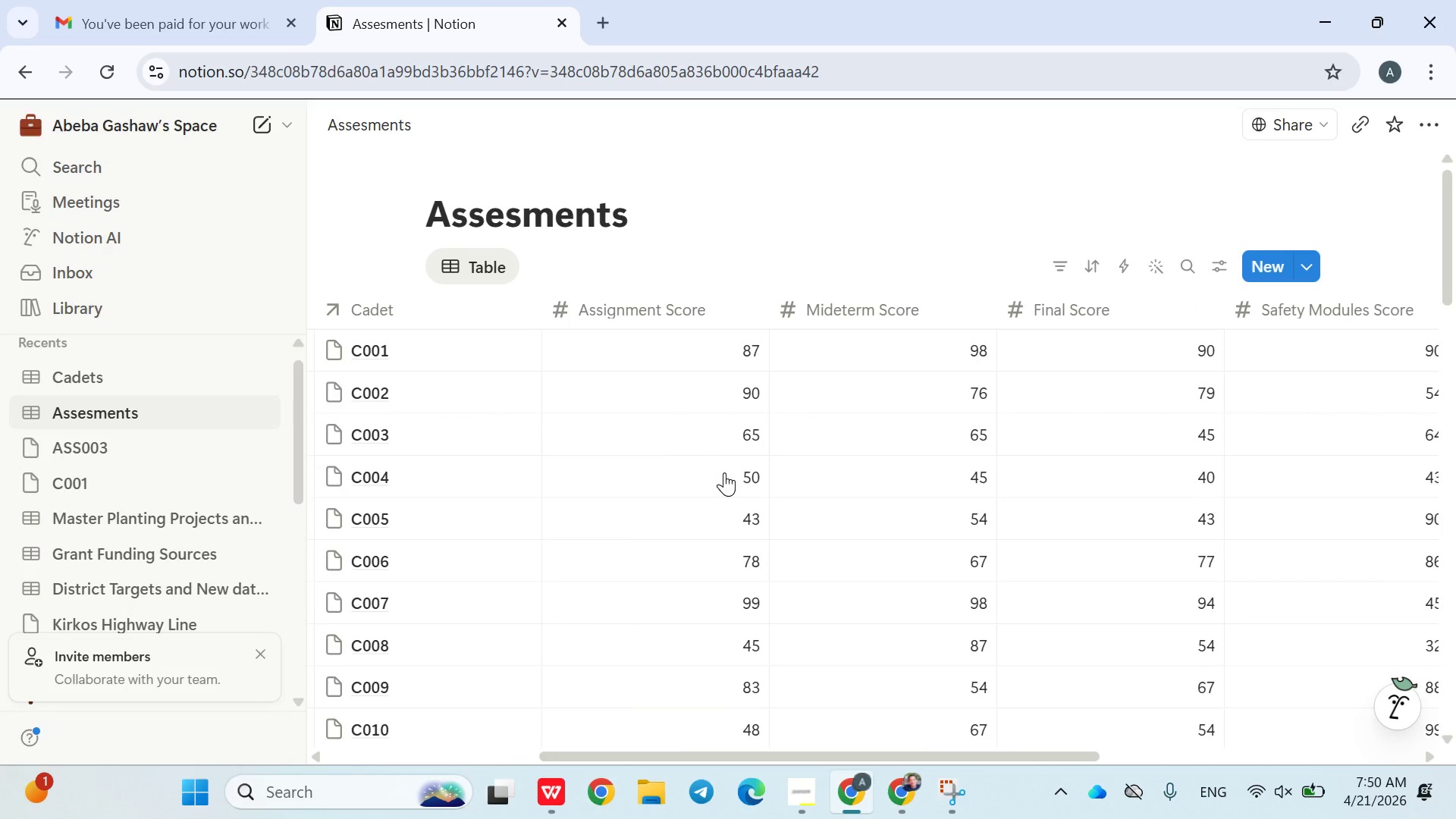 
double_click([820, 350])
 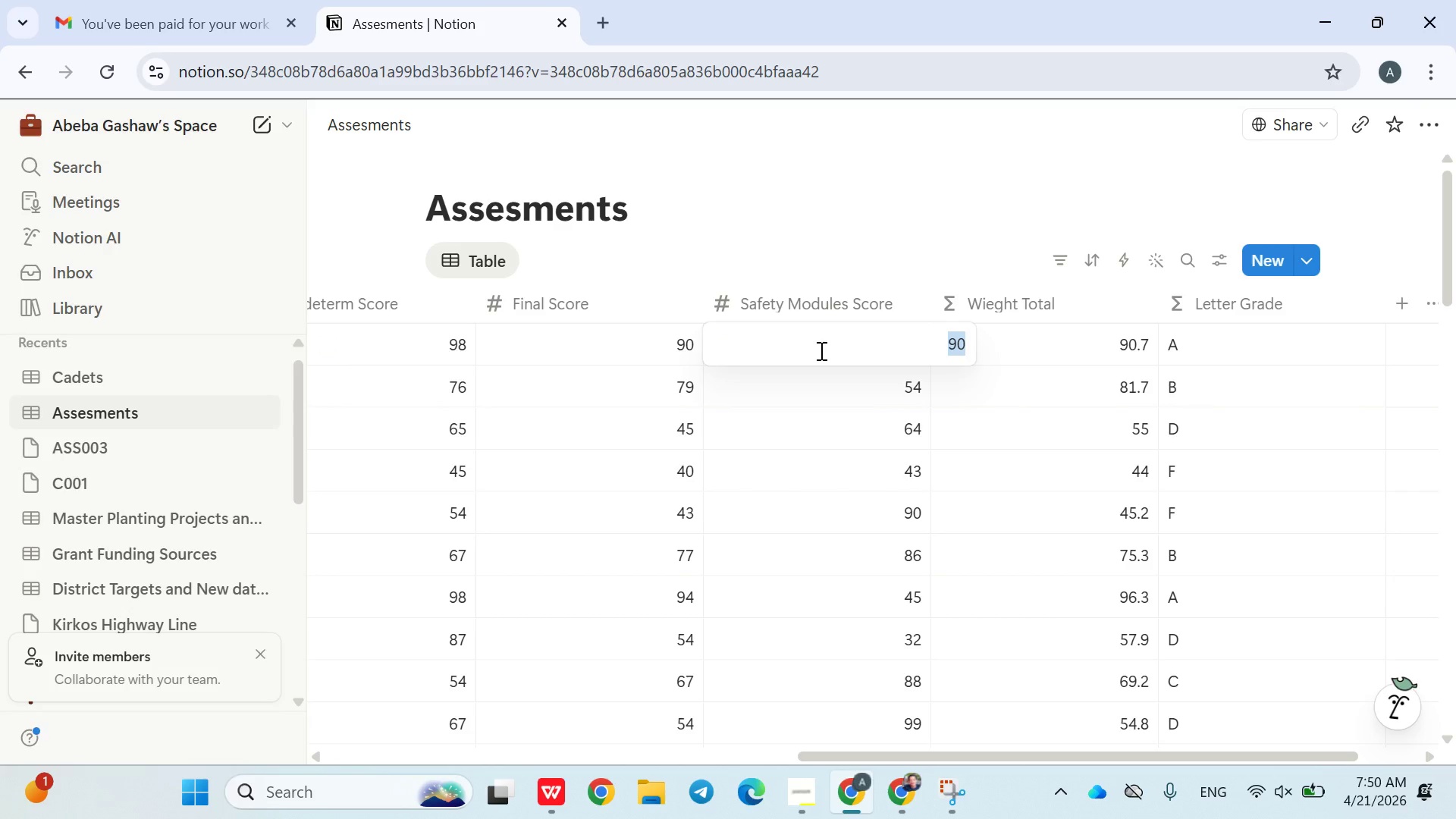 
type(98)
 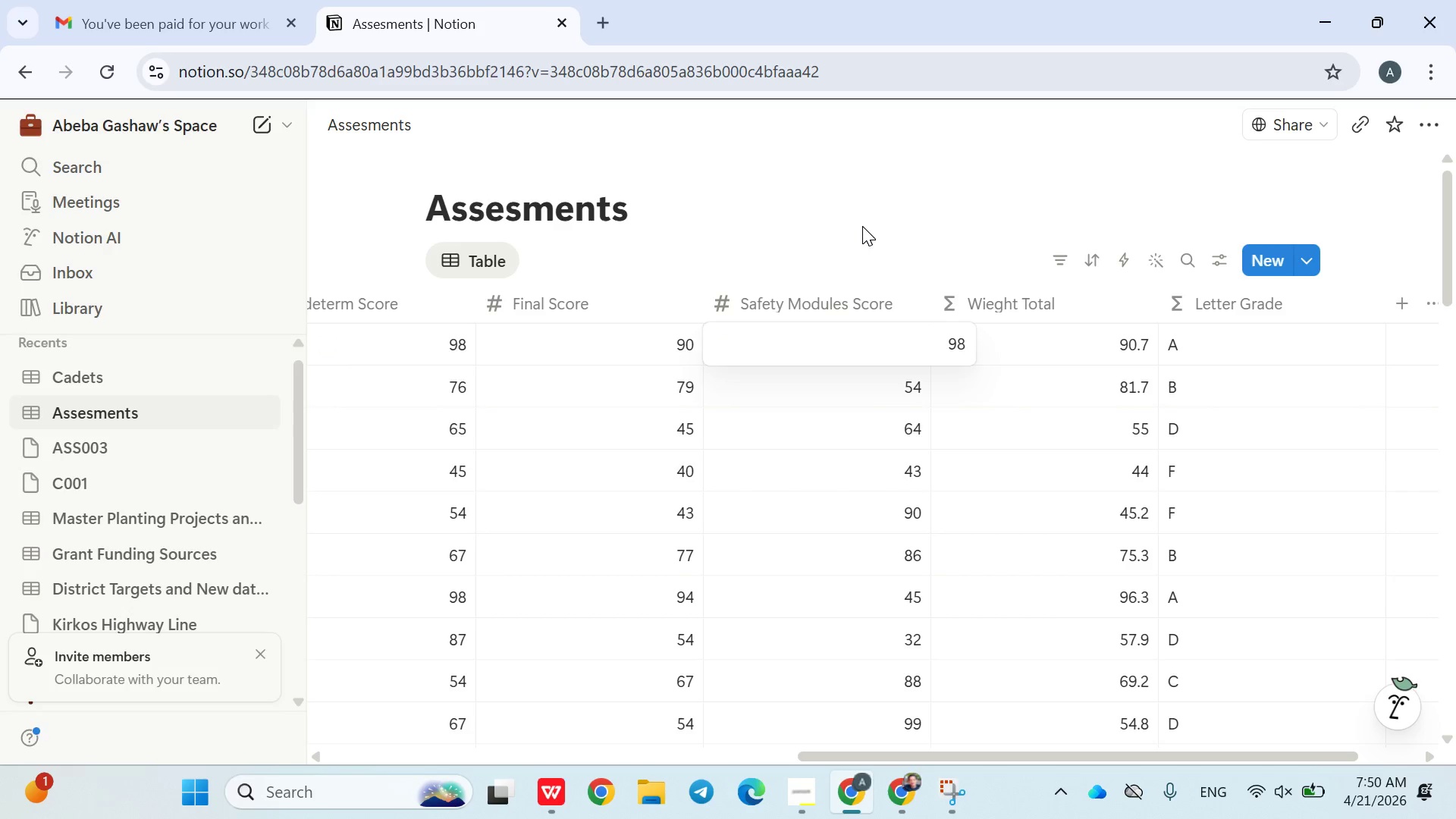 
key(Backspace)
 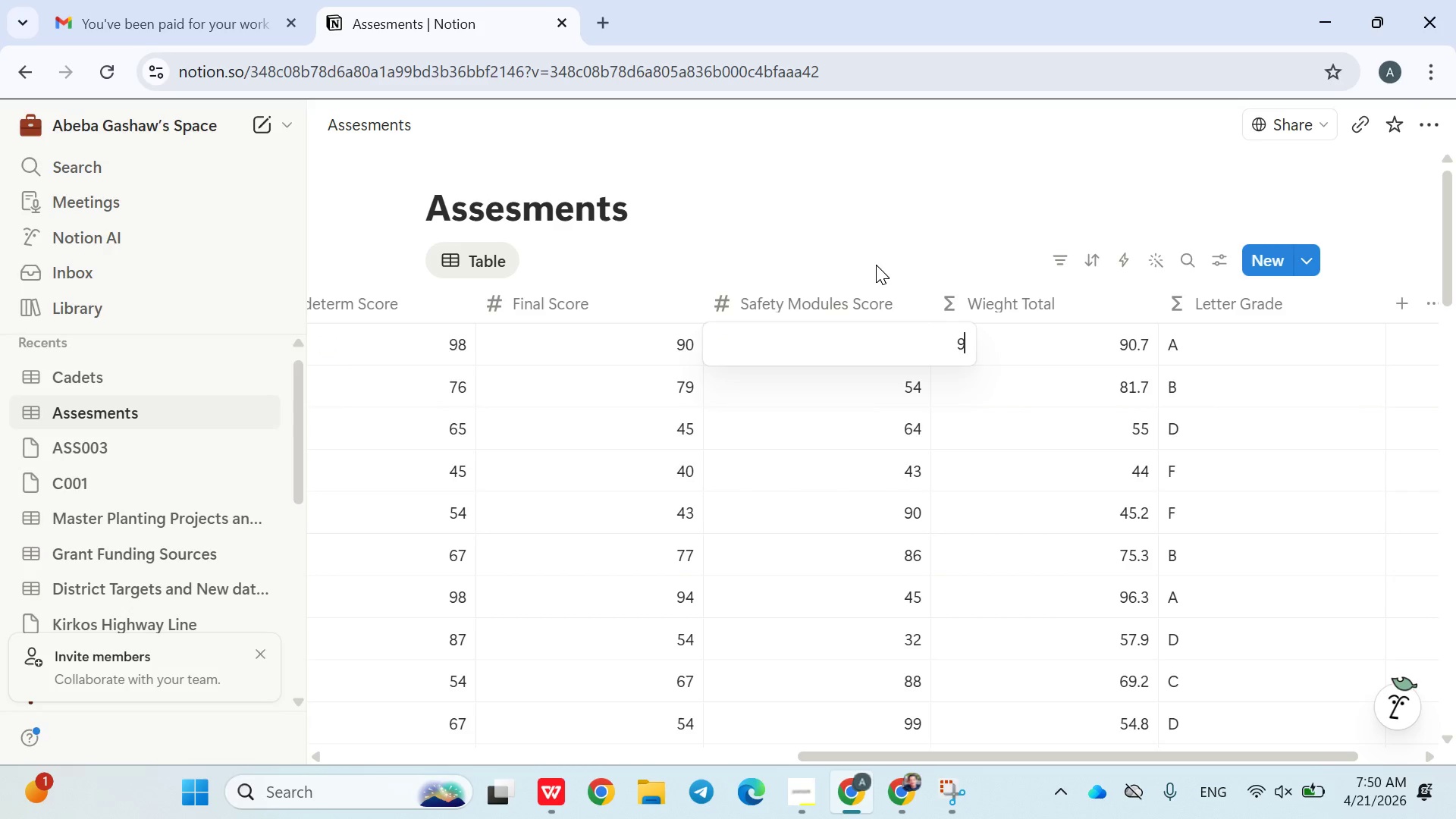 
key(0)
 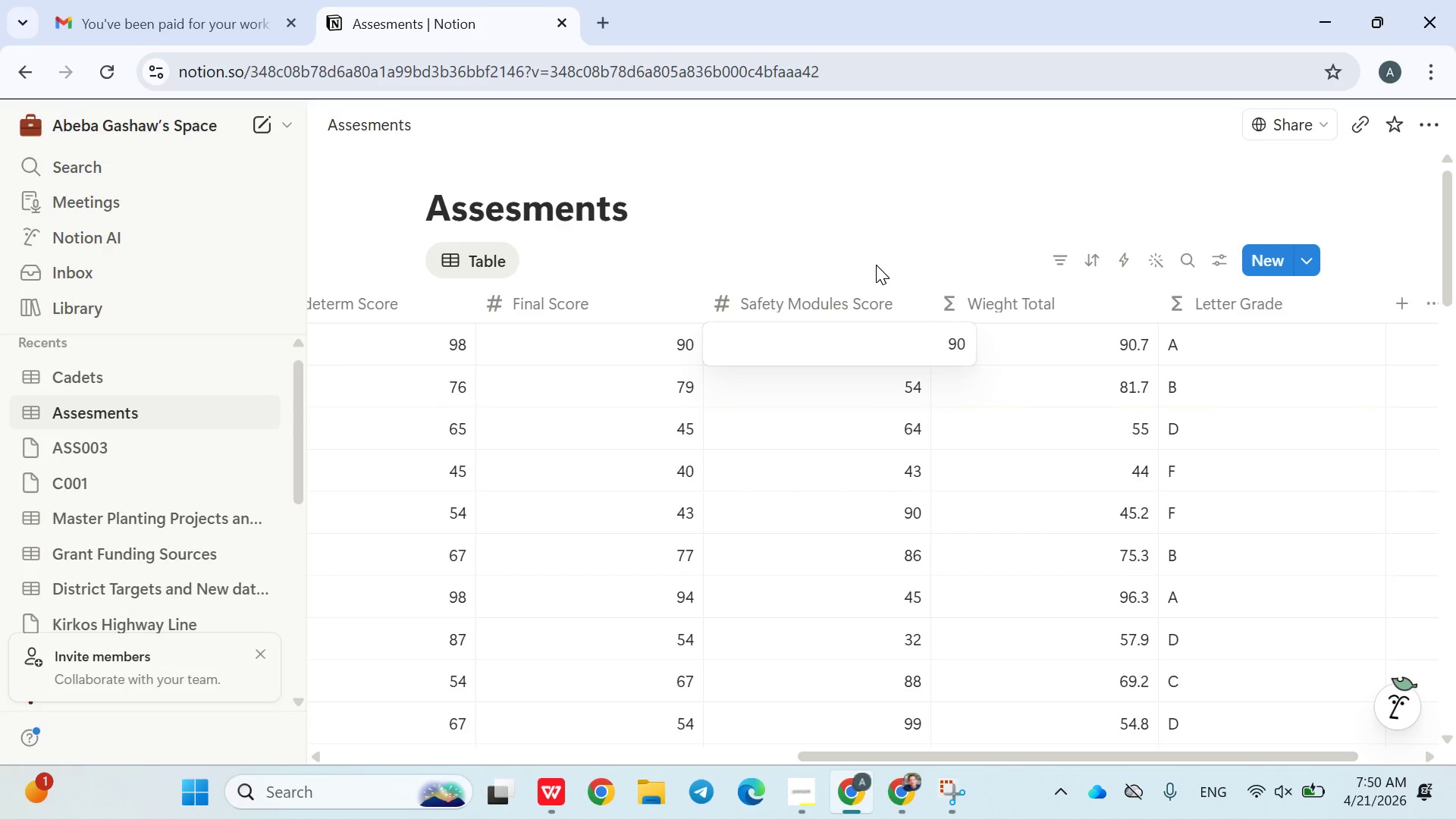 
left_click([876, 265])
 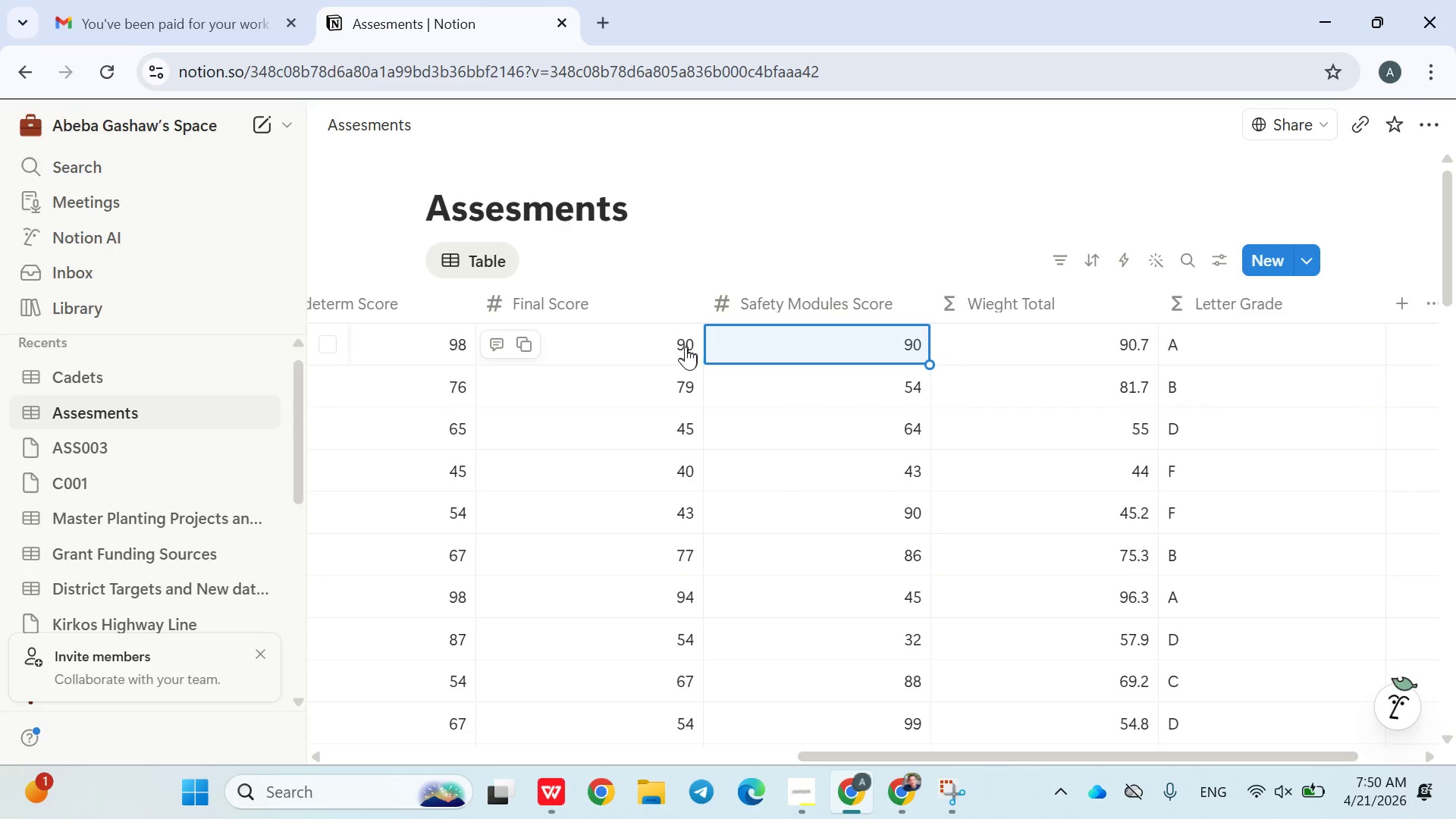 
double_click([686, 347])
 